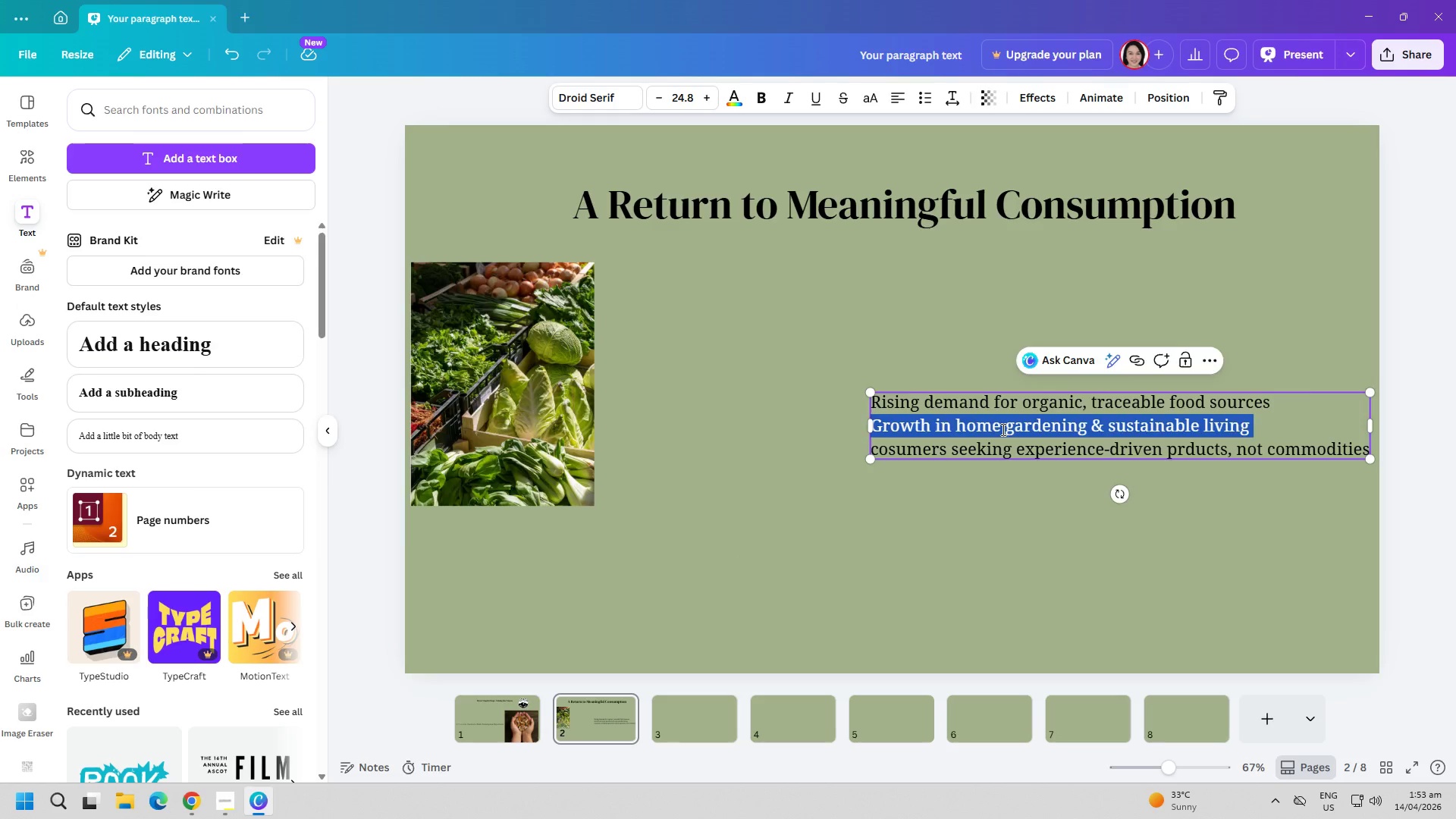 
key(Alt+Tab)
 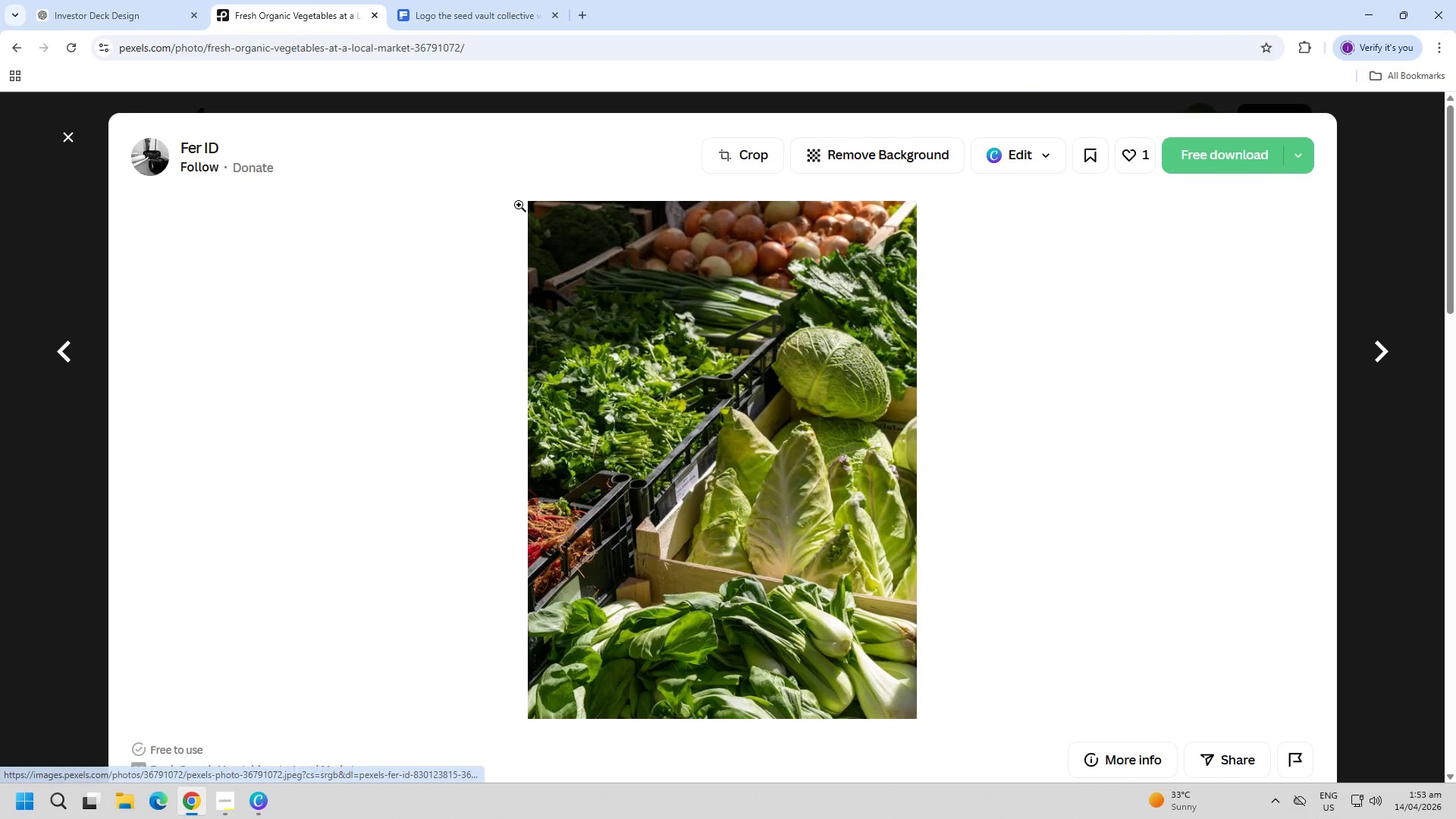 
key(Escape)
 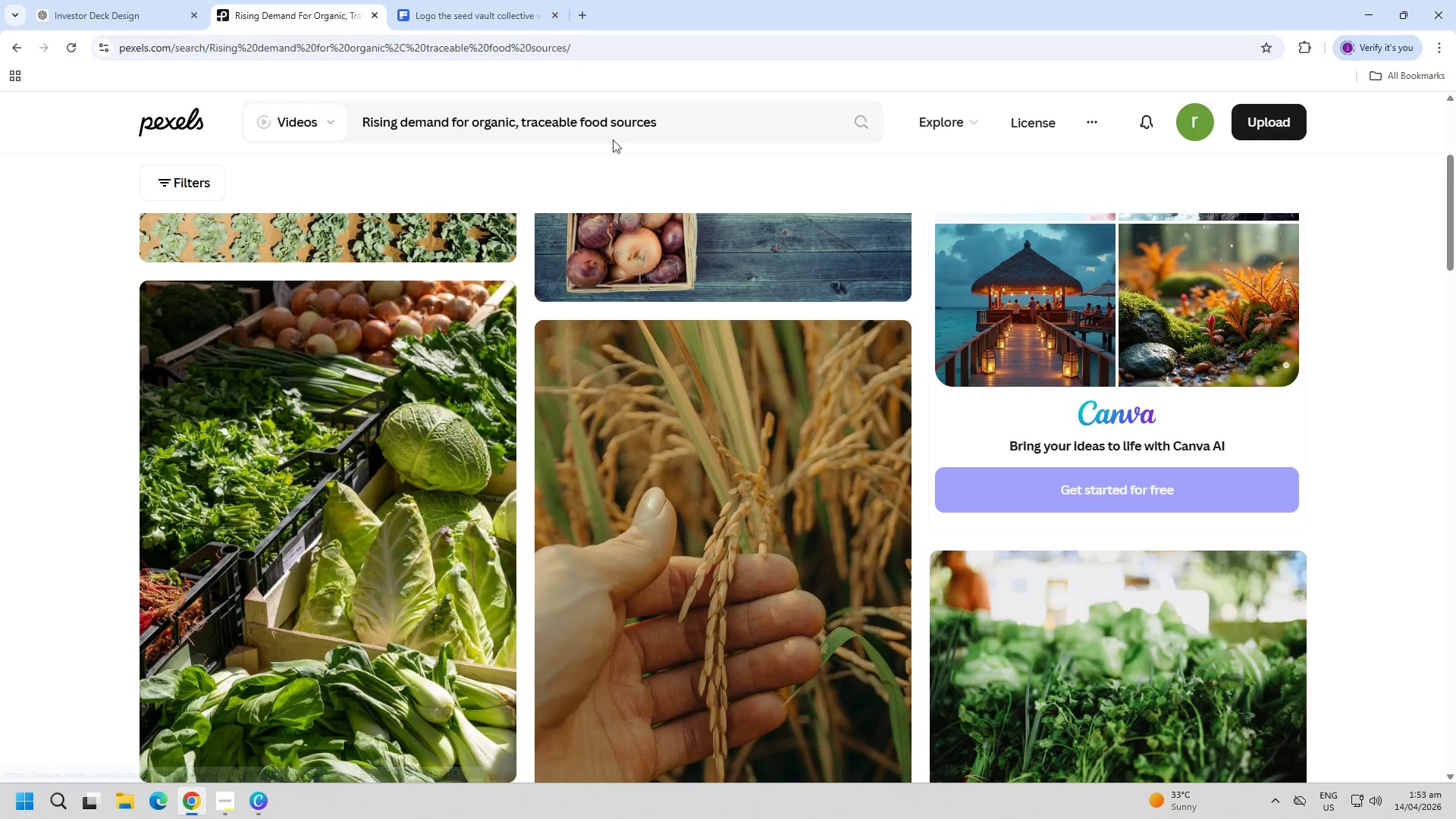 
double_click([633, 114])
 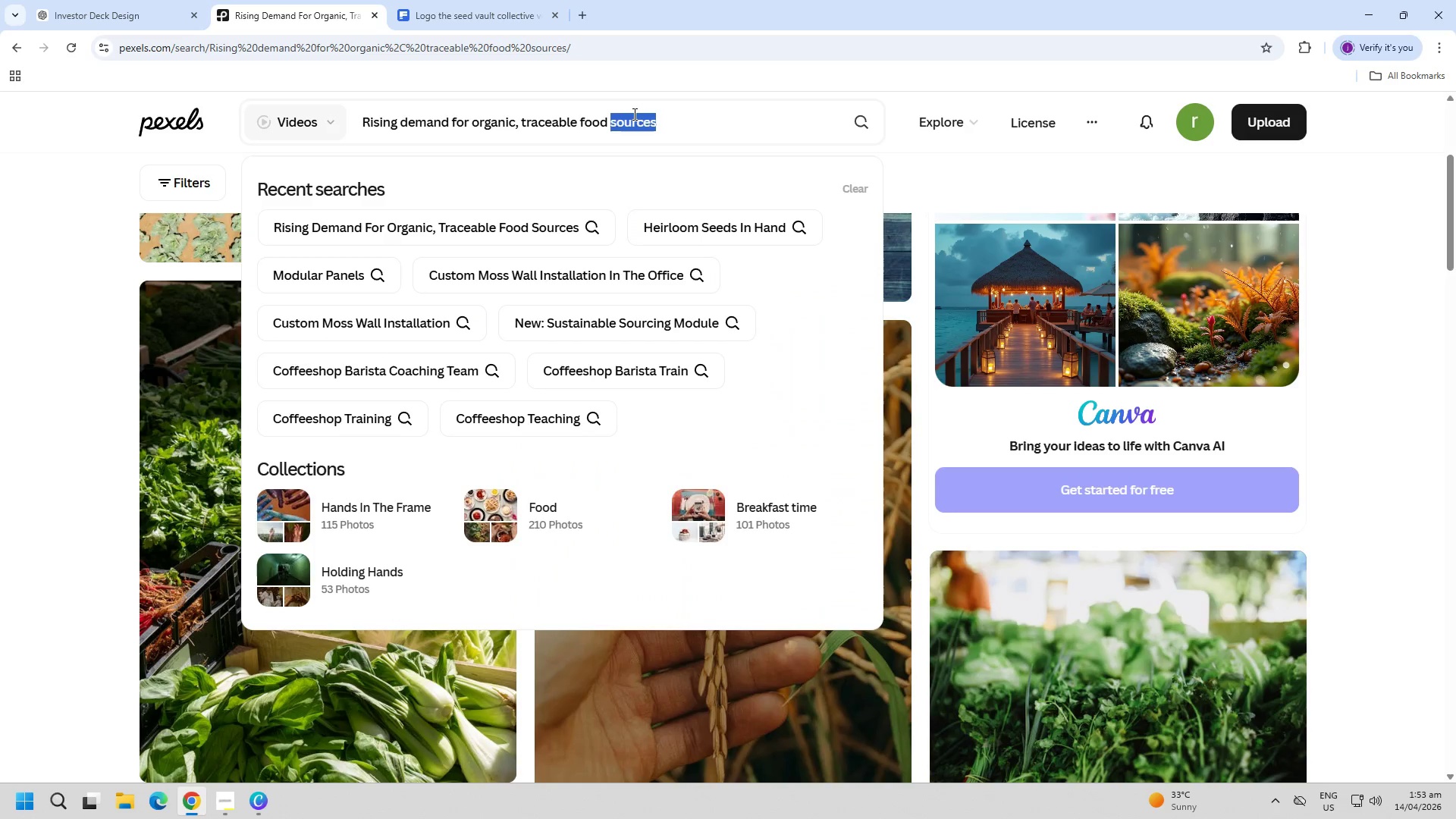 
triple_click([633, 114])
 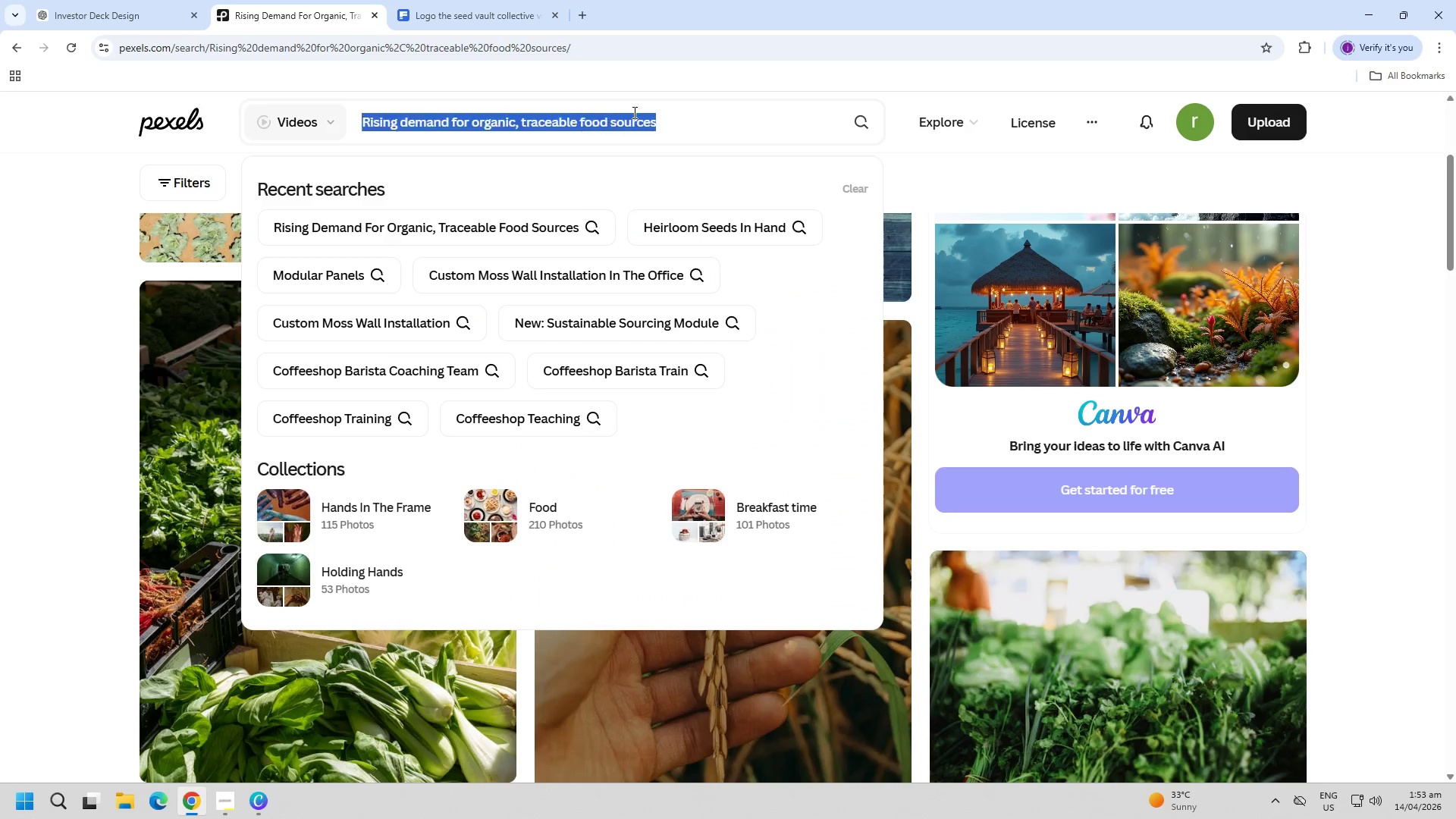 
key(Control+ControlLeft)
 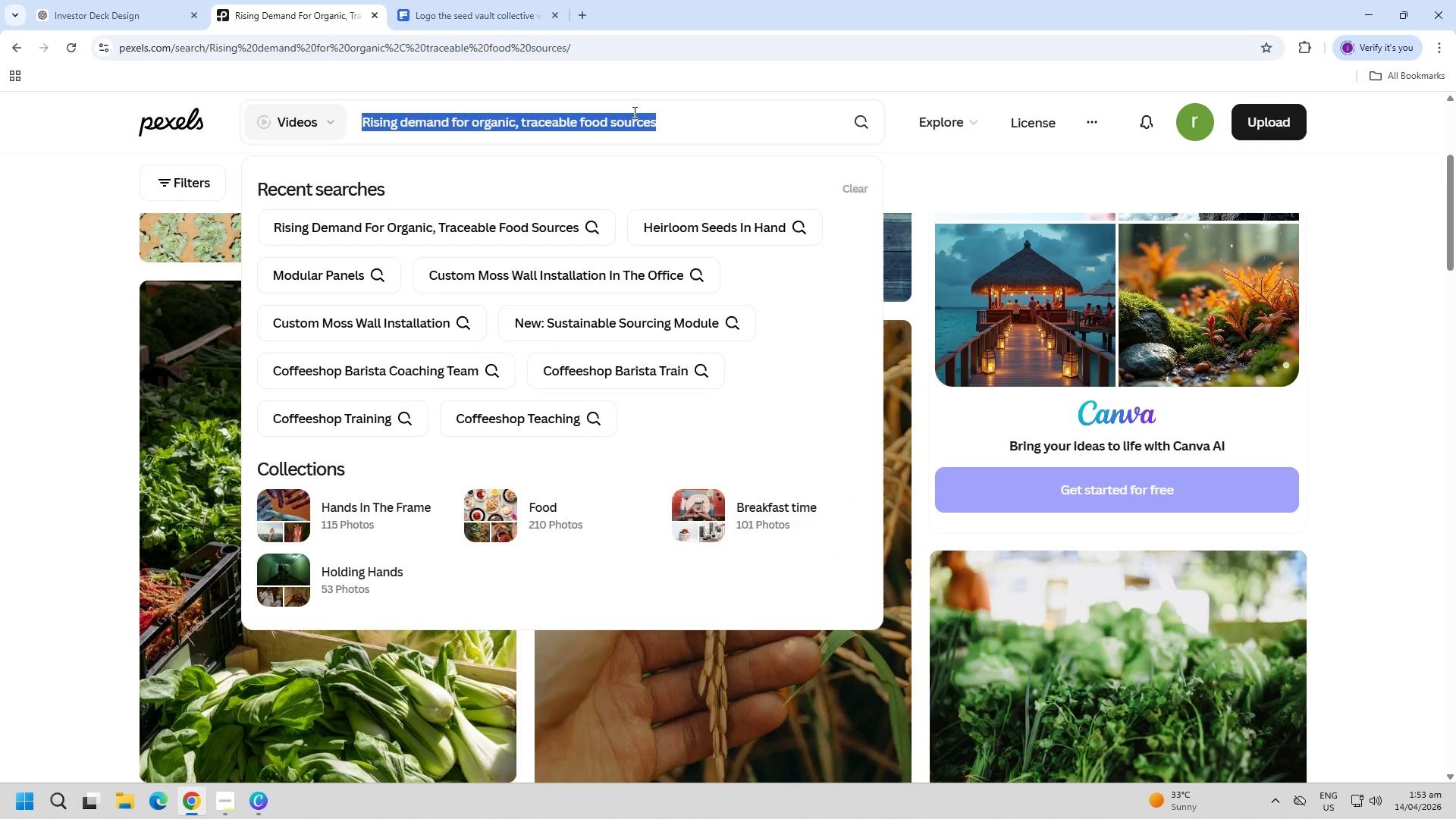 
key(Control+V)
 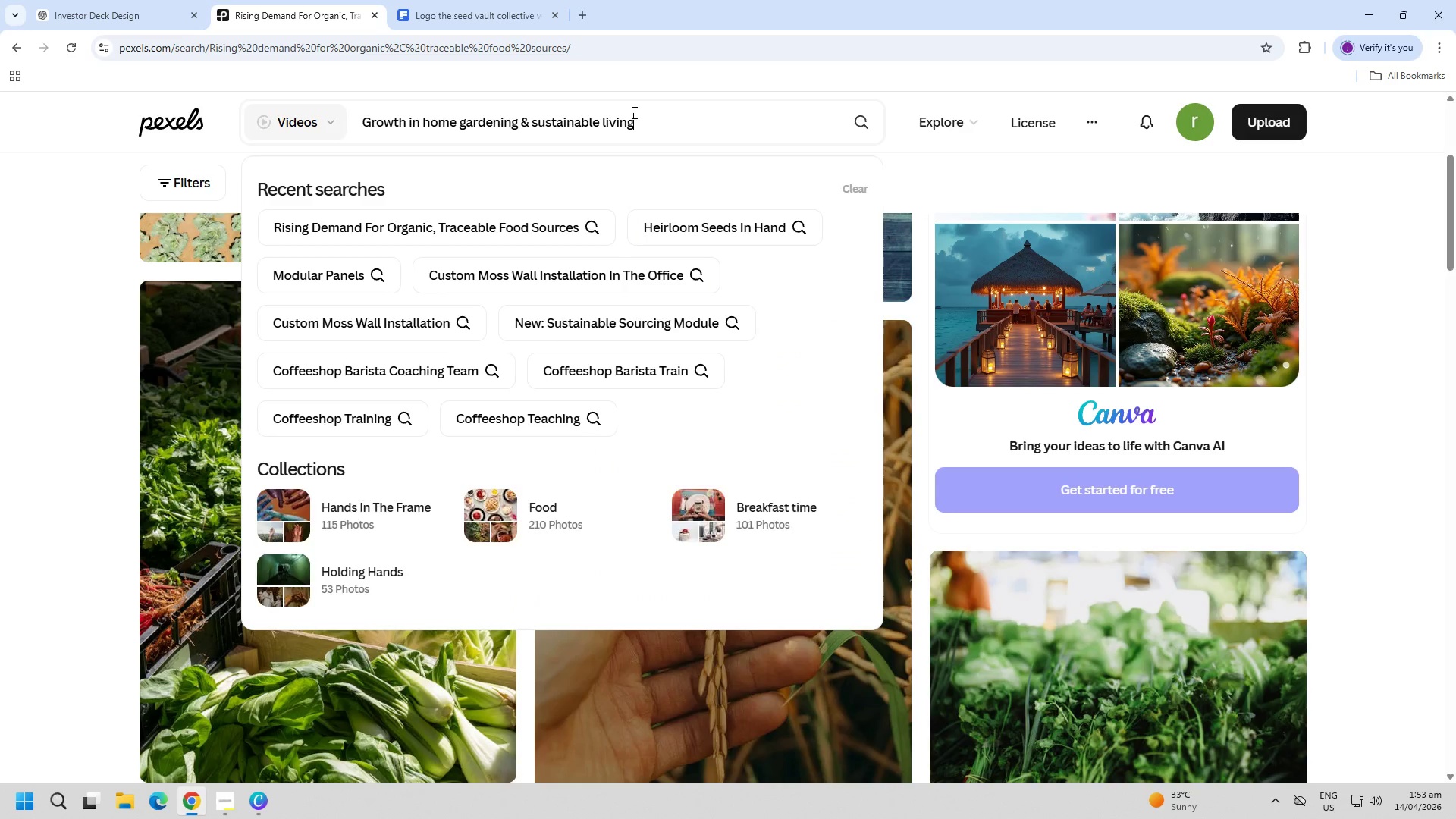 
key(Enter)
 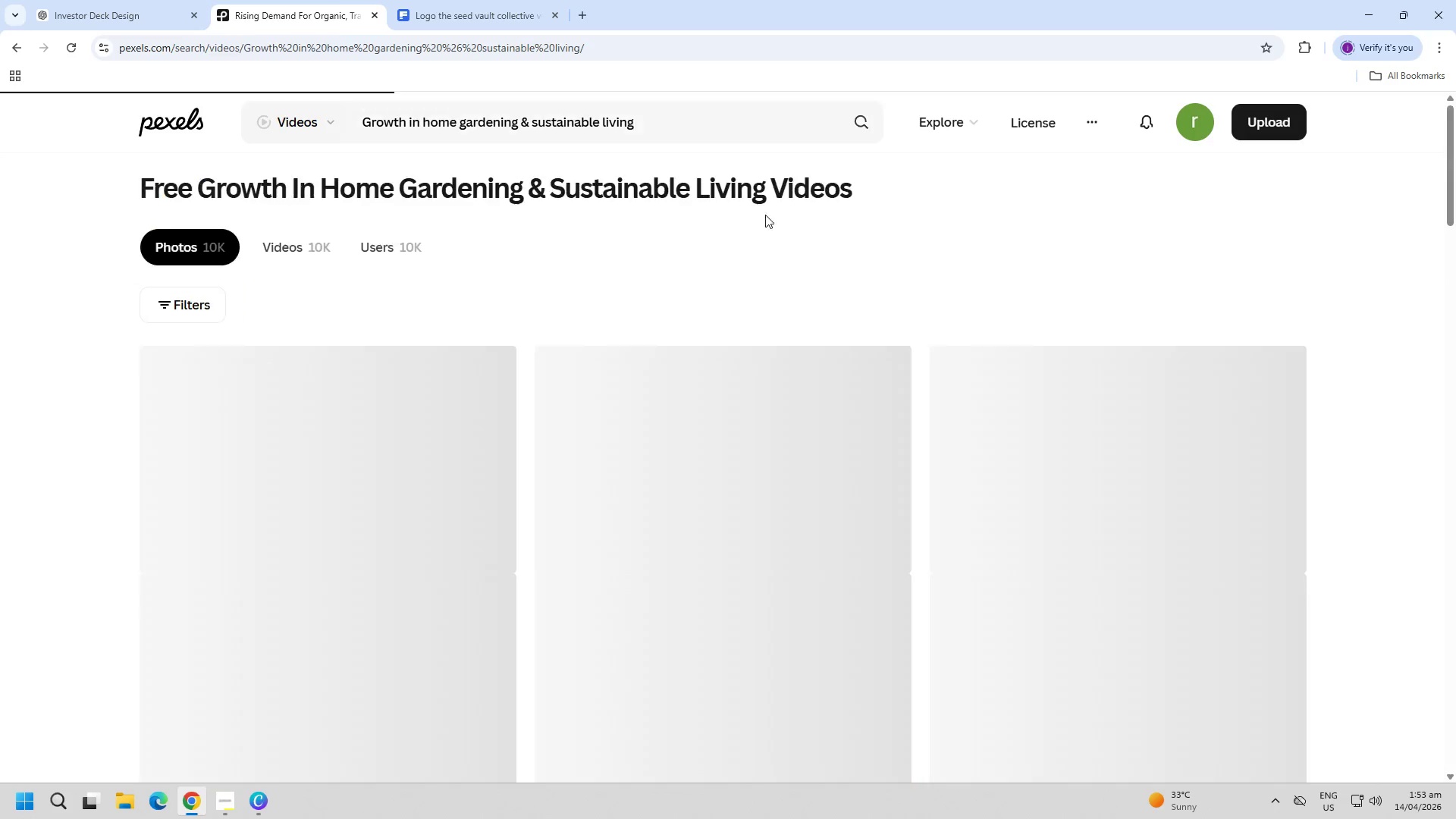 
mouse_move([727, 362])
 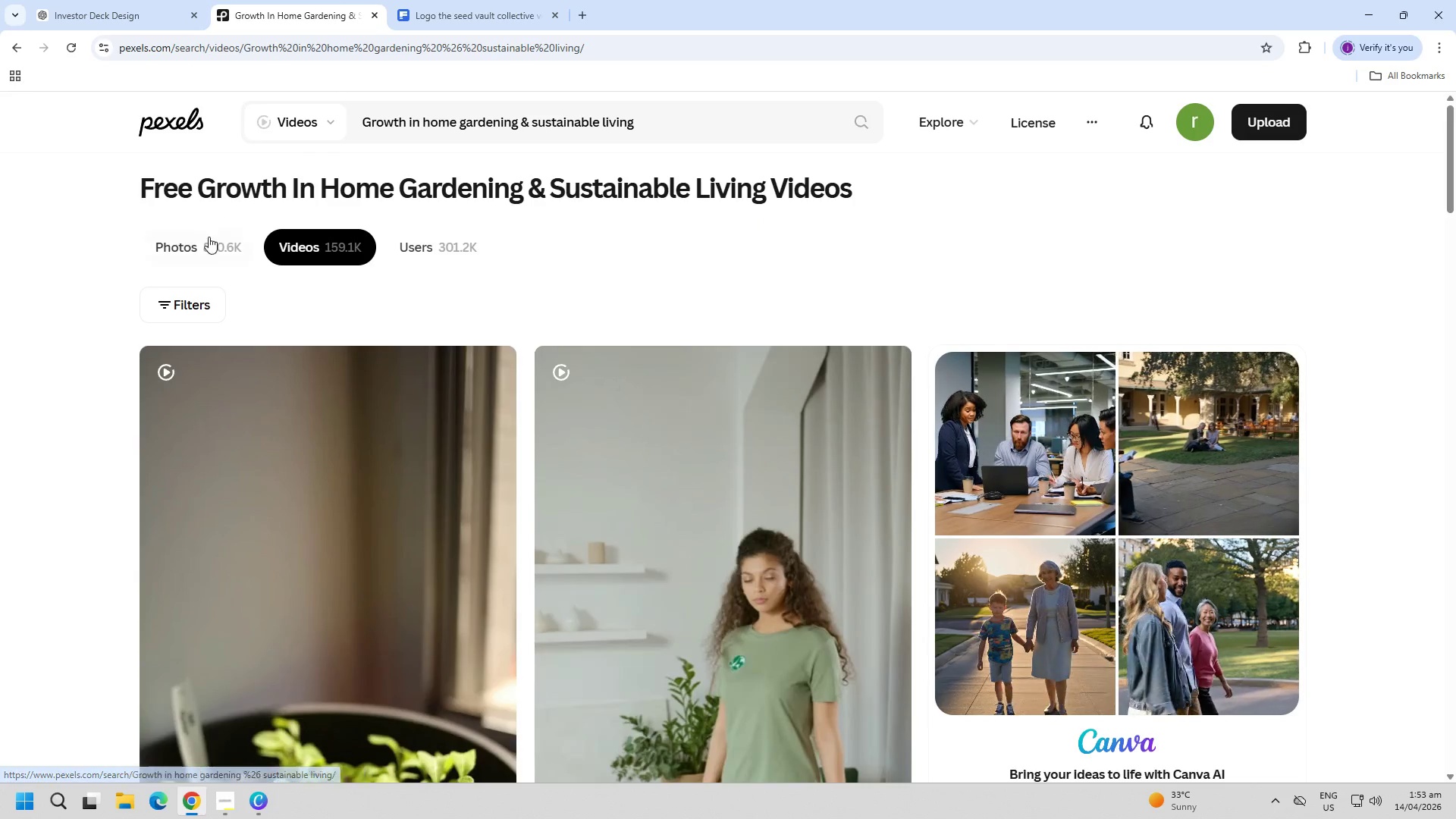 
left_click([209, 241])
 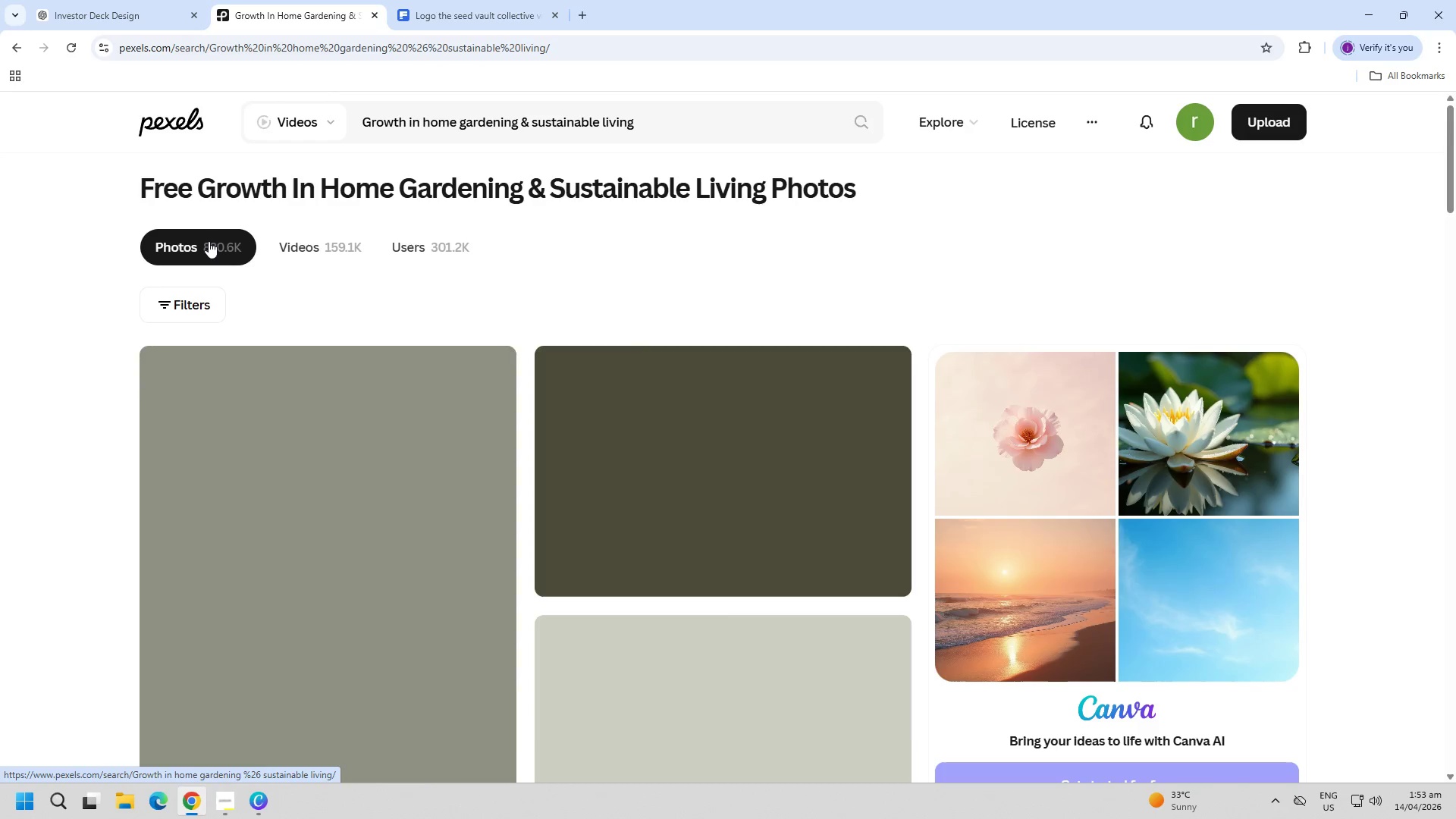 
scroll: coordinate [98, 453], scroll_direction: down, amount: 3.0
 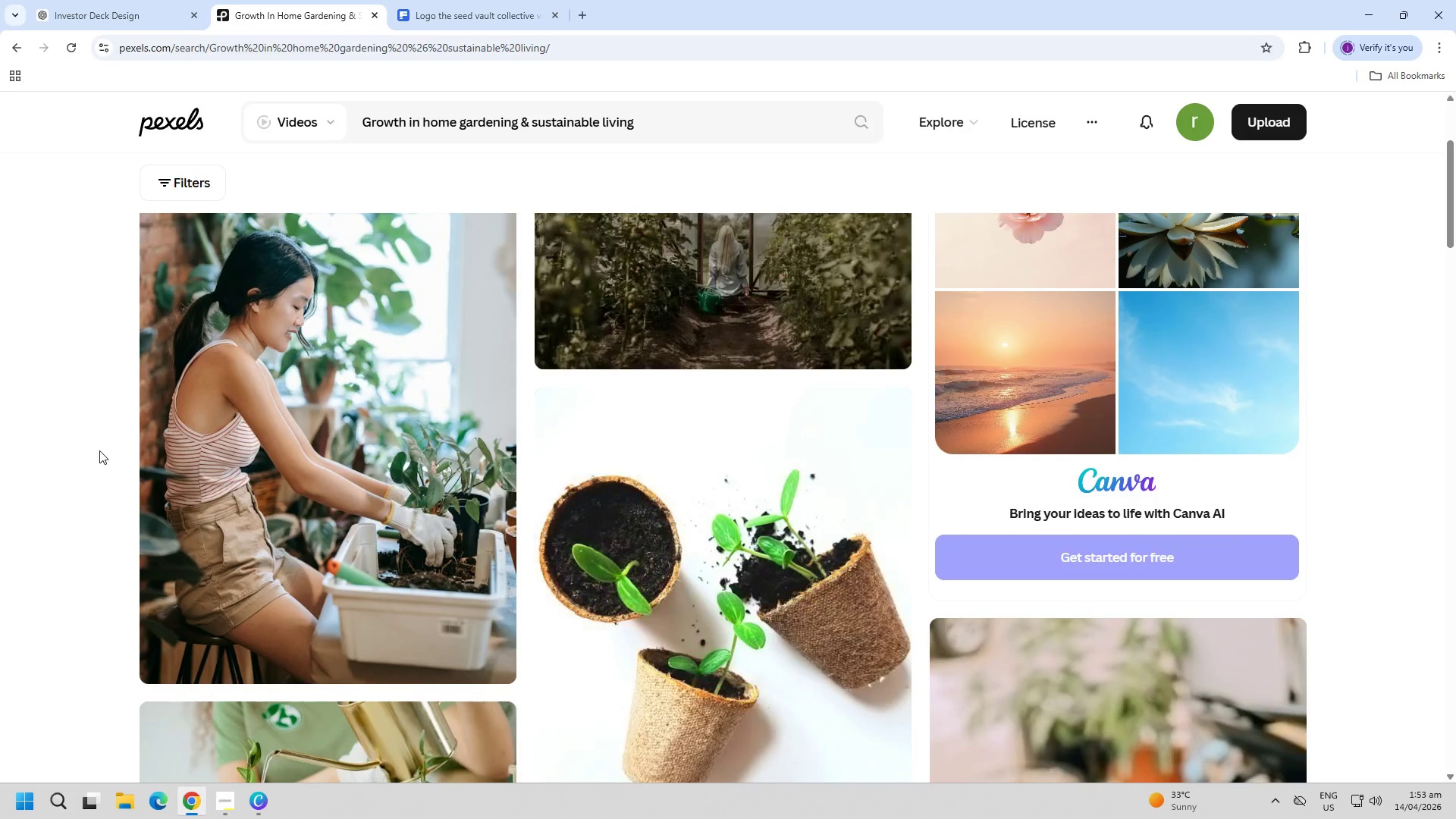 
scroll: coordinate [99, 450], scroll_direction: up, amount: 3.0
 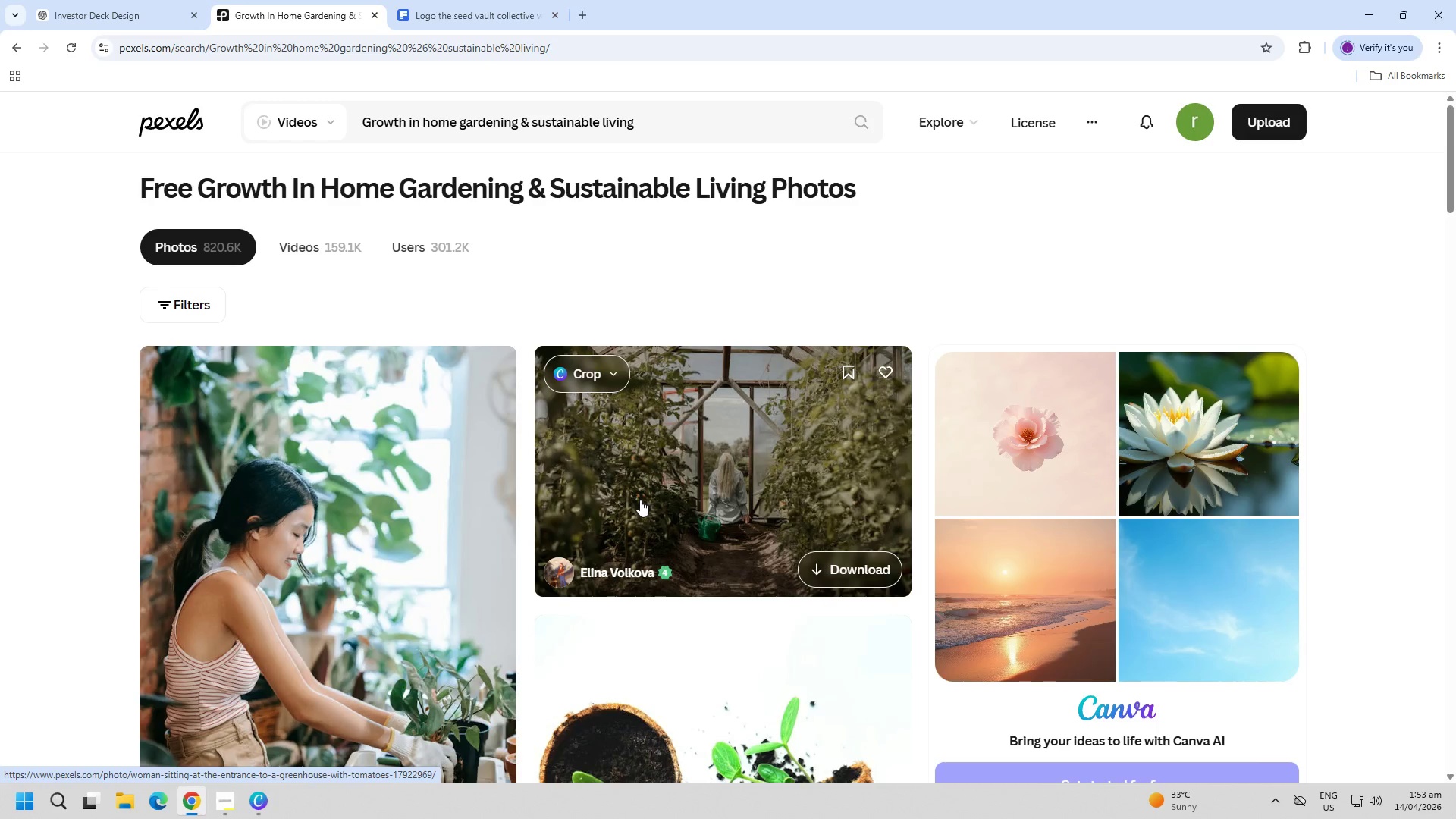 
left_click([640, 500])
 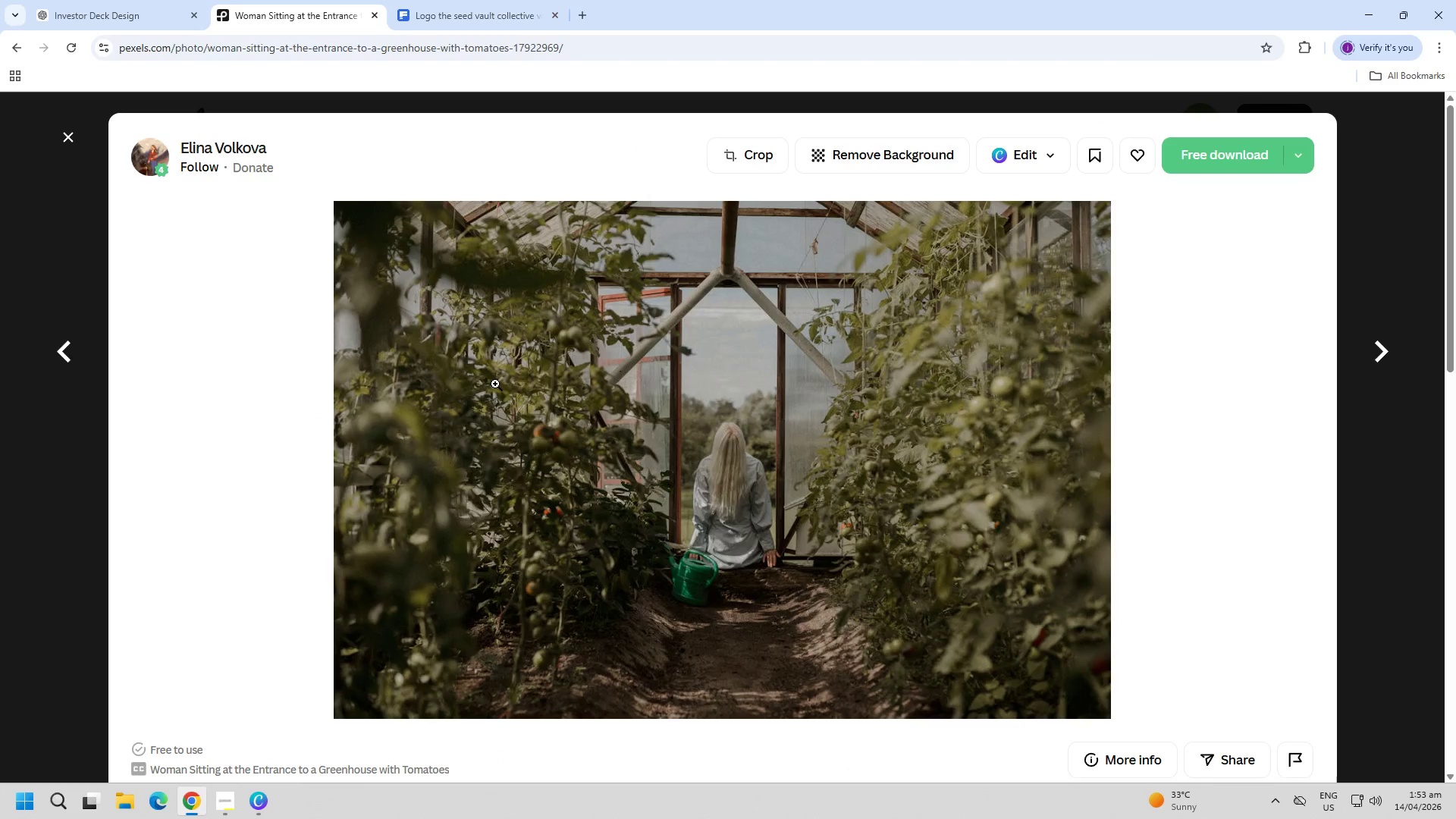 
key(PageDown)
 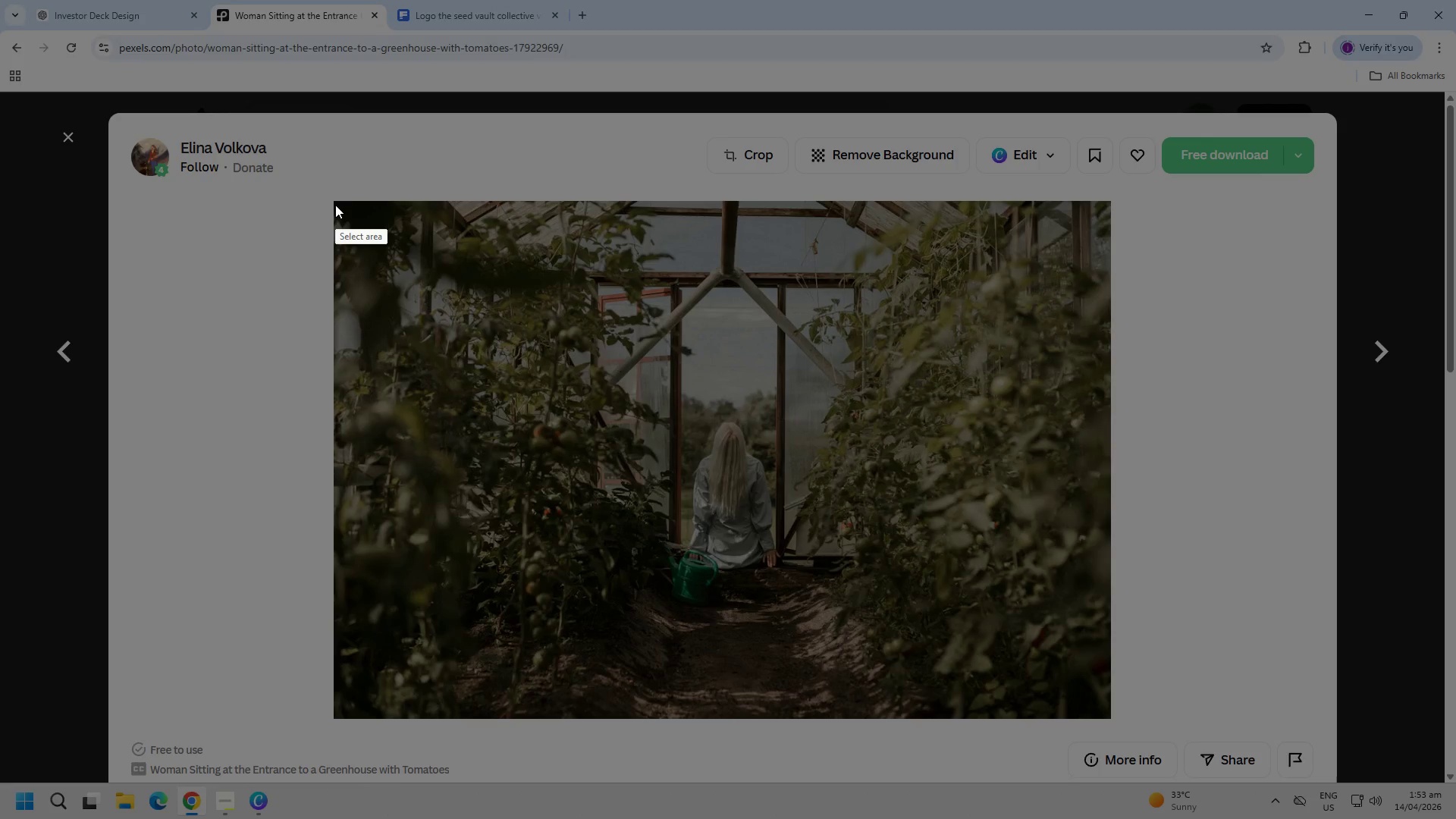 
left_click_drag(start_coordinate=[335, 205], to_coordinate=[1109, 717])
 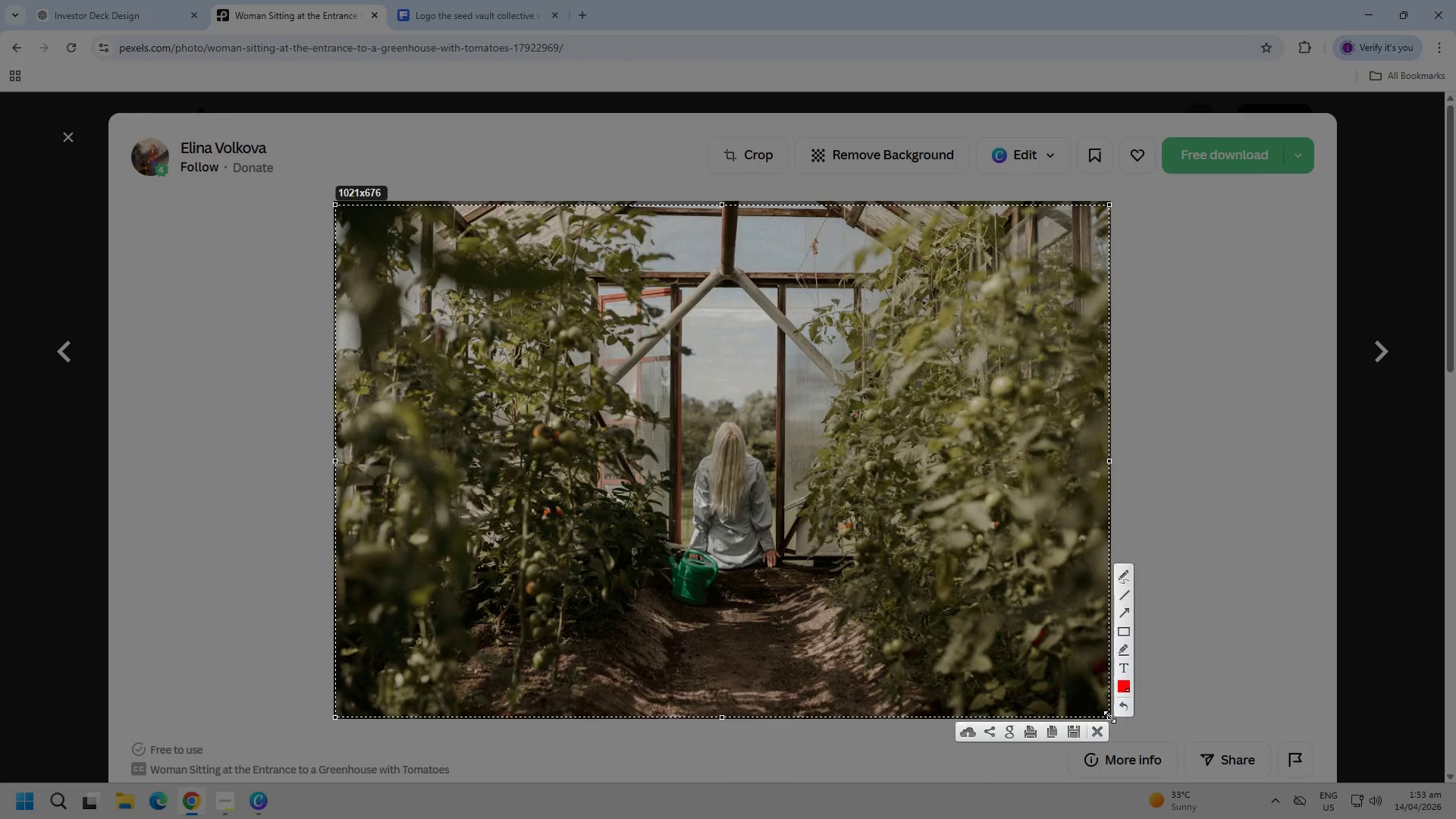 
key(Control+ControlLeft)
 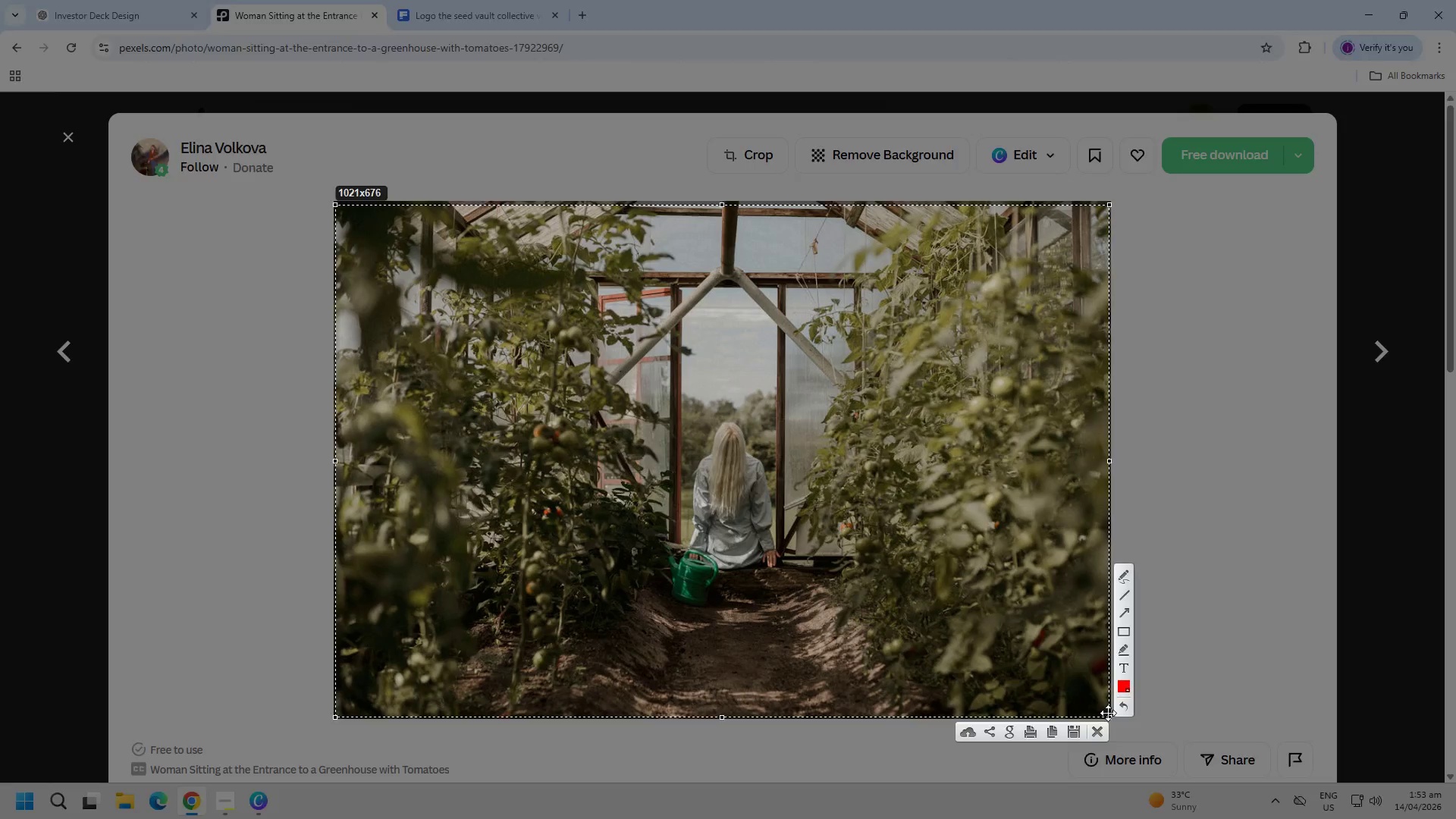 
key(Control+C)
 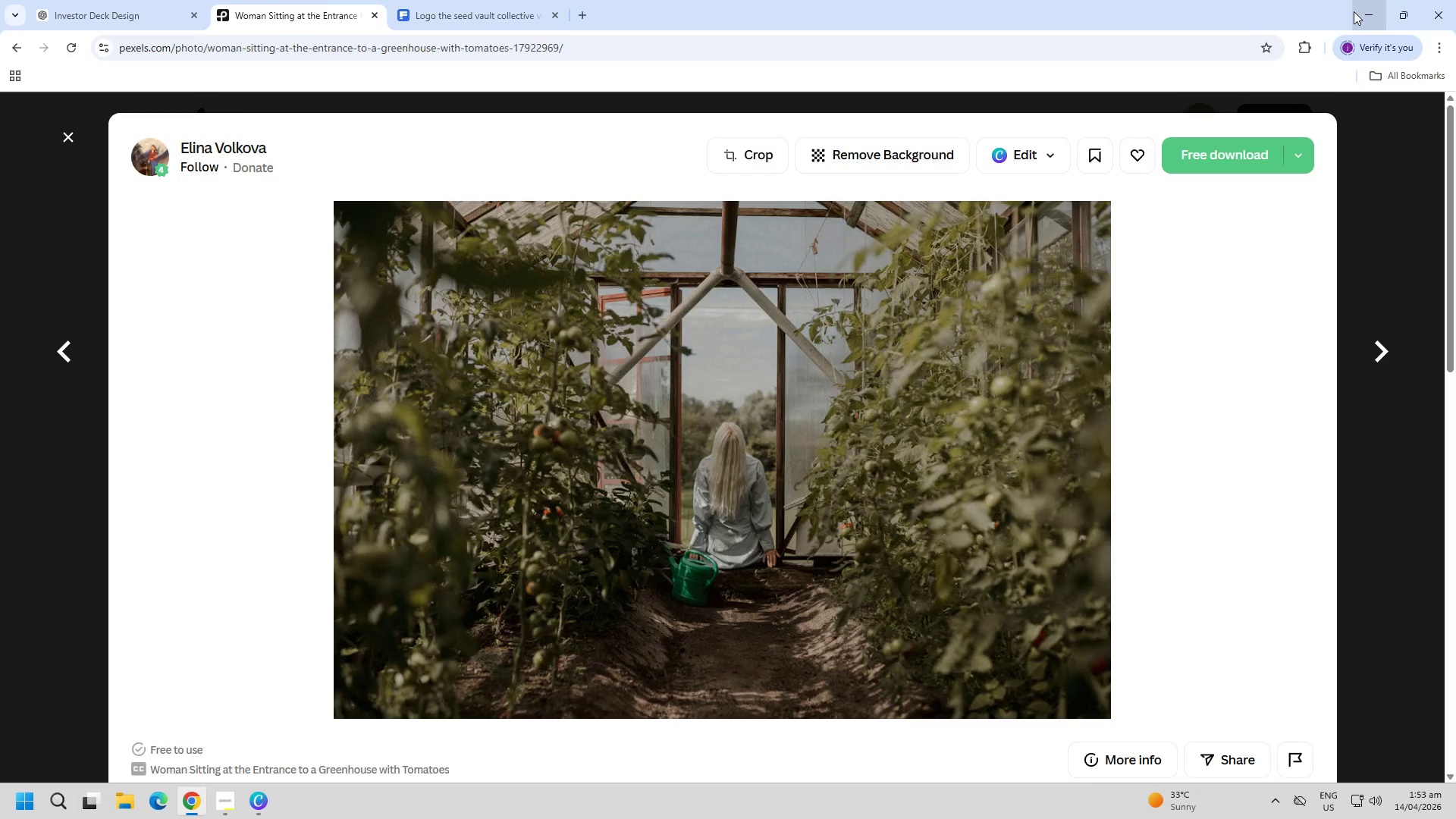 
left_click([1367, 11])
 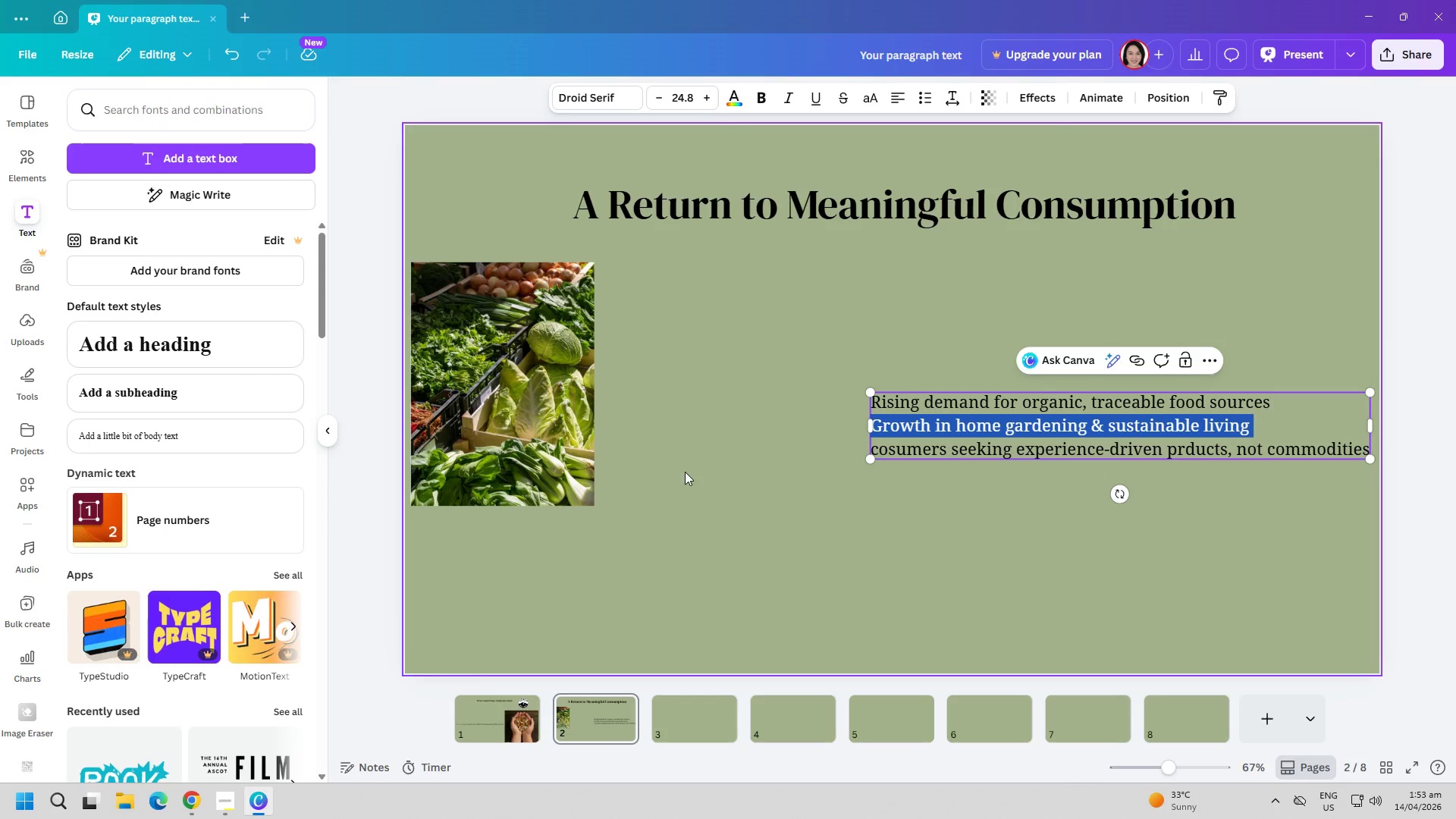 
left_click([682, 537])
 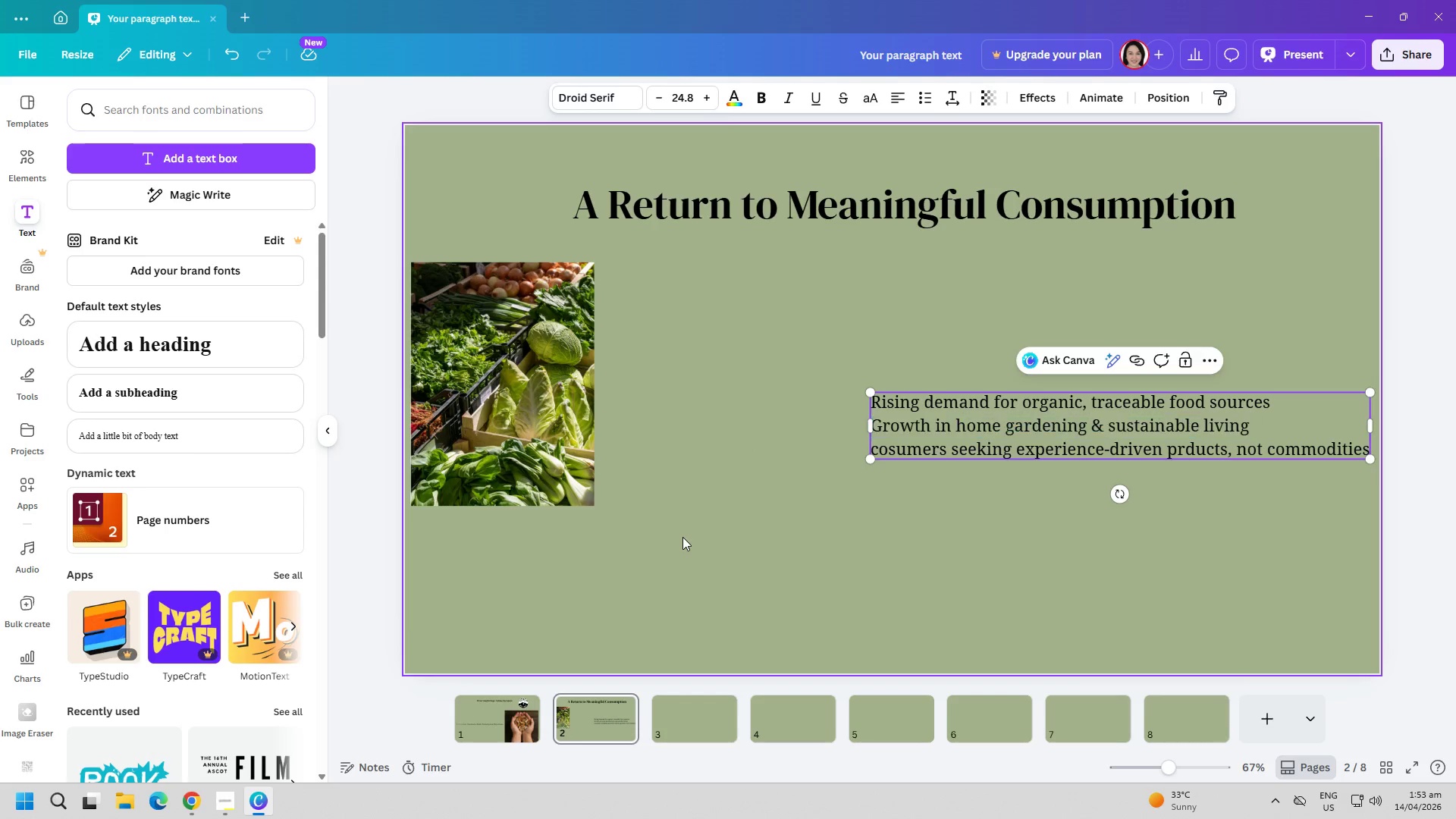 
key(Control+ControlLeft)
 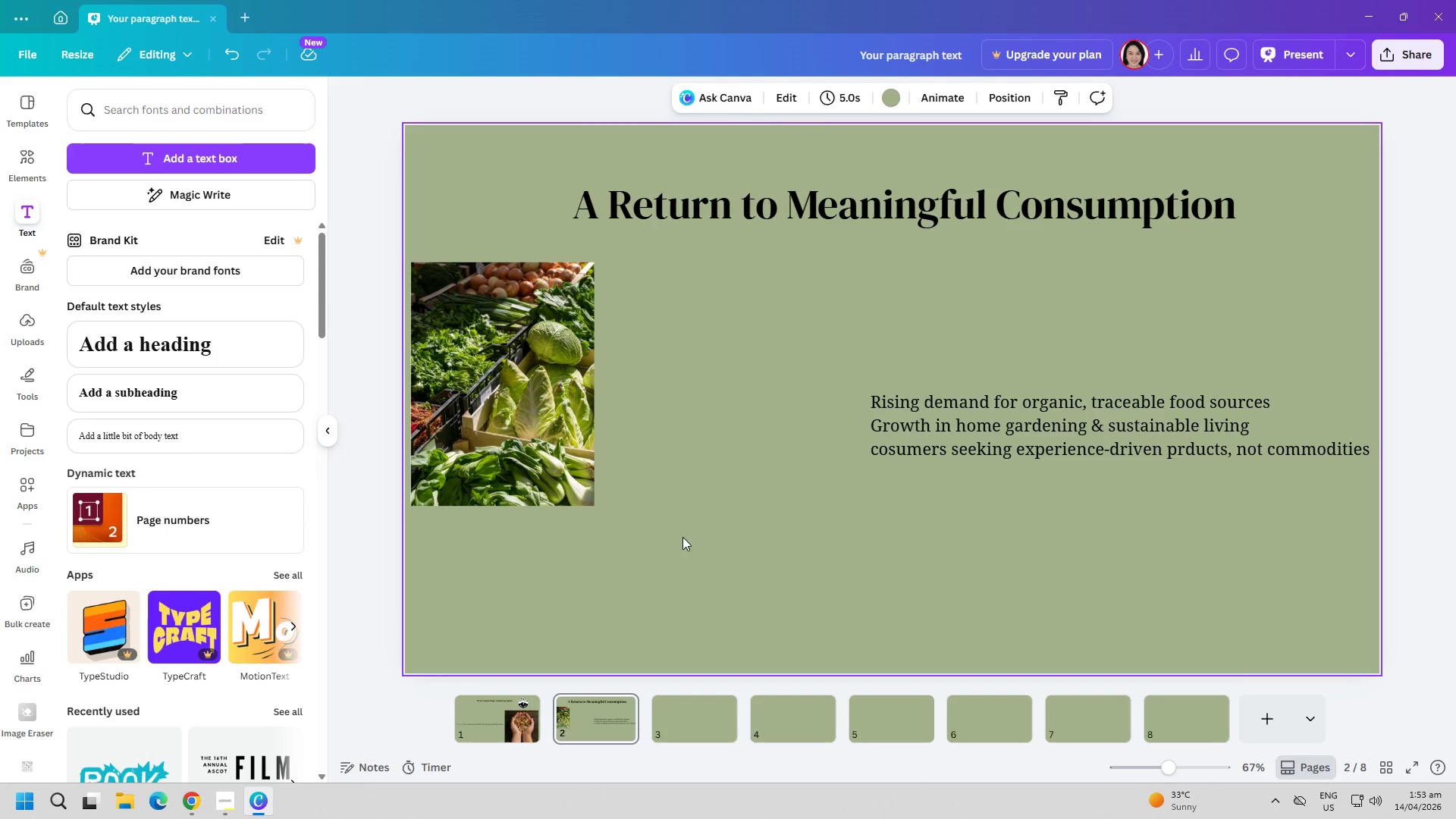 
key(Control+V)
 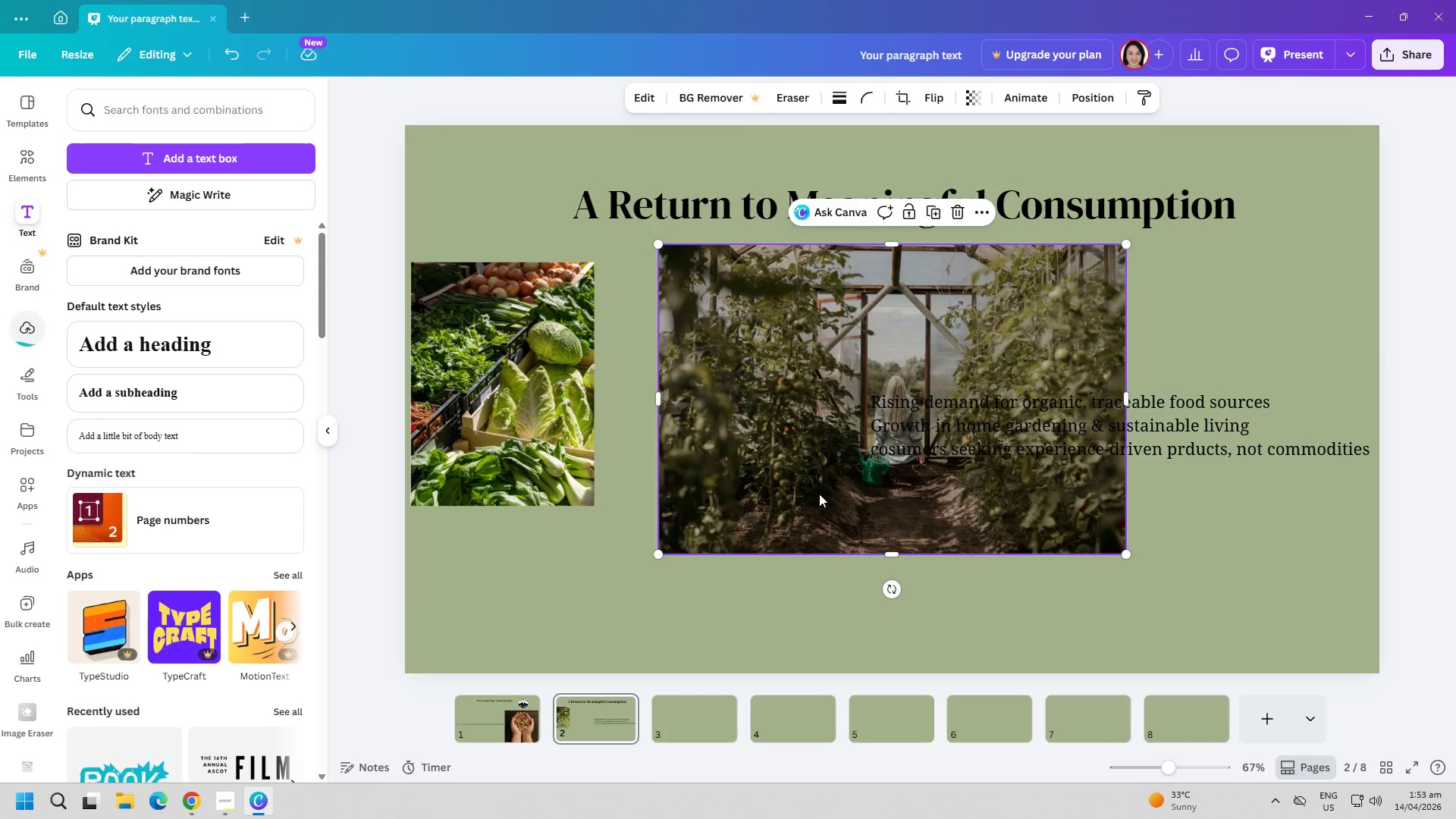 
left_click_drag(start_coordinate=[855, 518], to_coordinate=[716, 610])
 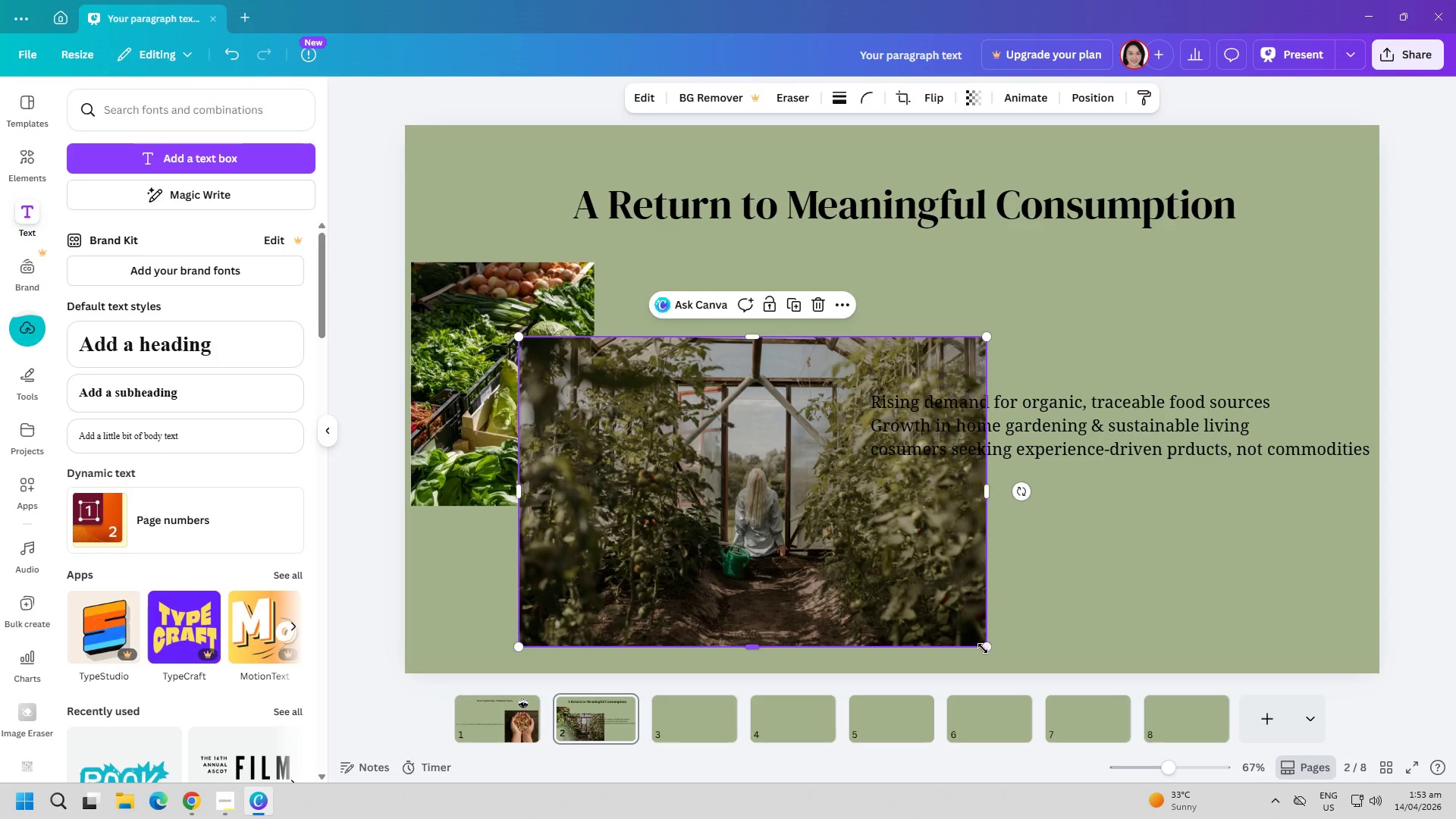 
left_click_drag(start_coordinate=[984, 648], to_coordinate=[764, 530])
 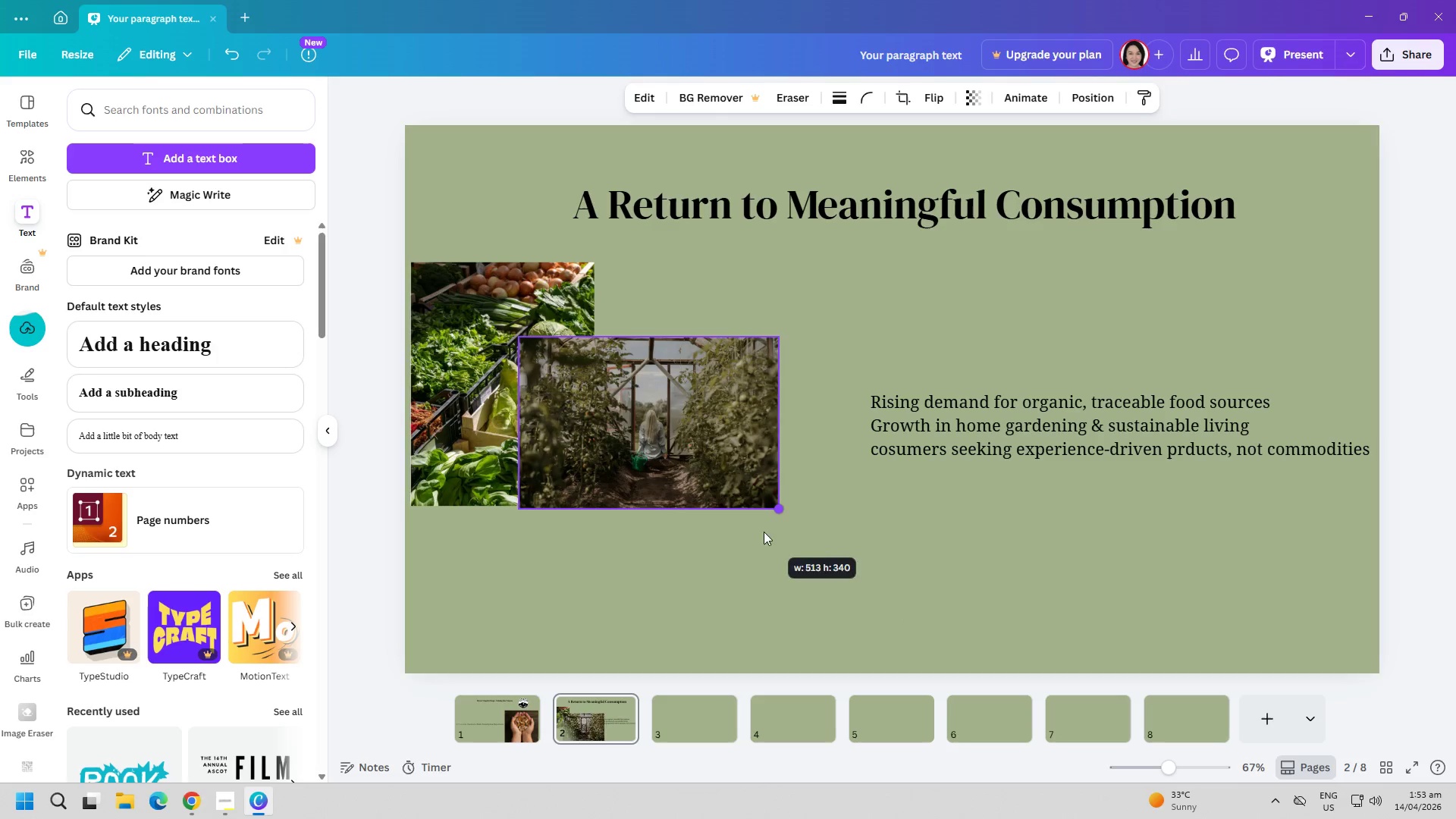 
left_click([764, 598])
 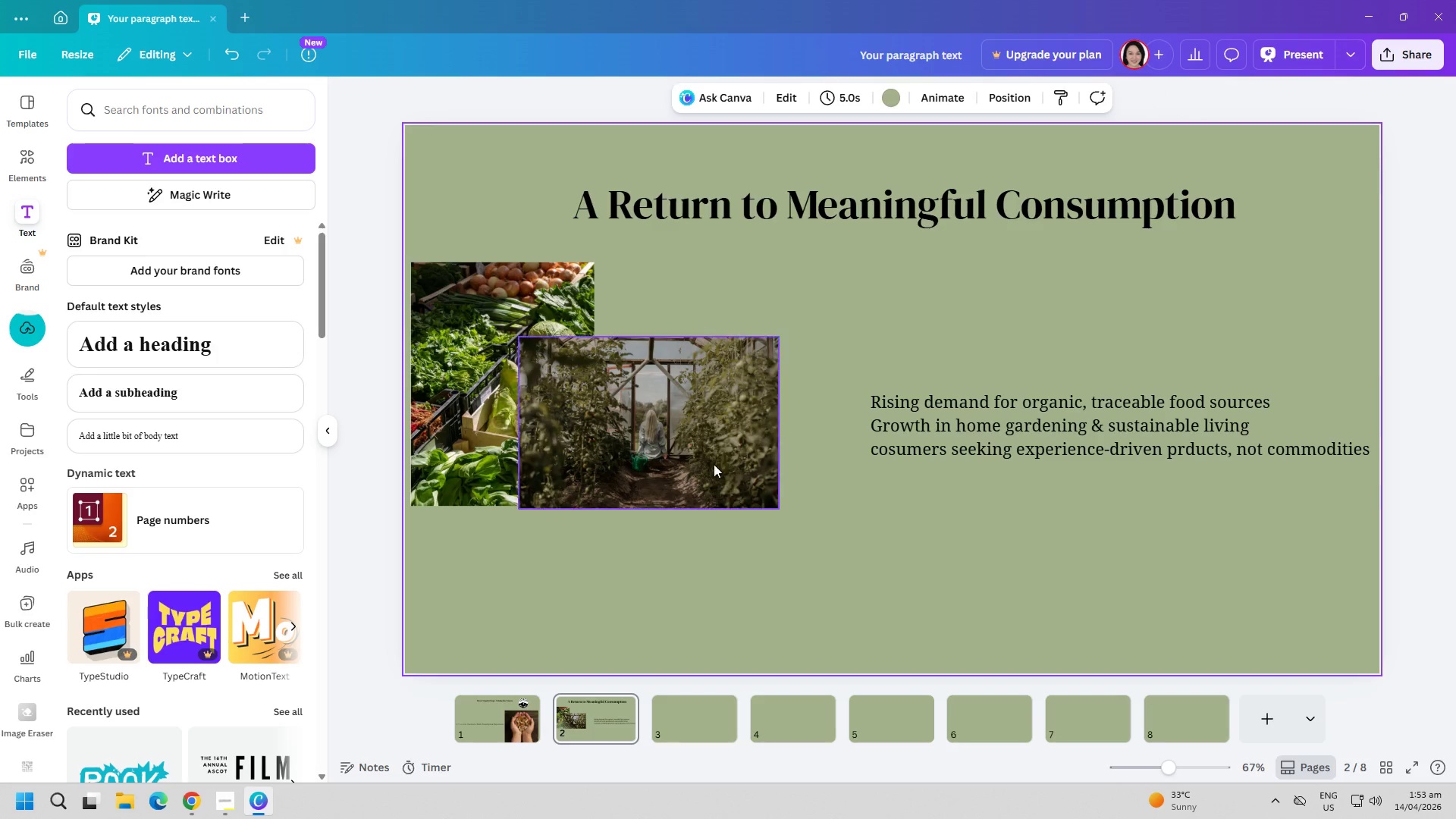 
left_click_drag(start_coordinate=[714, 464], to_coordinate=[707, 620])
 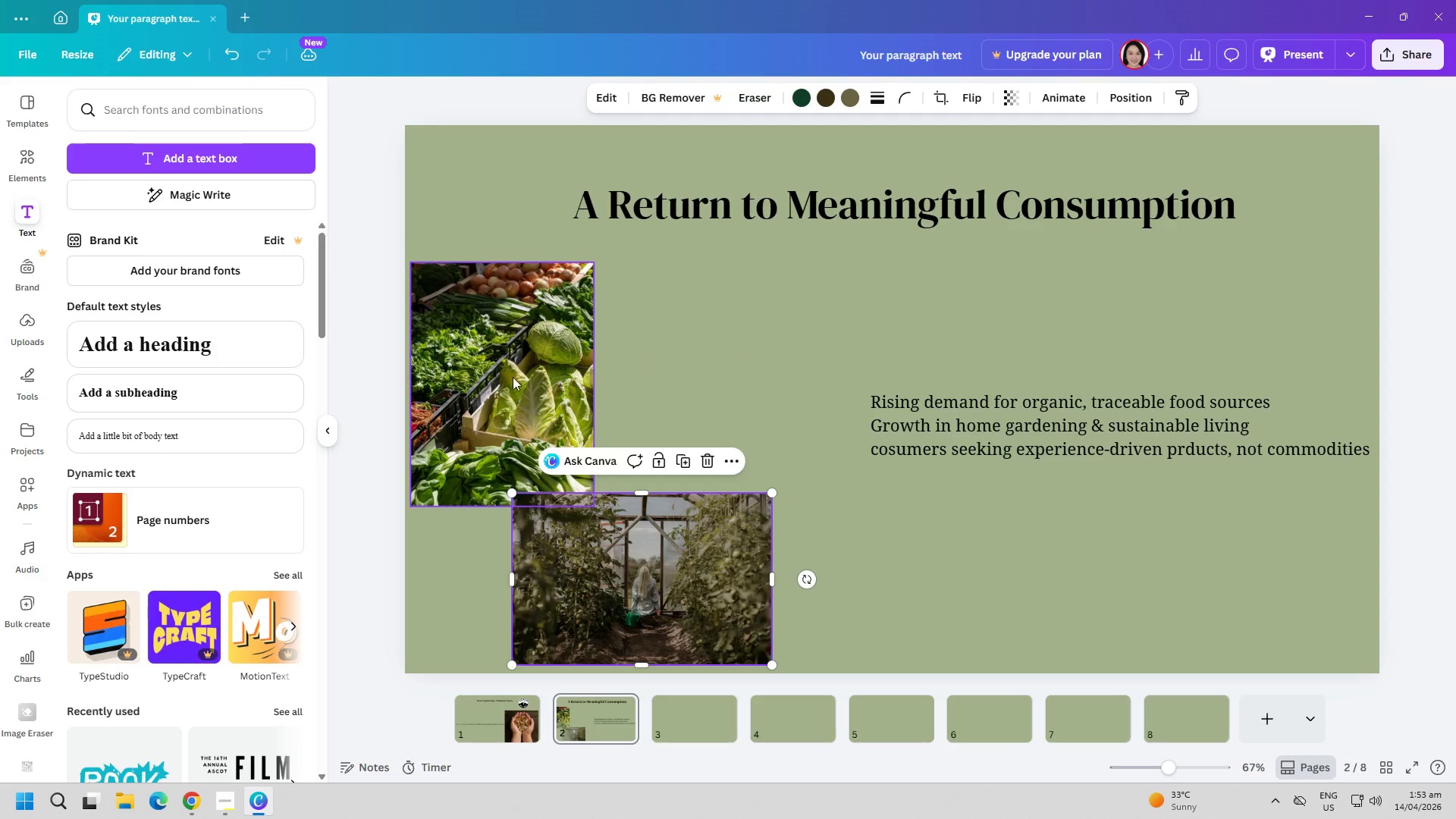 
left_click_drag(start_coordinate=[513, 373], to_coordinate=[511, 346])
 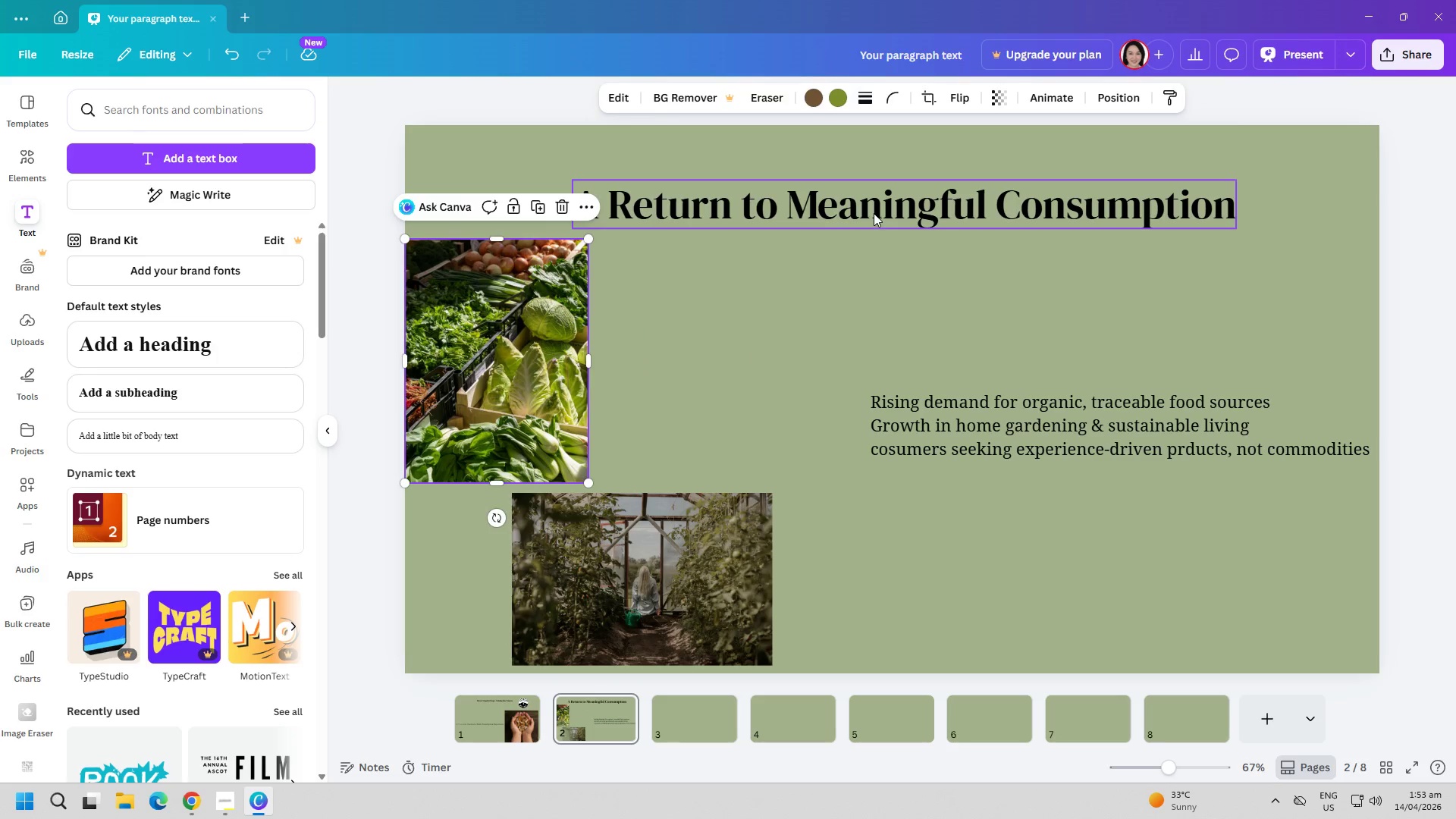 
left_click_drag(start_coordinate=[874, 213], to_coordinate=[875, 198])
 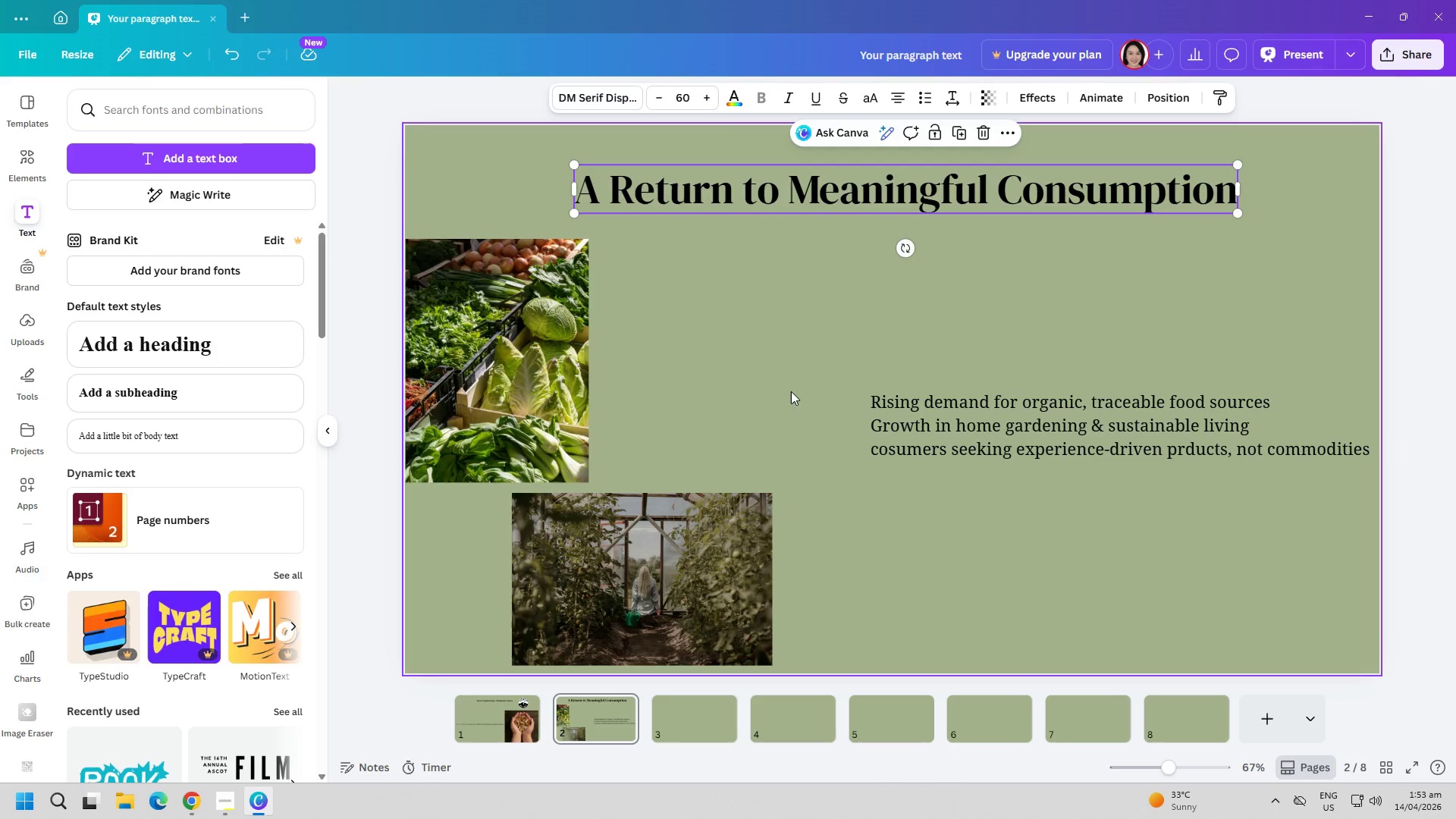 
left_click([787, 395])
 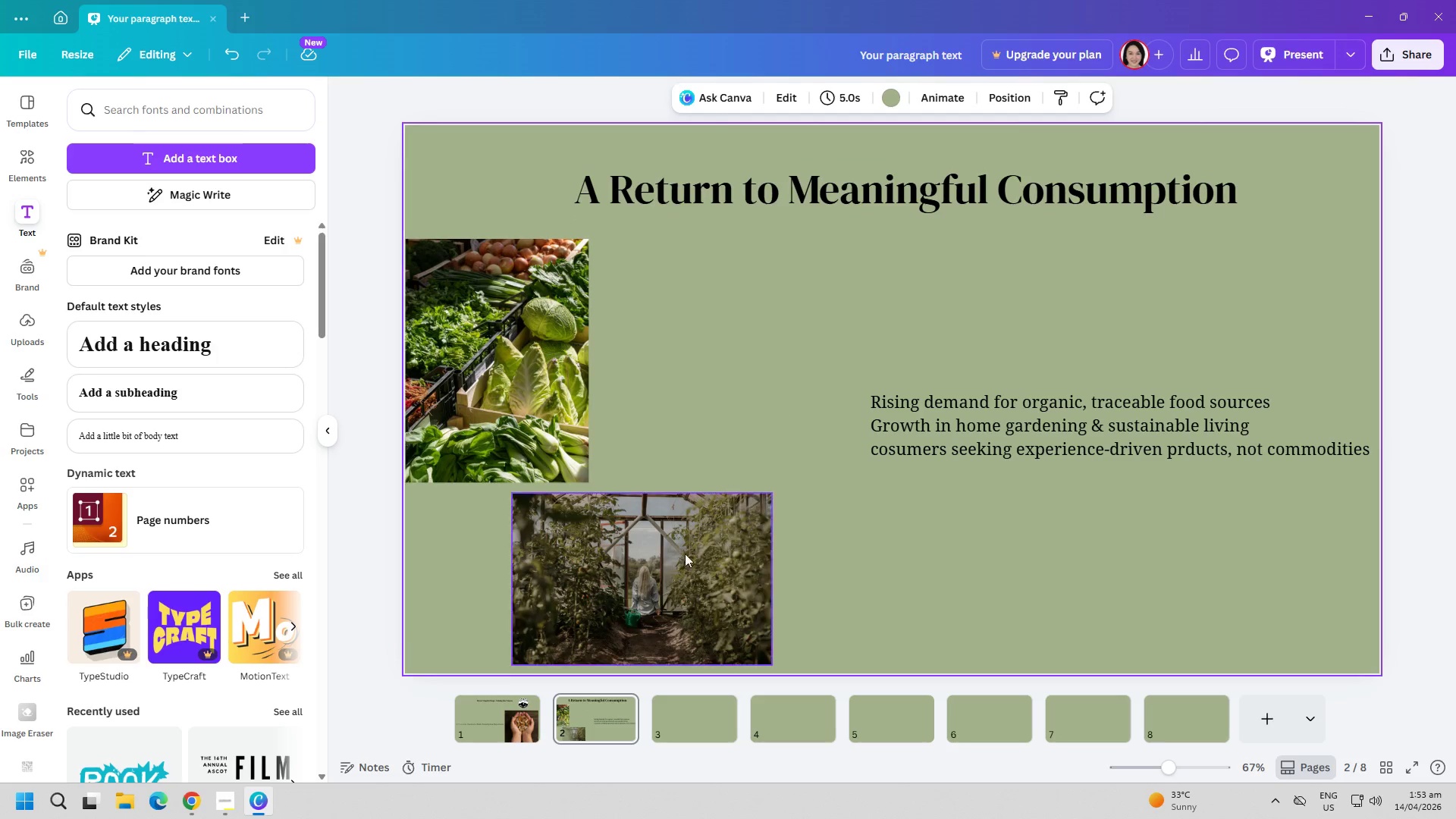 
left_click_drag(start_coordinate=[671, 569], to_coordinate=[569, 564])
 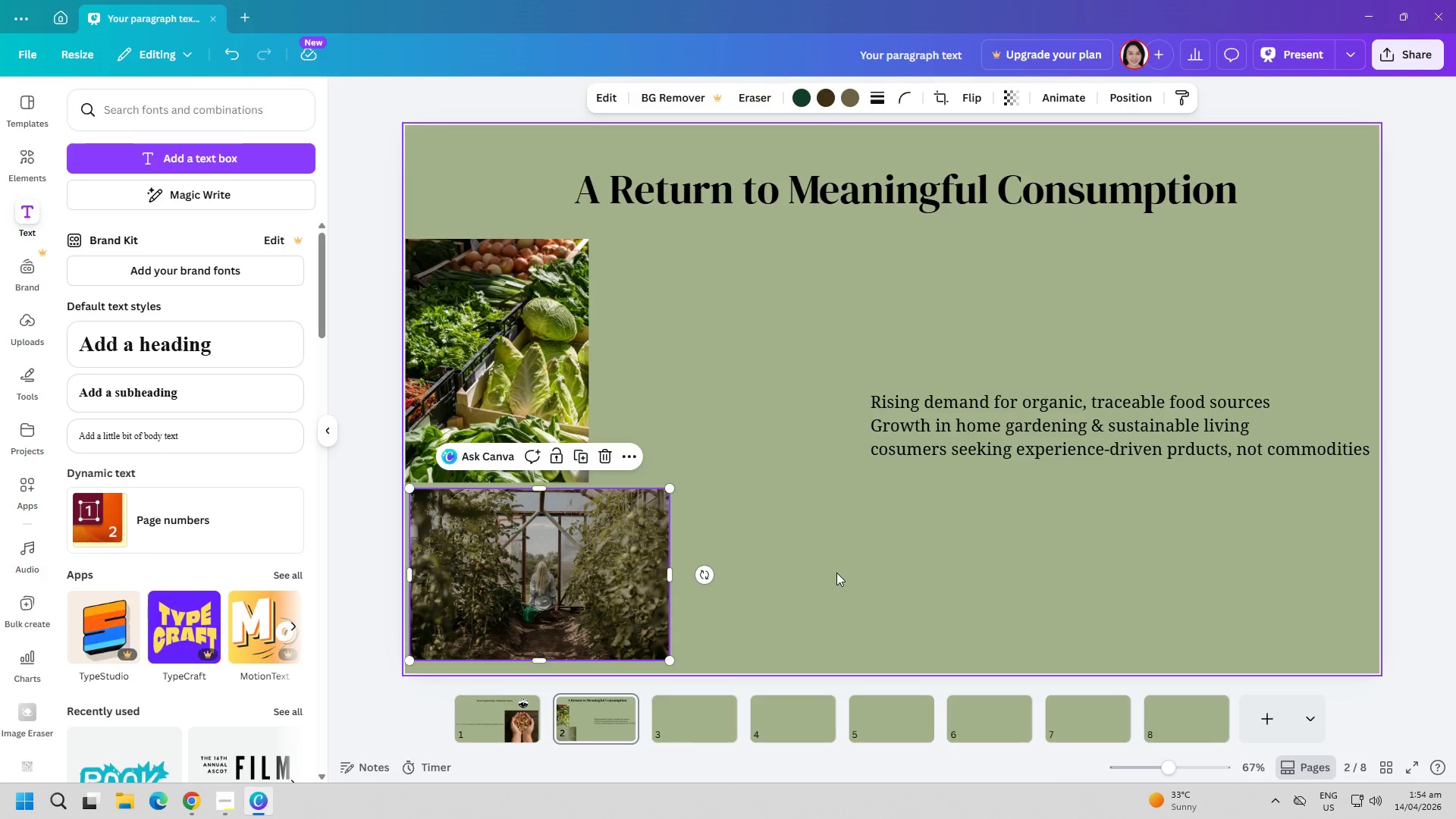 
left_click([836, 573])
 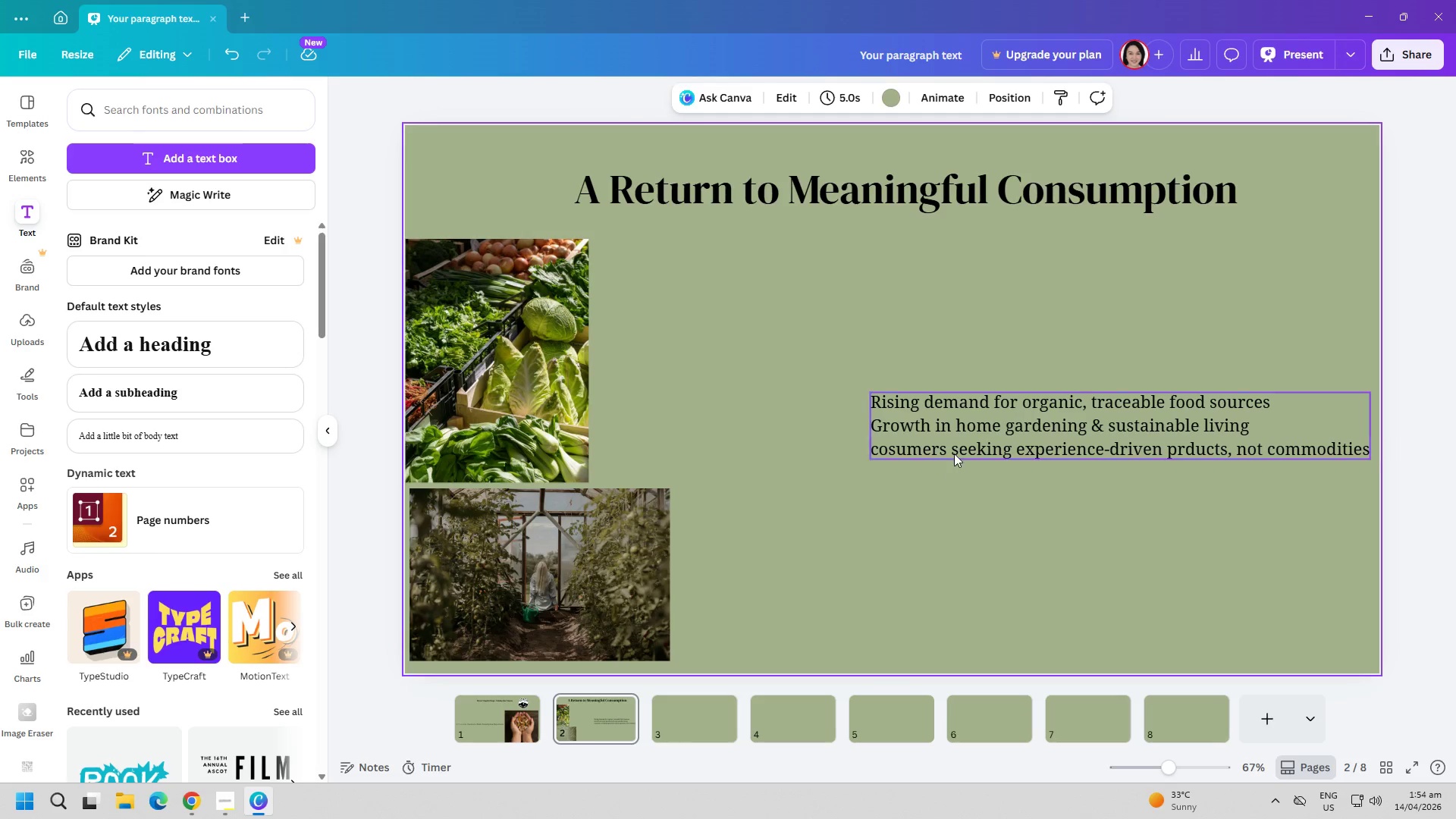 
double_click([954, 453])
 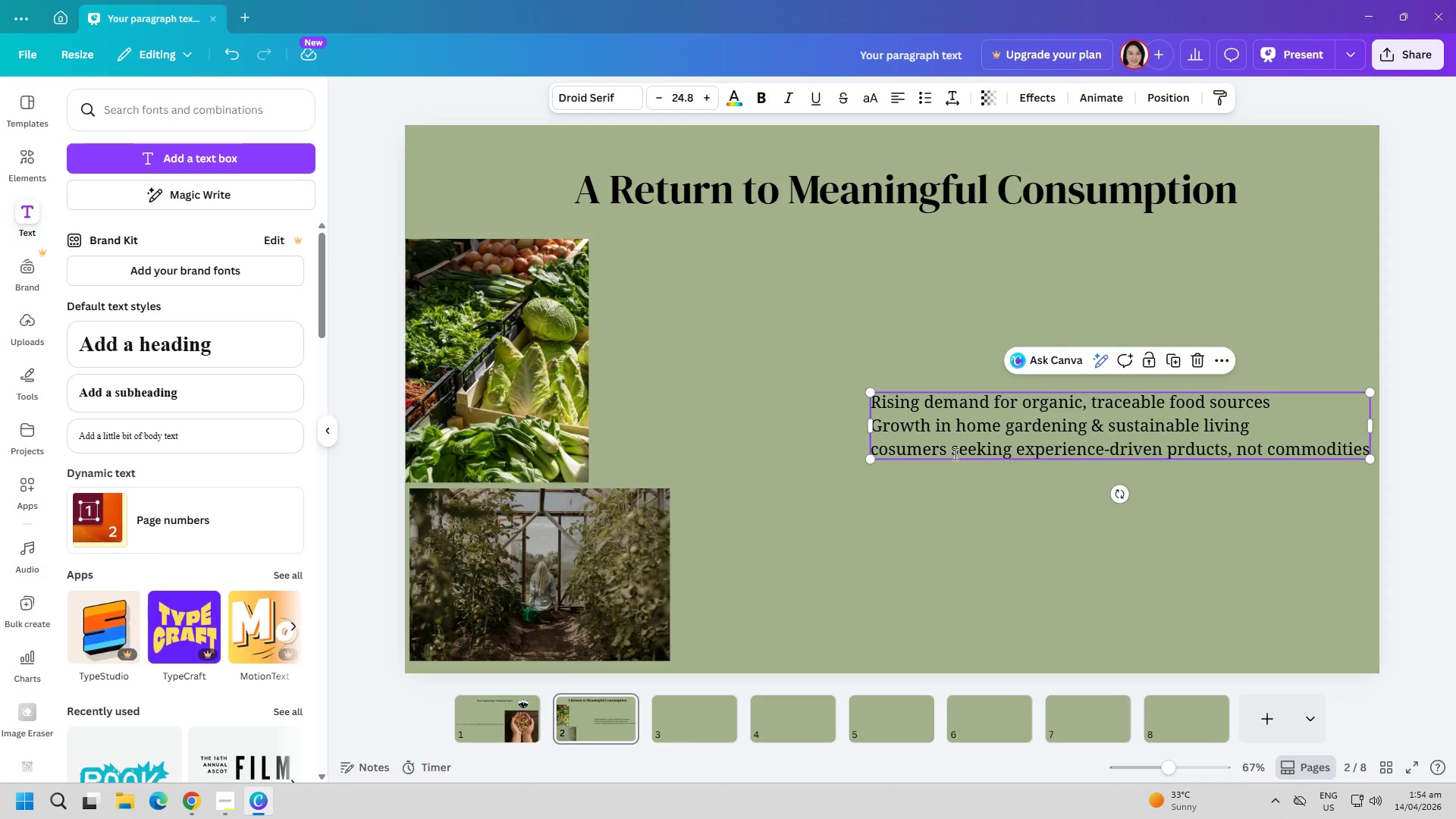 
triple_click([954, 453])
 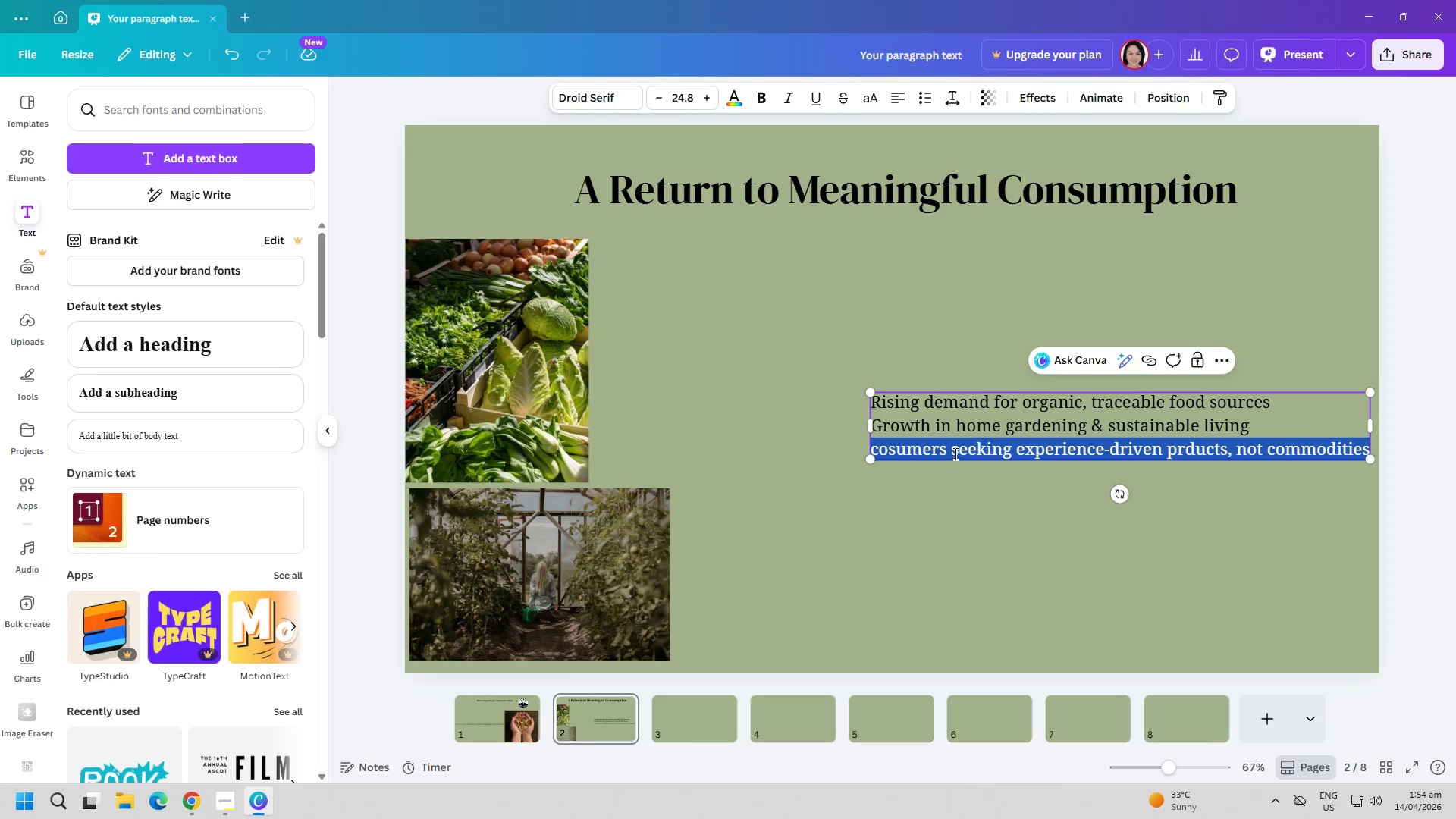 
triple_click([954, 453])
 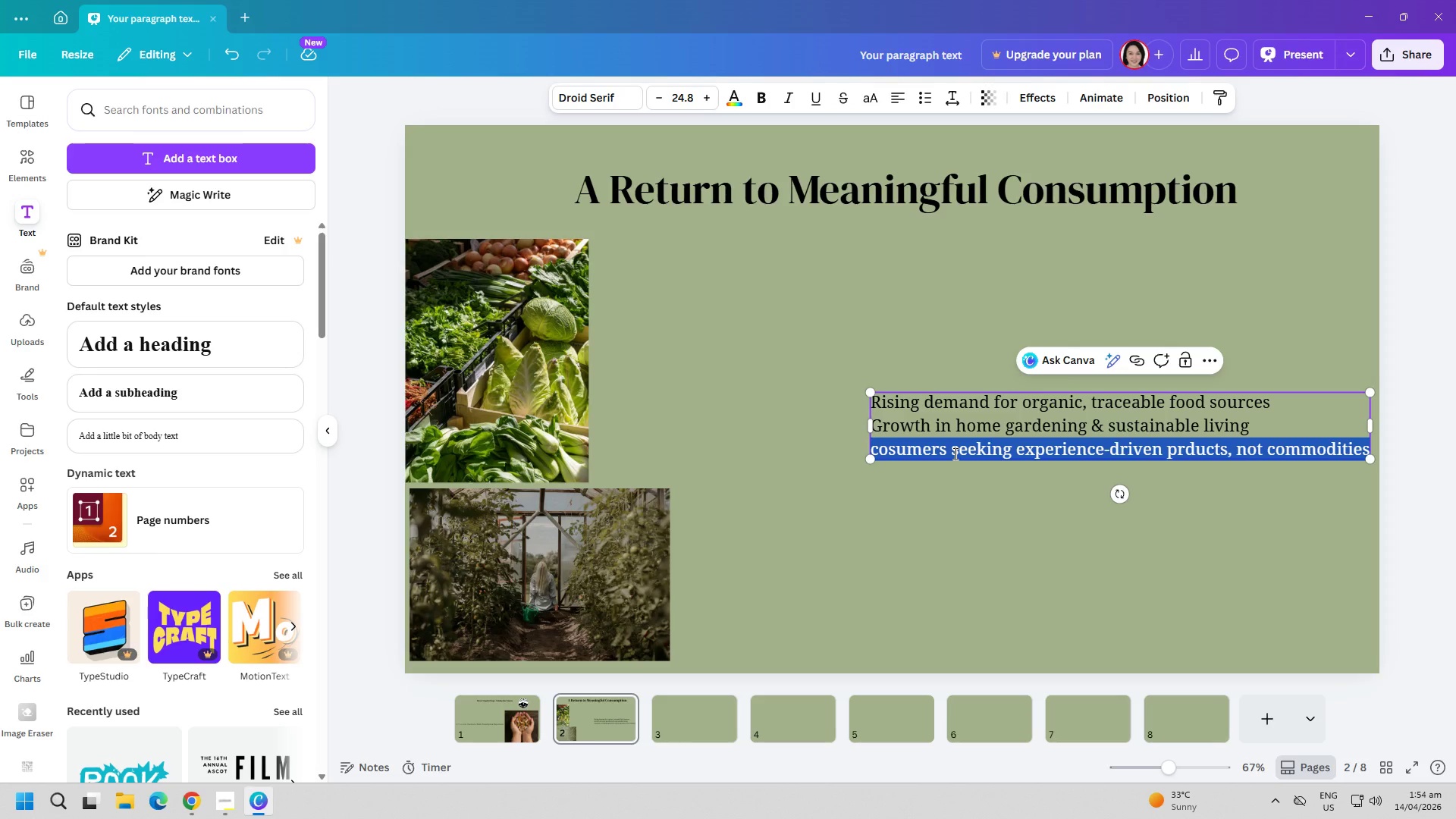 
key(Control+ControlLeft)
 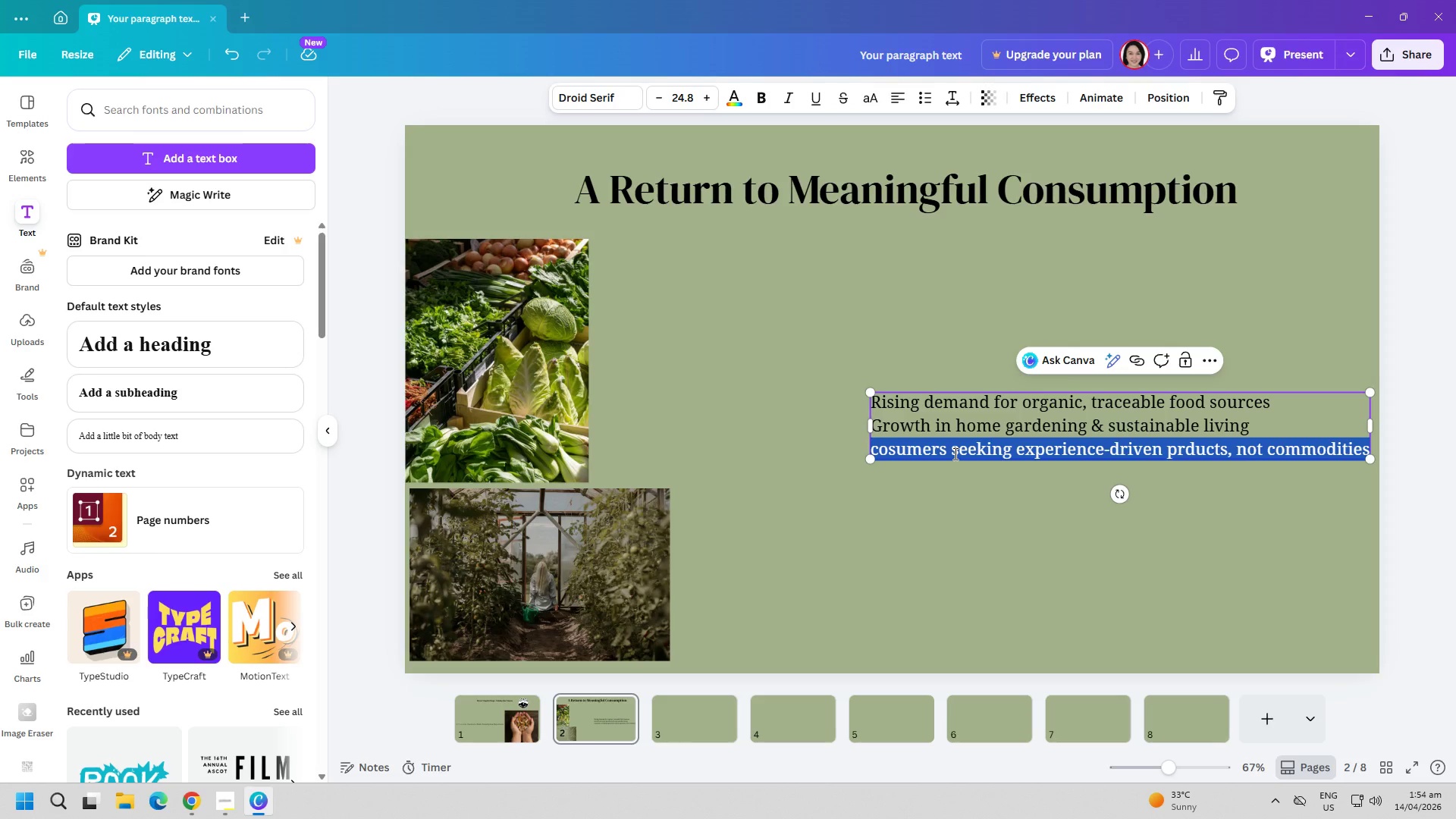 
key(Control+C)
 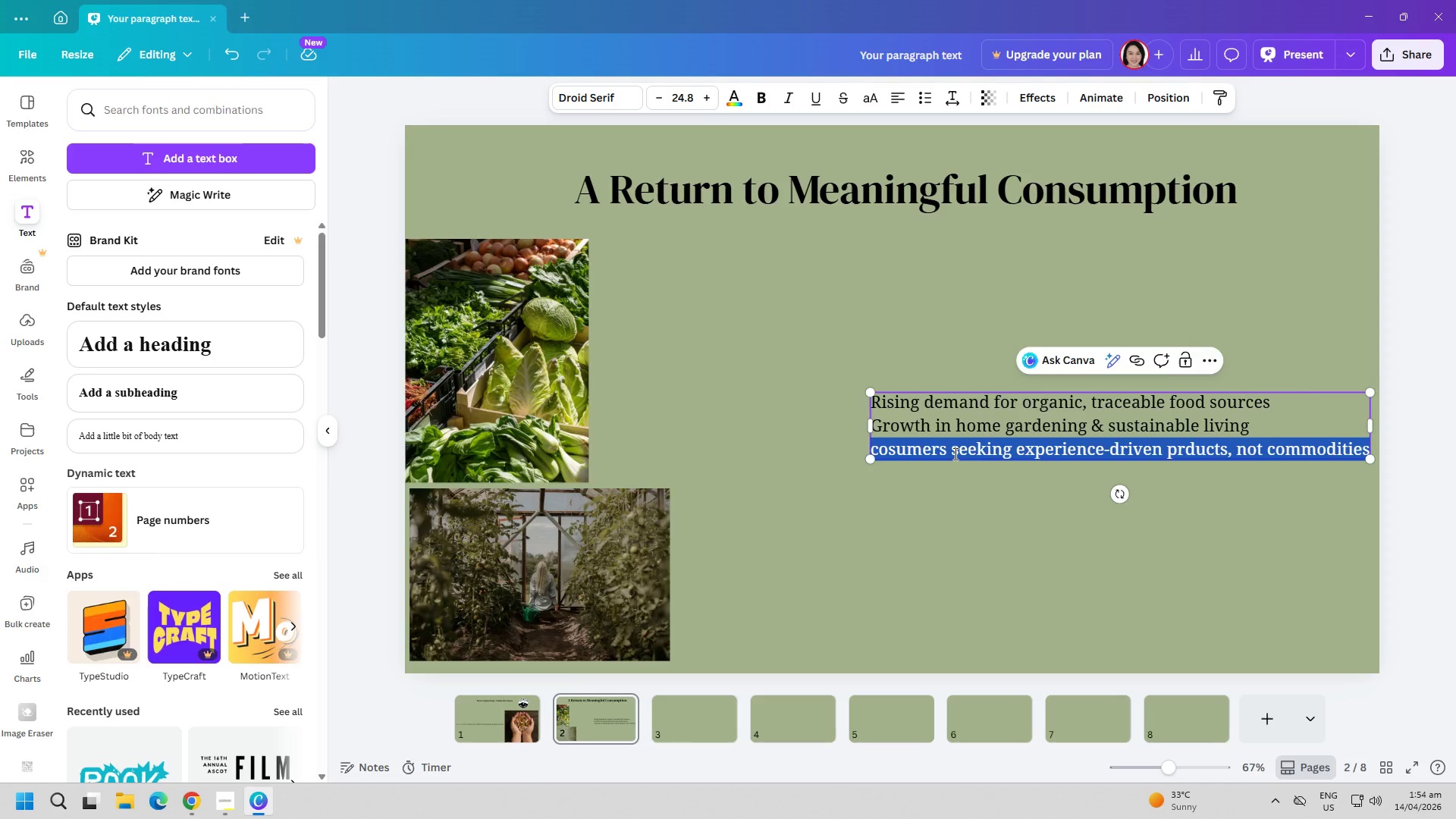 
key(Alt+AltLeft)
 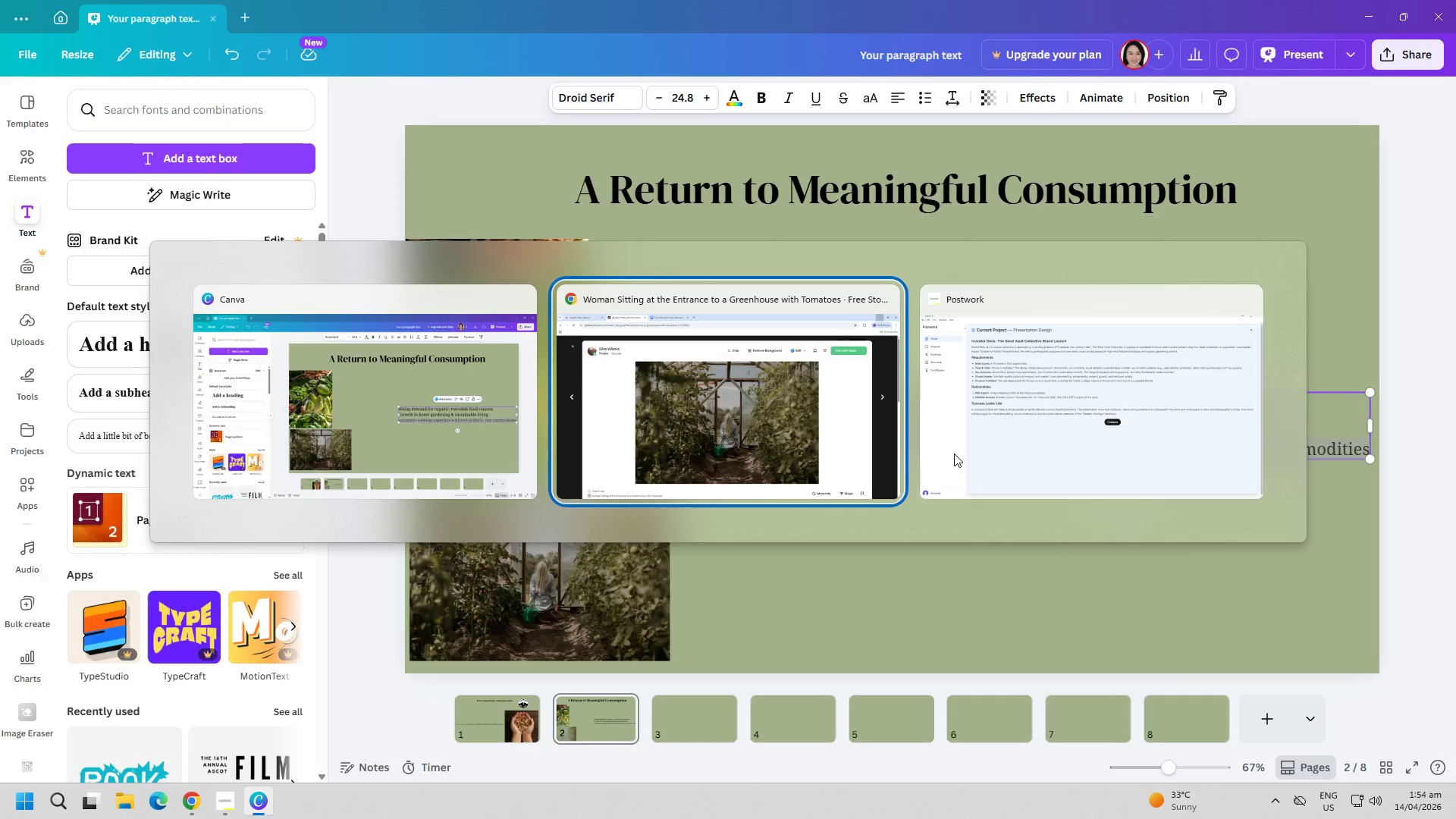 
key(Alt+Tab)
 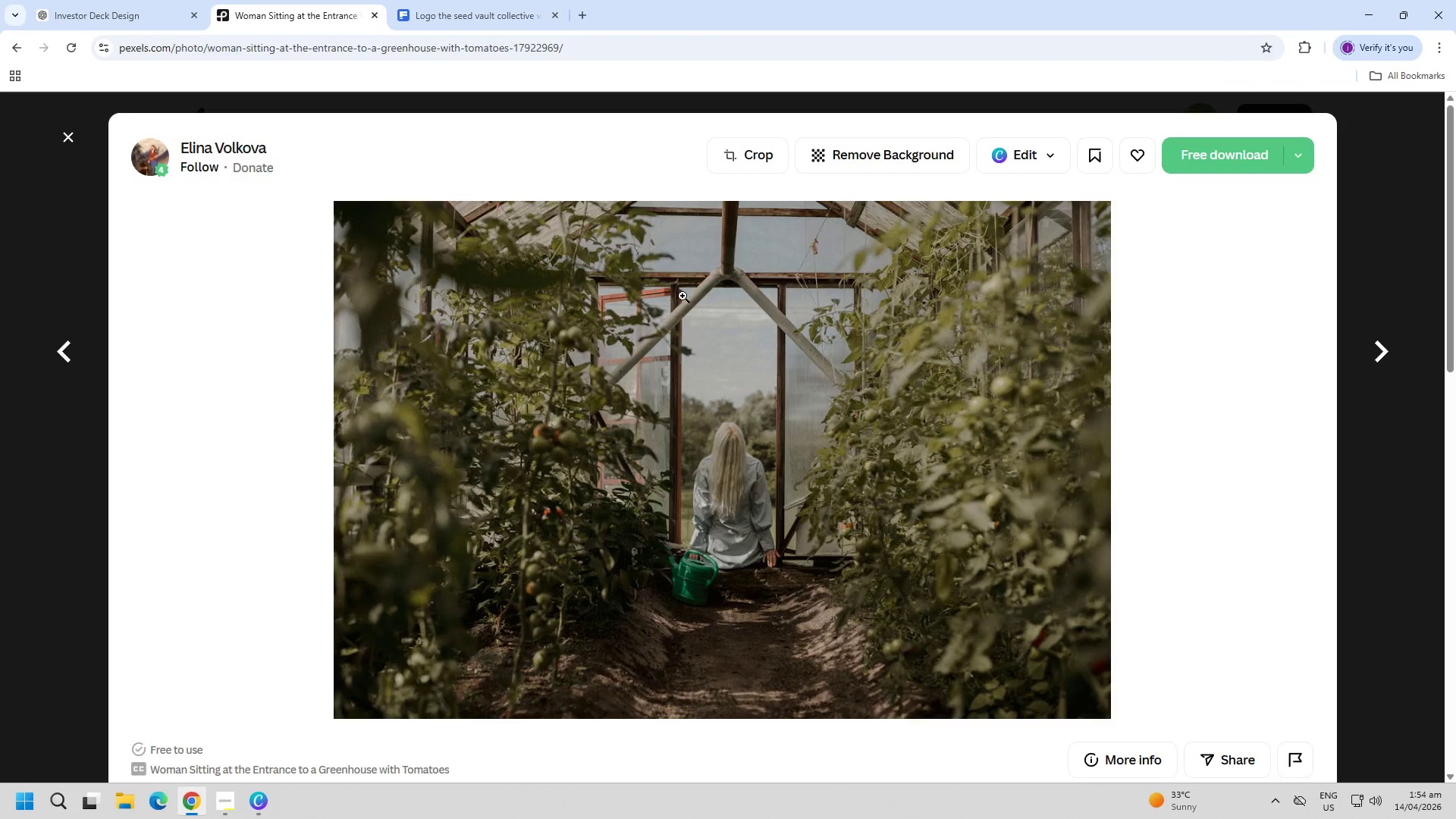 
key(Alt+AltLeft)
 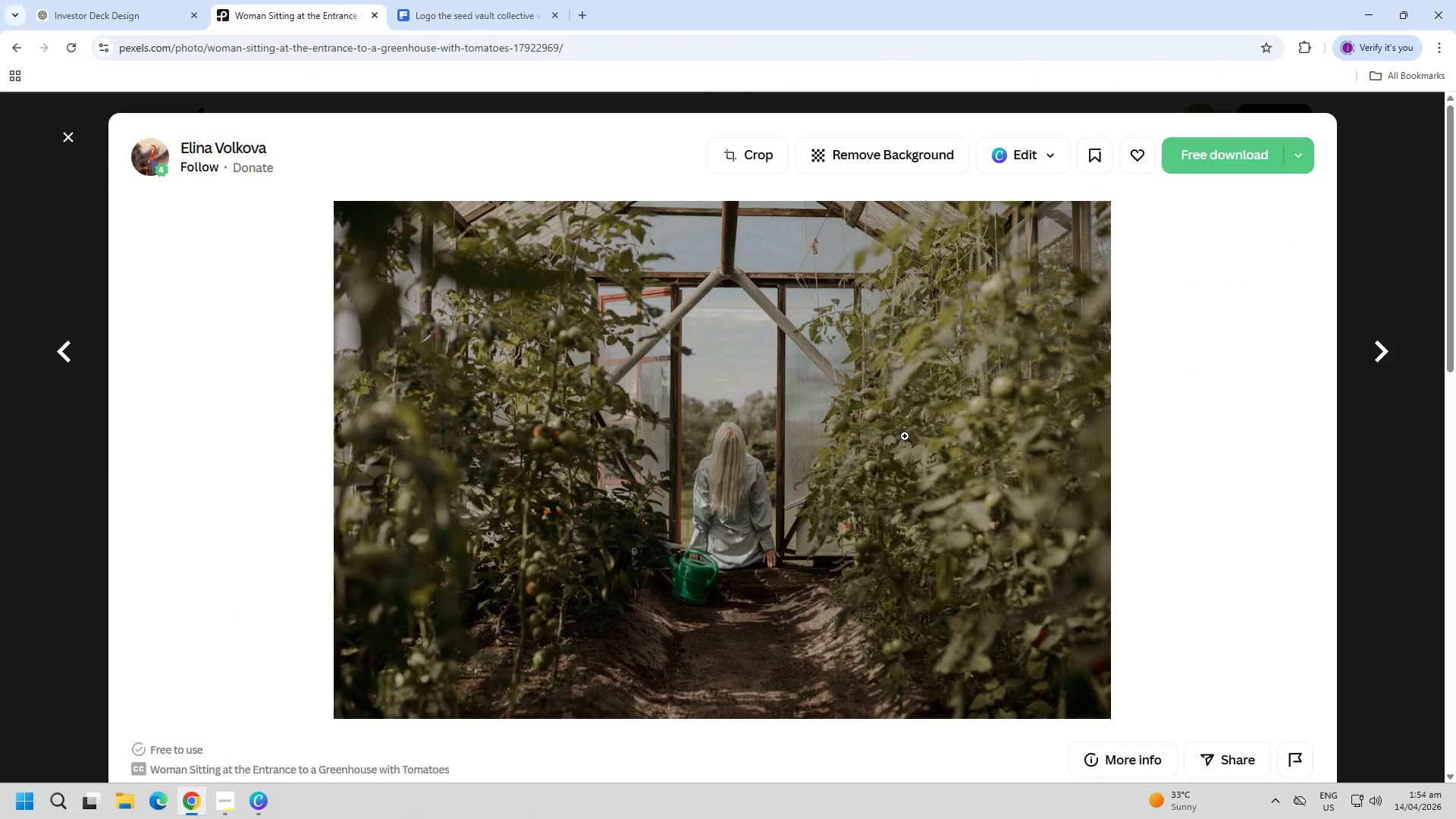 
key(Alt+Tab)
 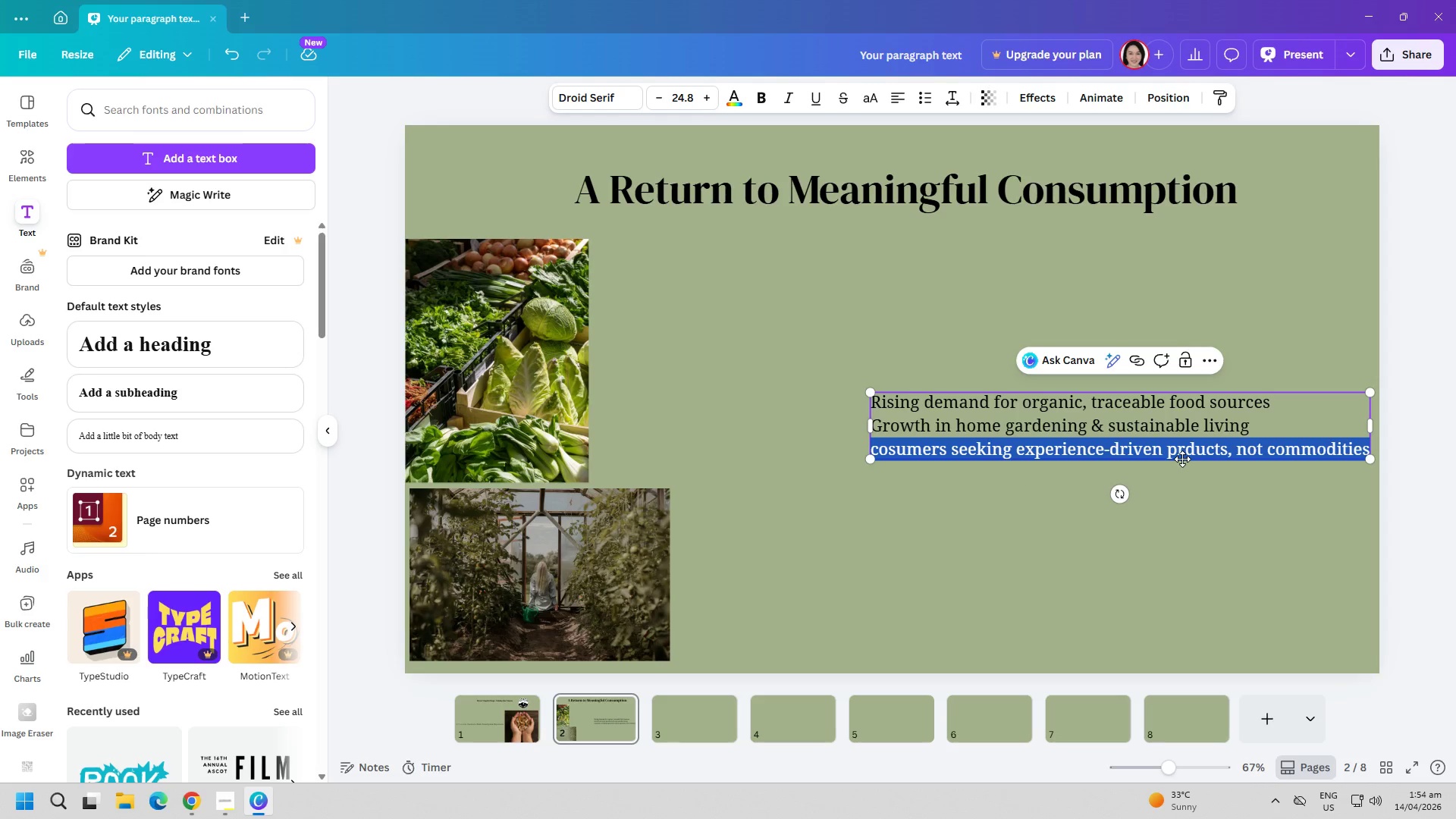 
double_click([1185, 455])
 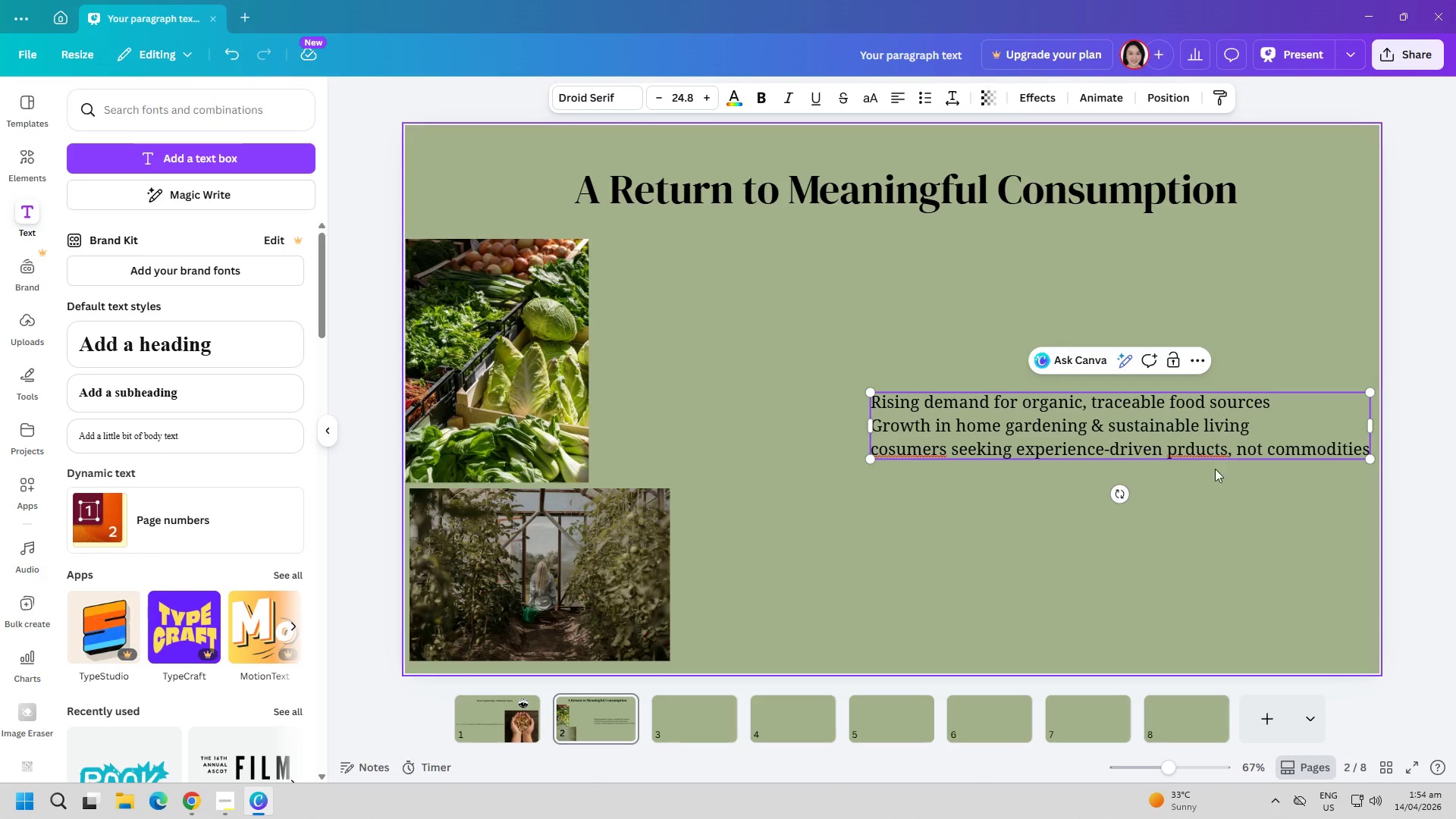 
key(O)
 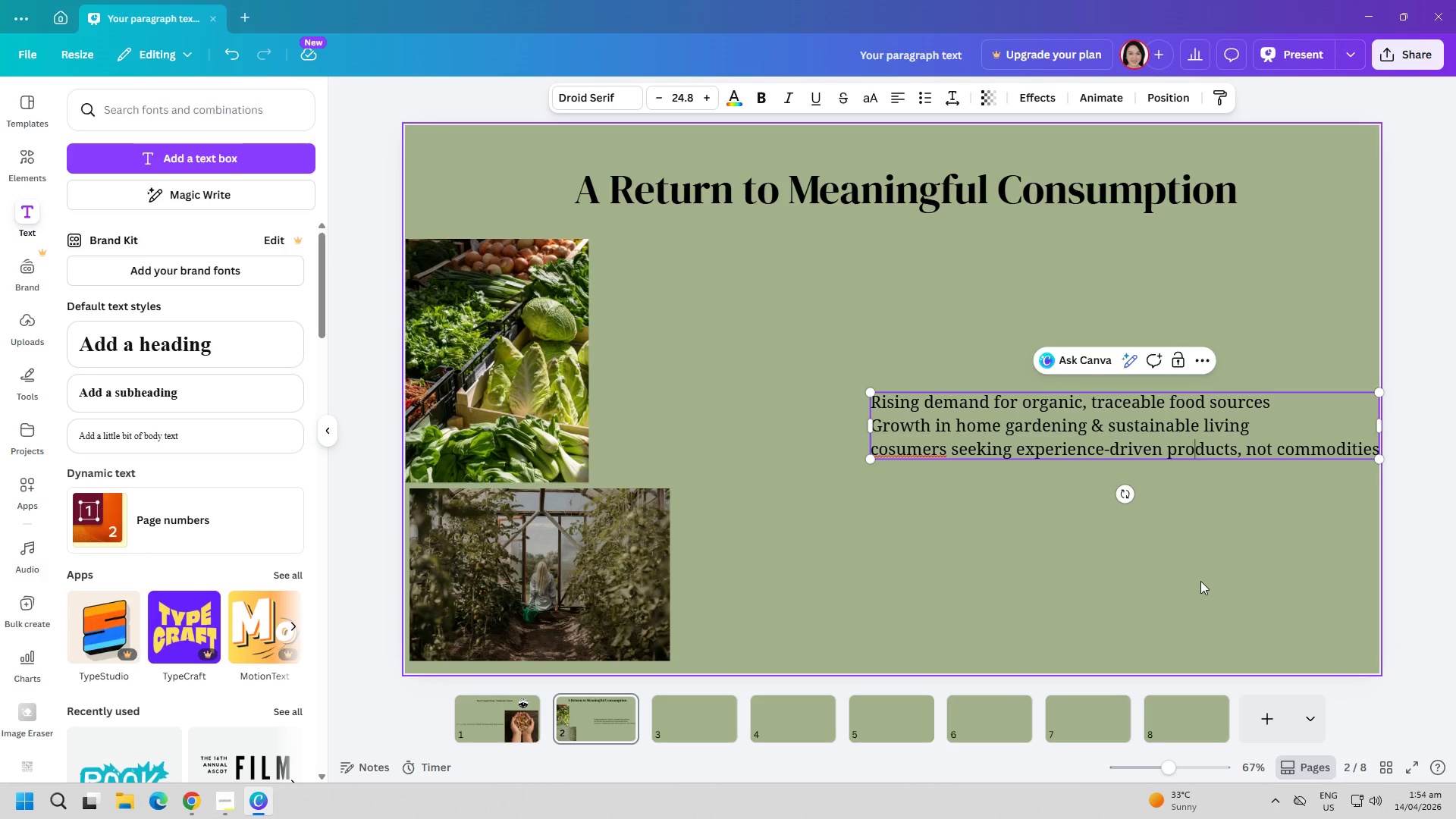 
left_click([1198, 578])
 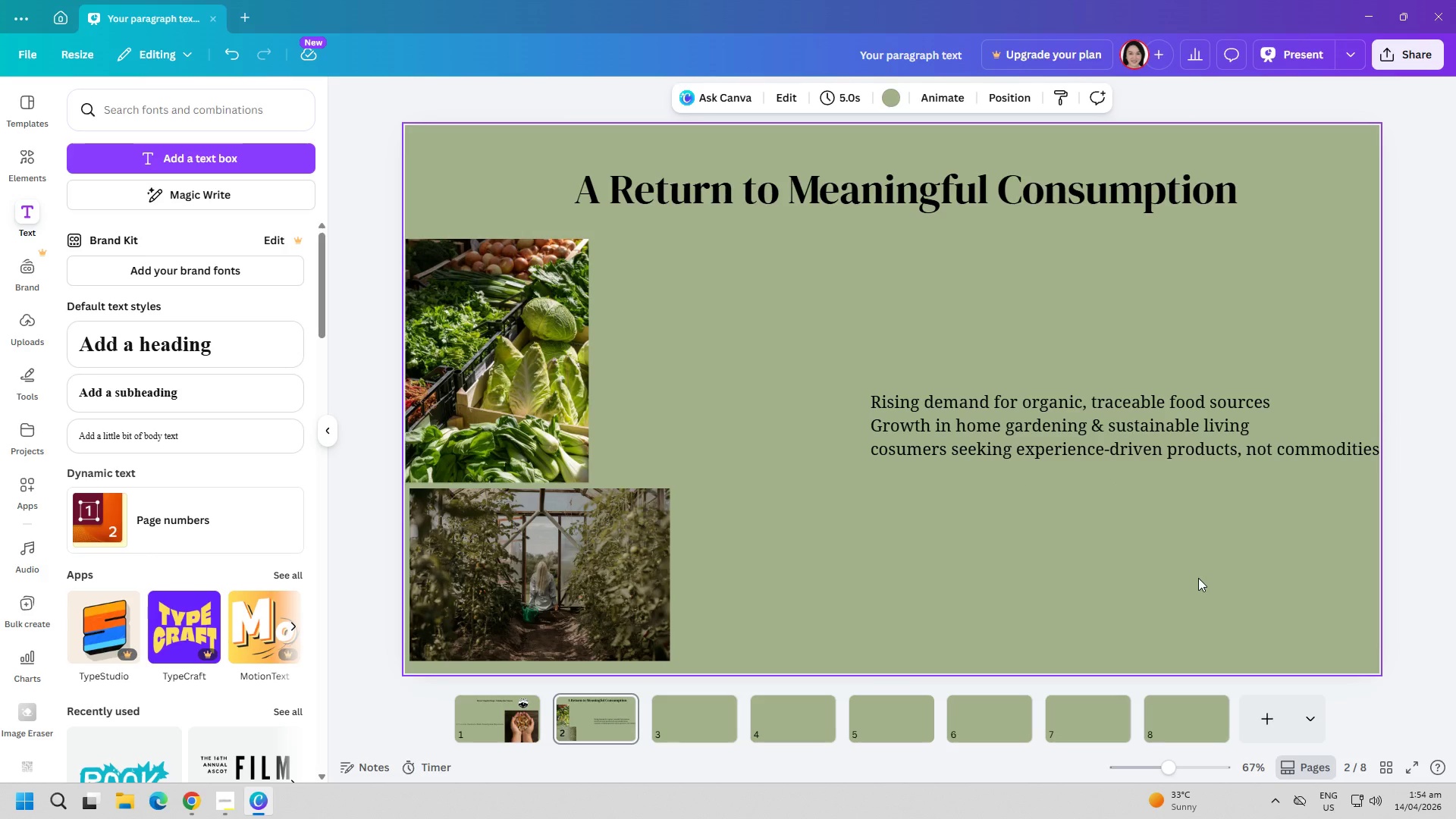 
key(Alt+Tab)
 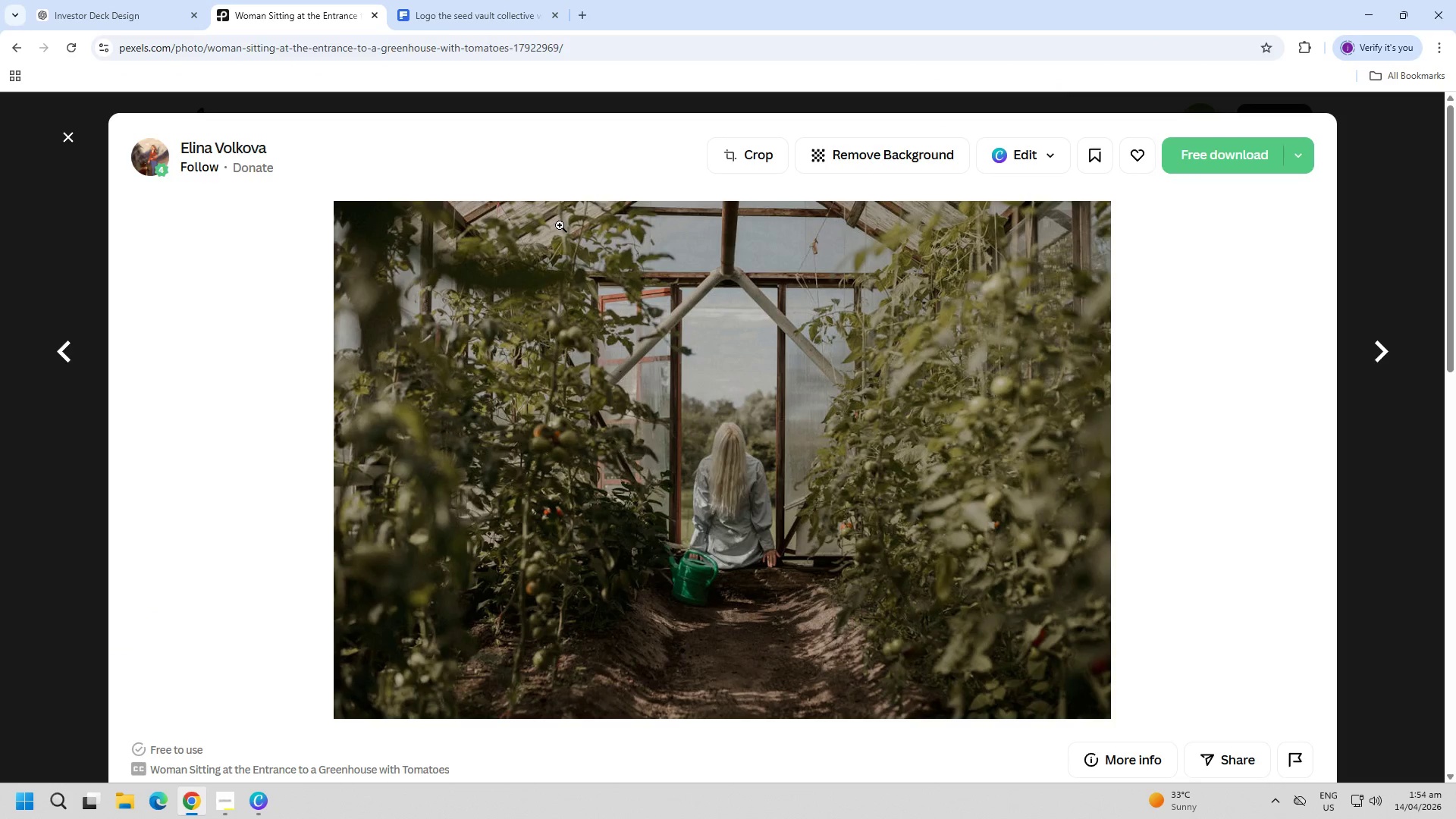 
key(Escape)
 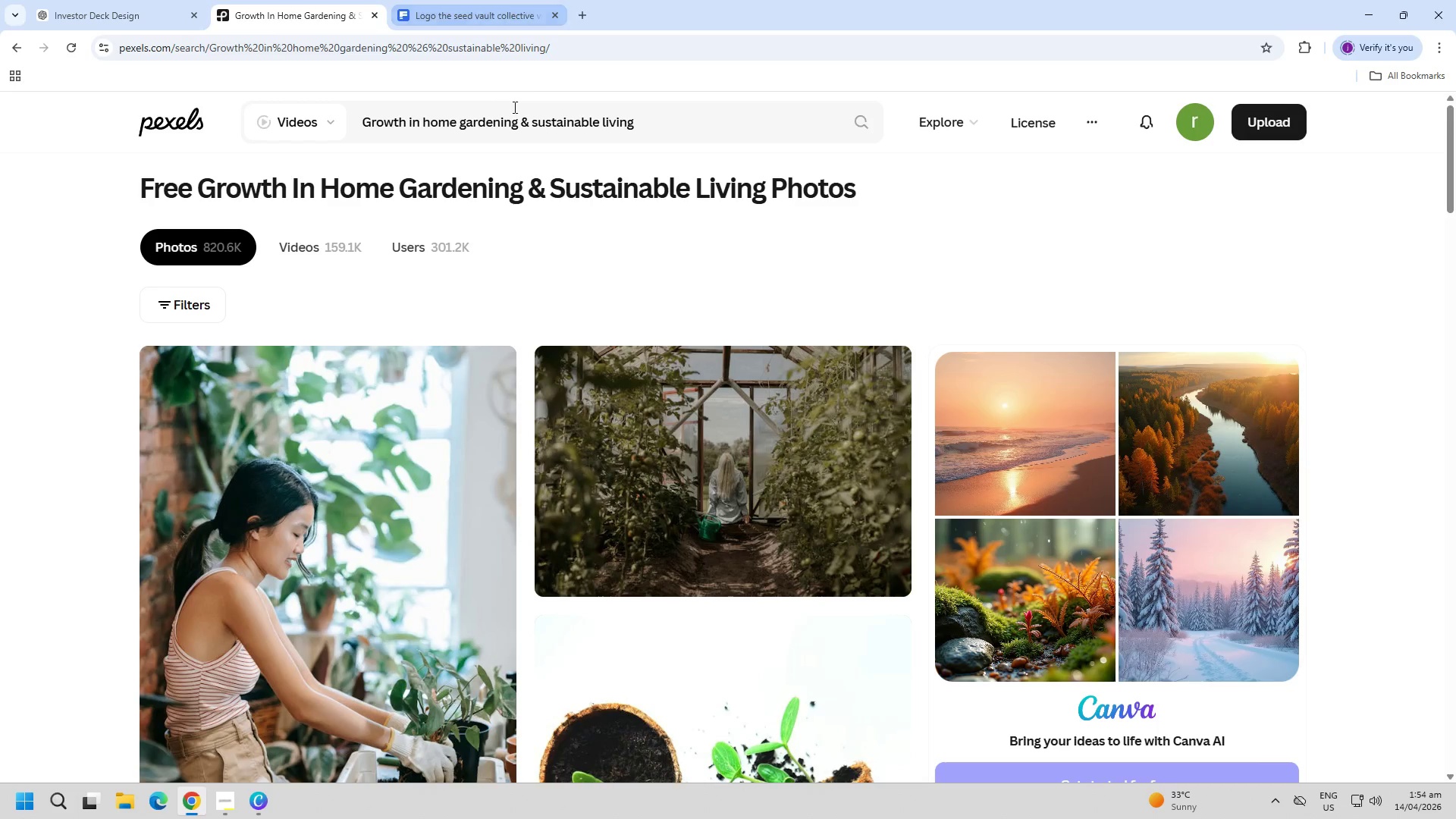 
double_click([551, 126])
 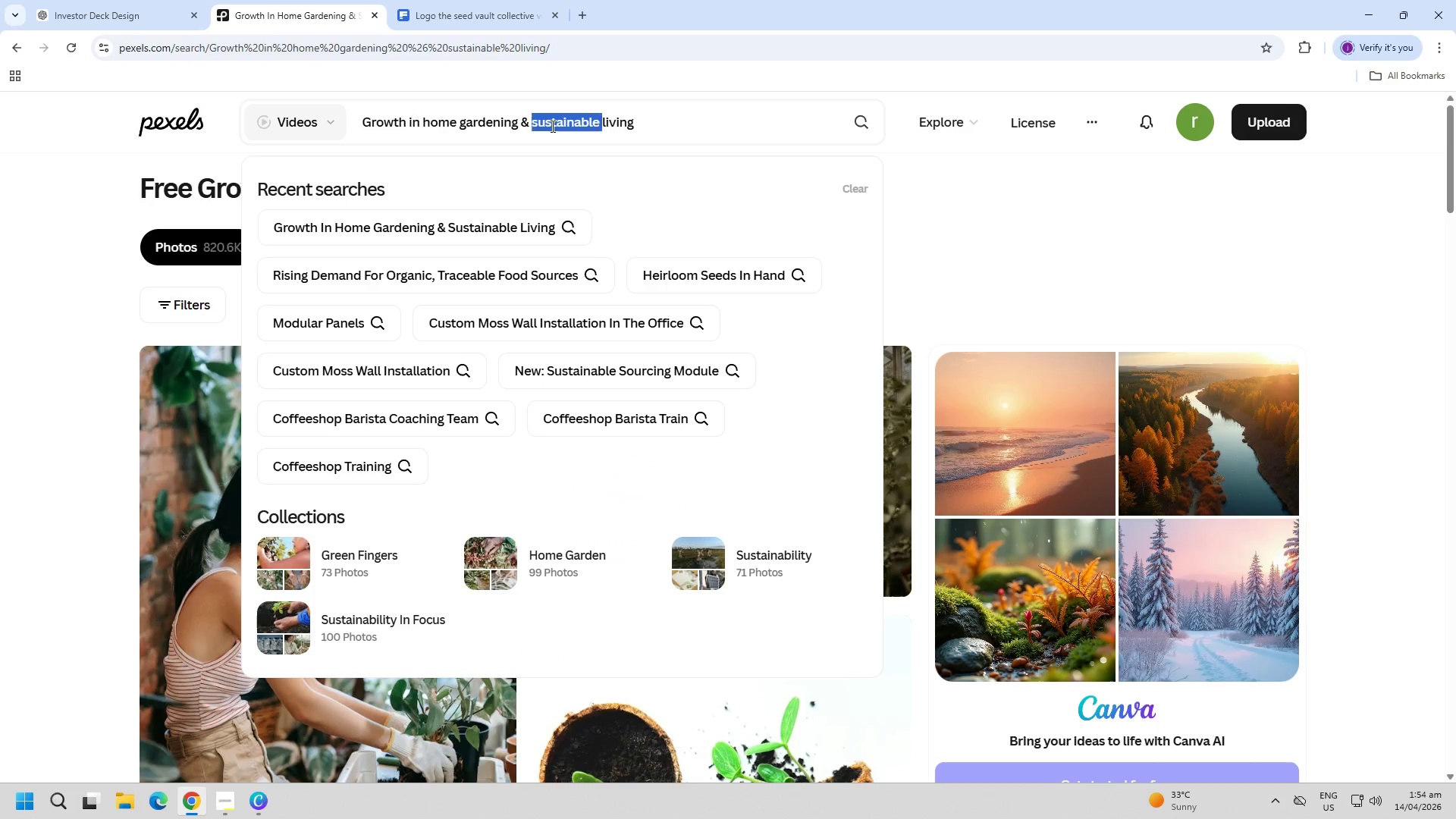 
triple_click([551, 126])
 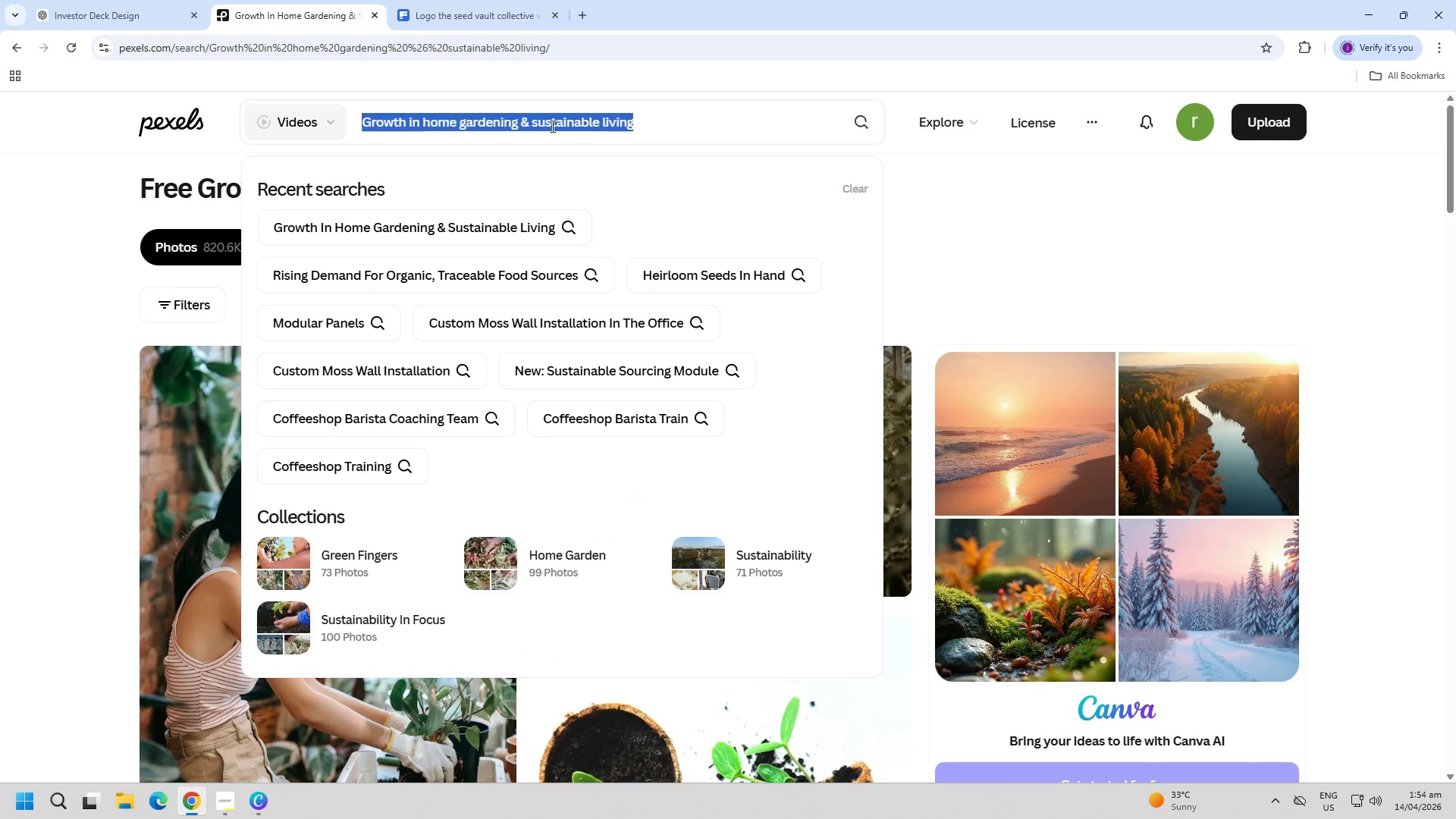 
key(Control+ControlLeft)
 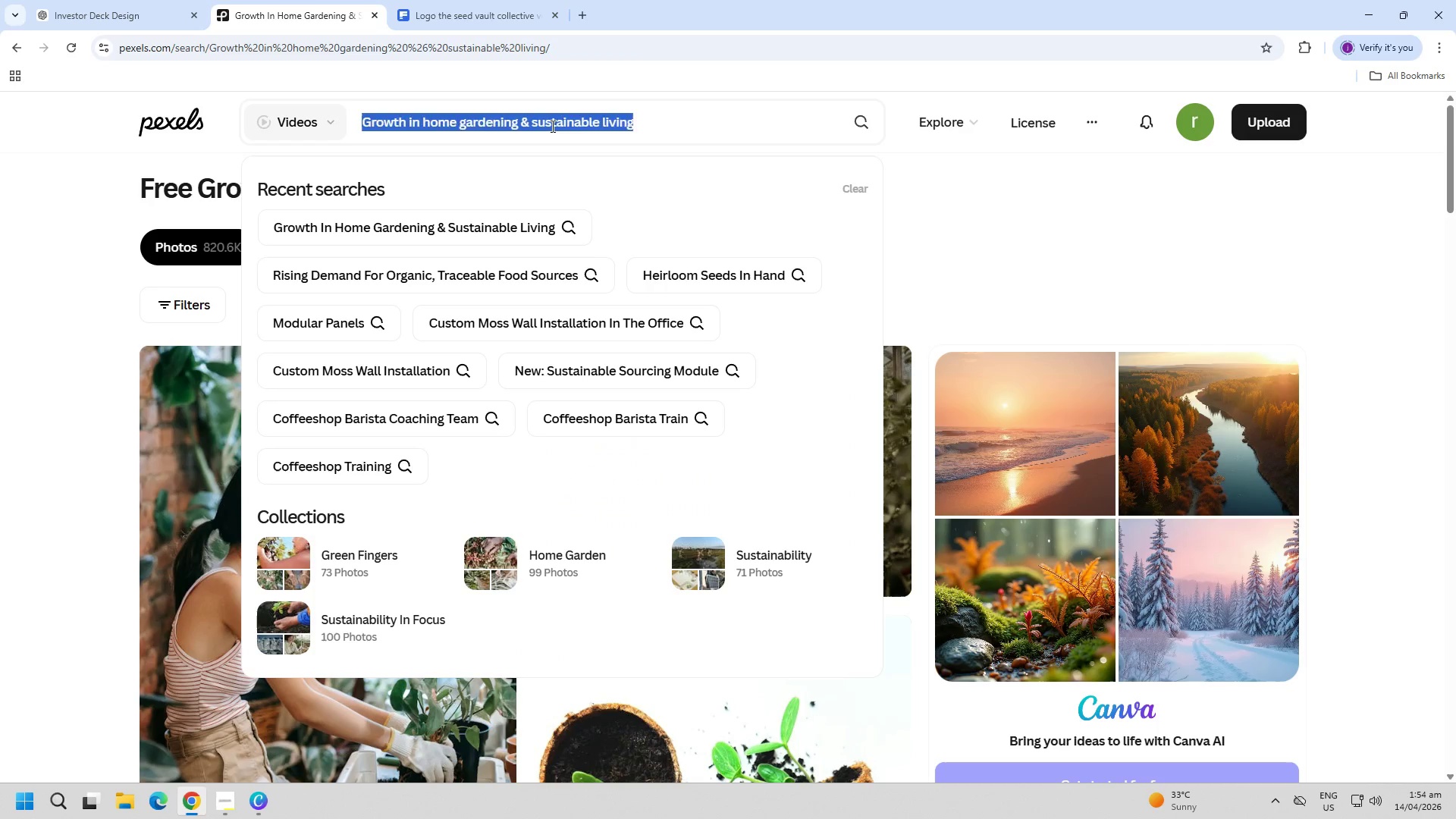 
key(Control+V)
 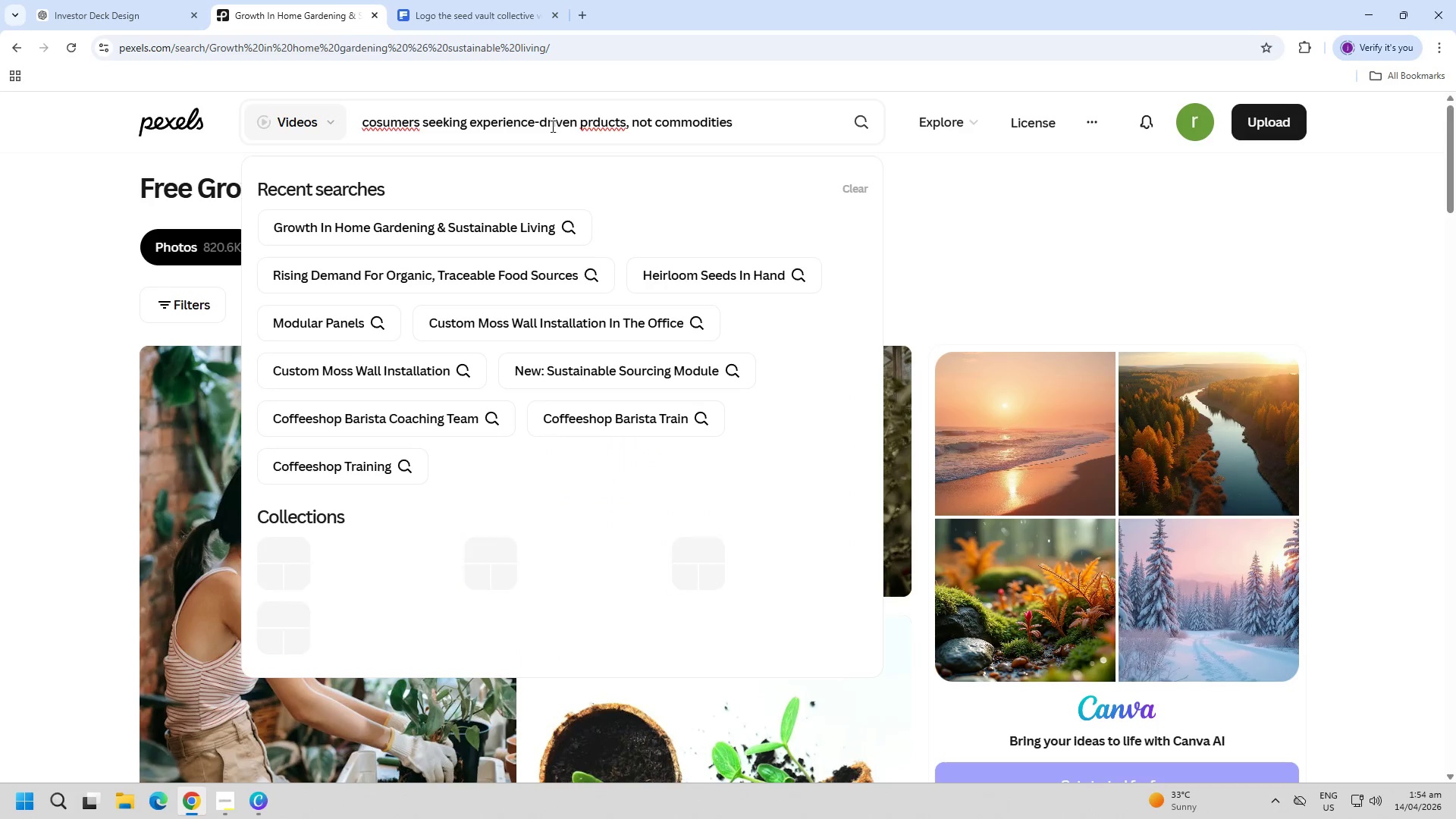 
key(Enter)
 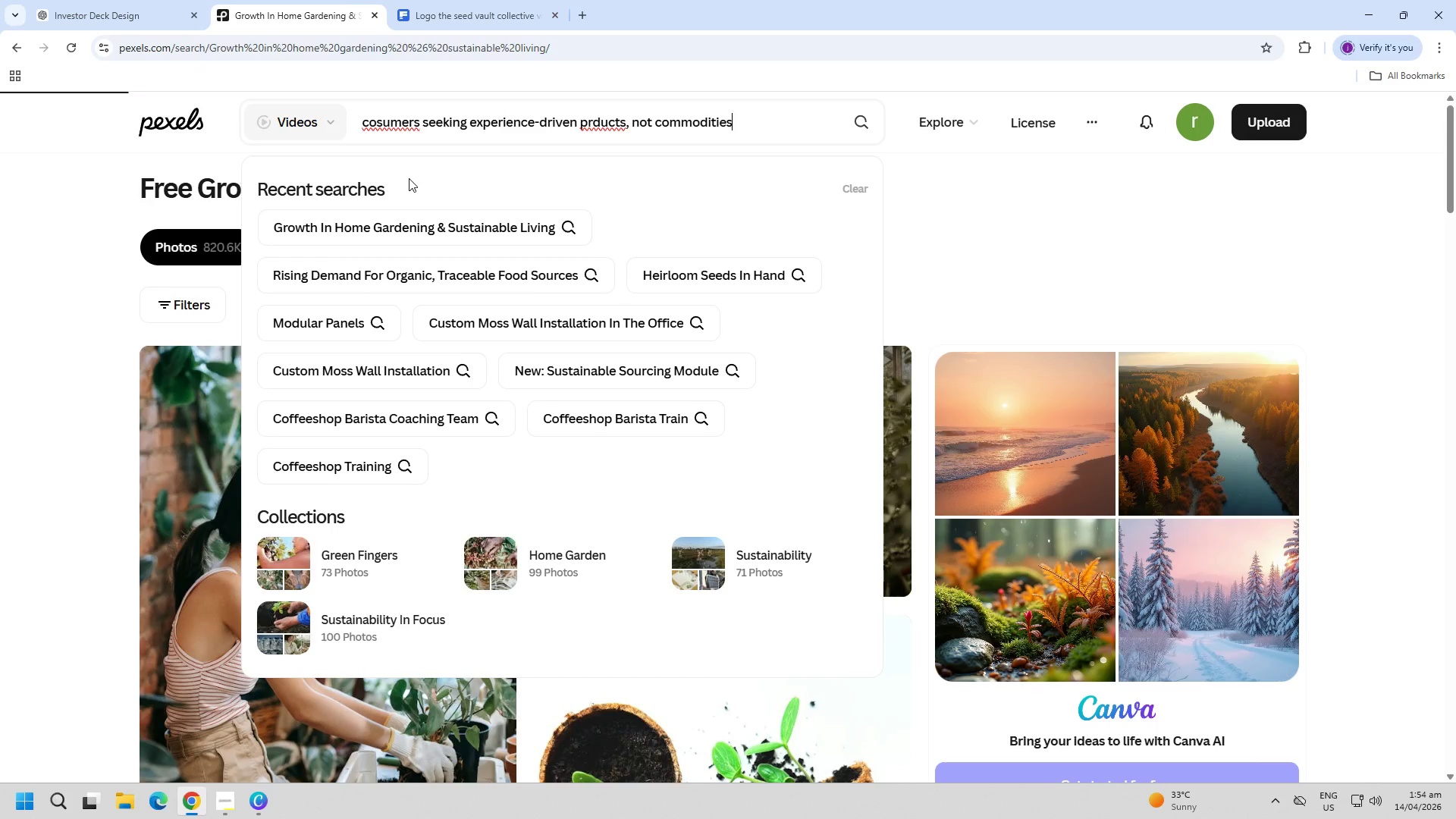 
left_click([423, 0])
 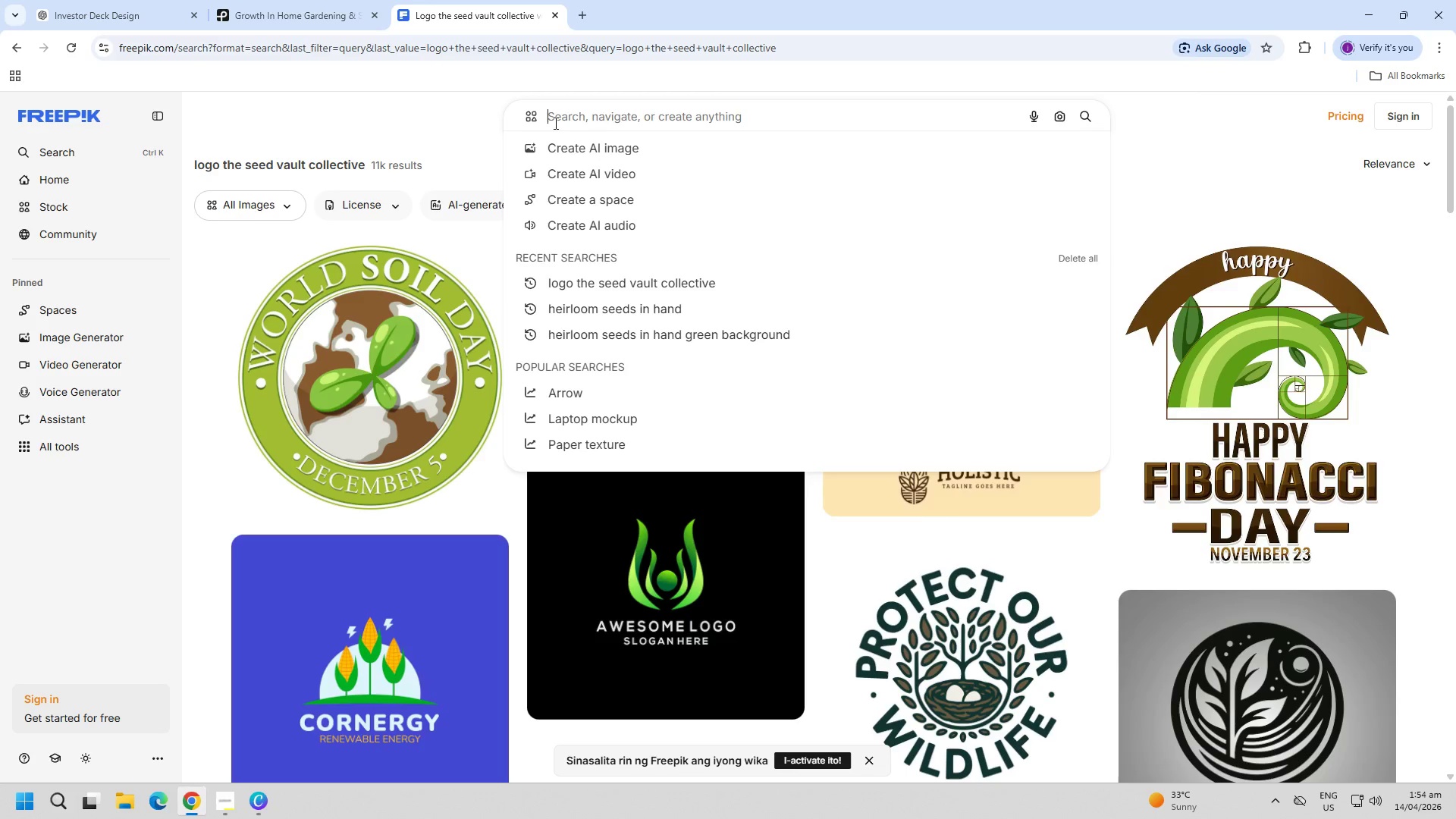 
key(Control+ControlLeft)
 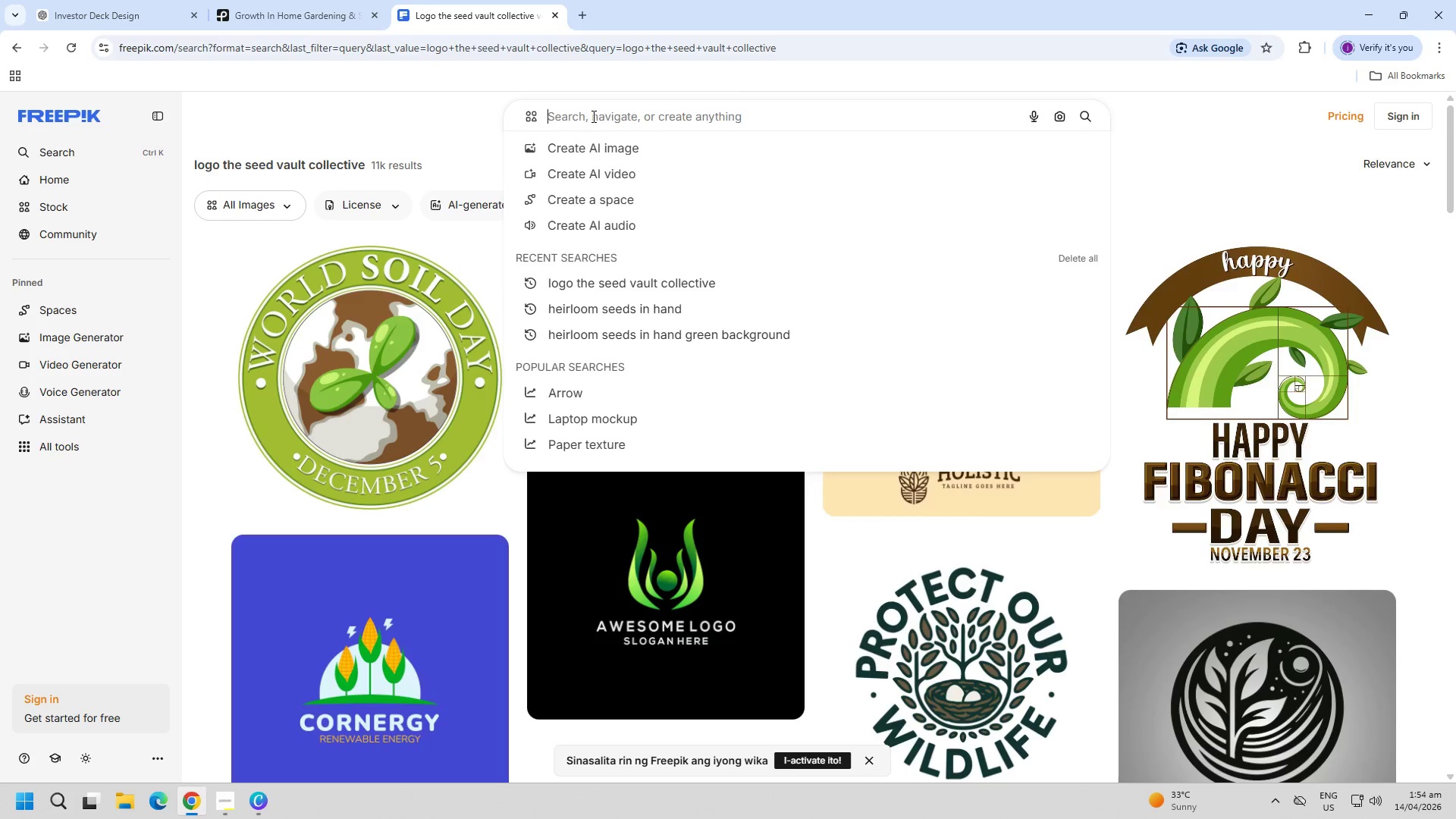 
key(Control+V)
 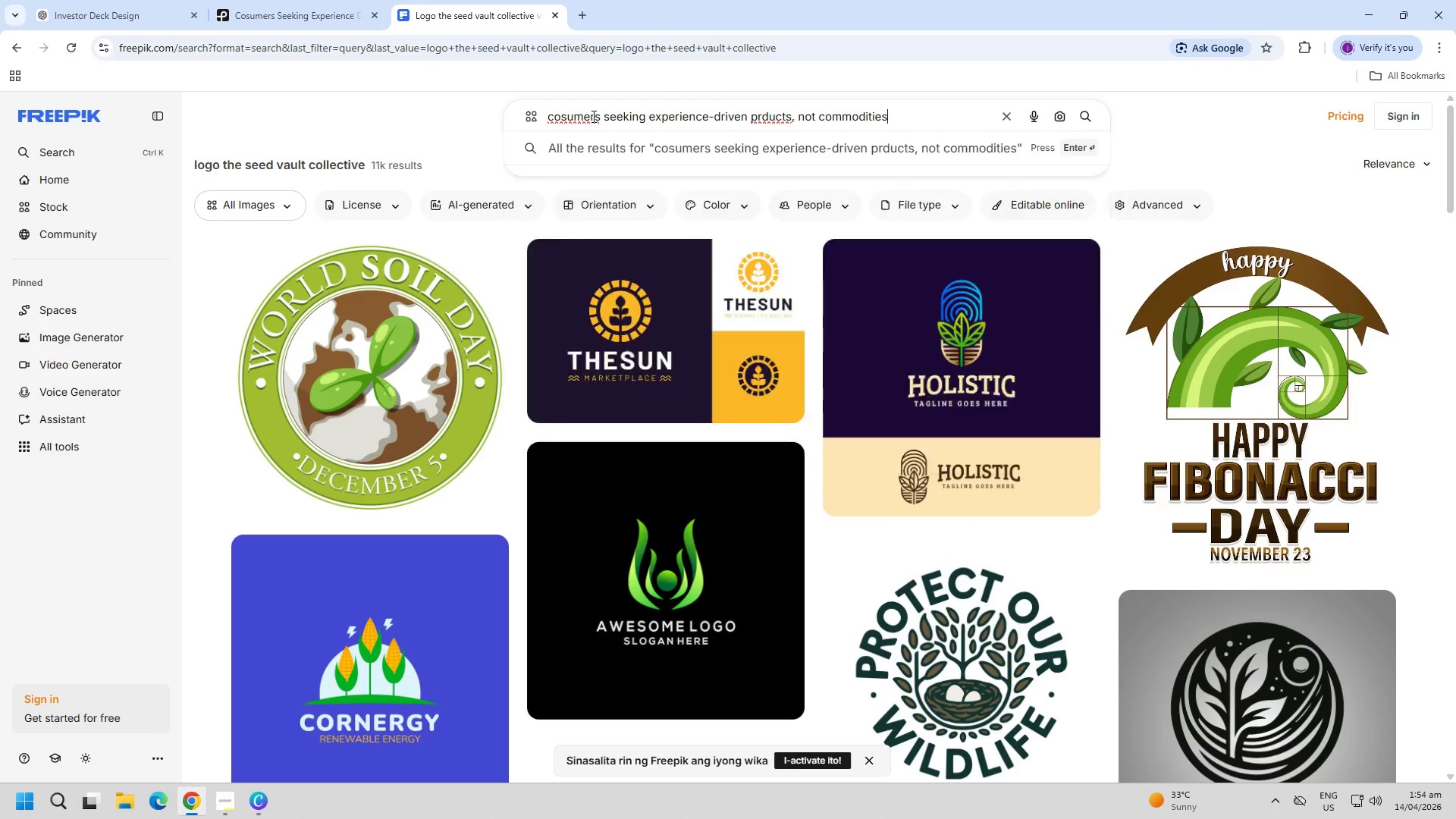 
key(Enter)
 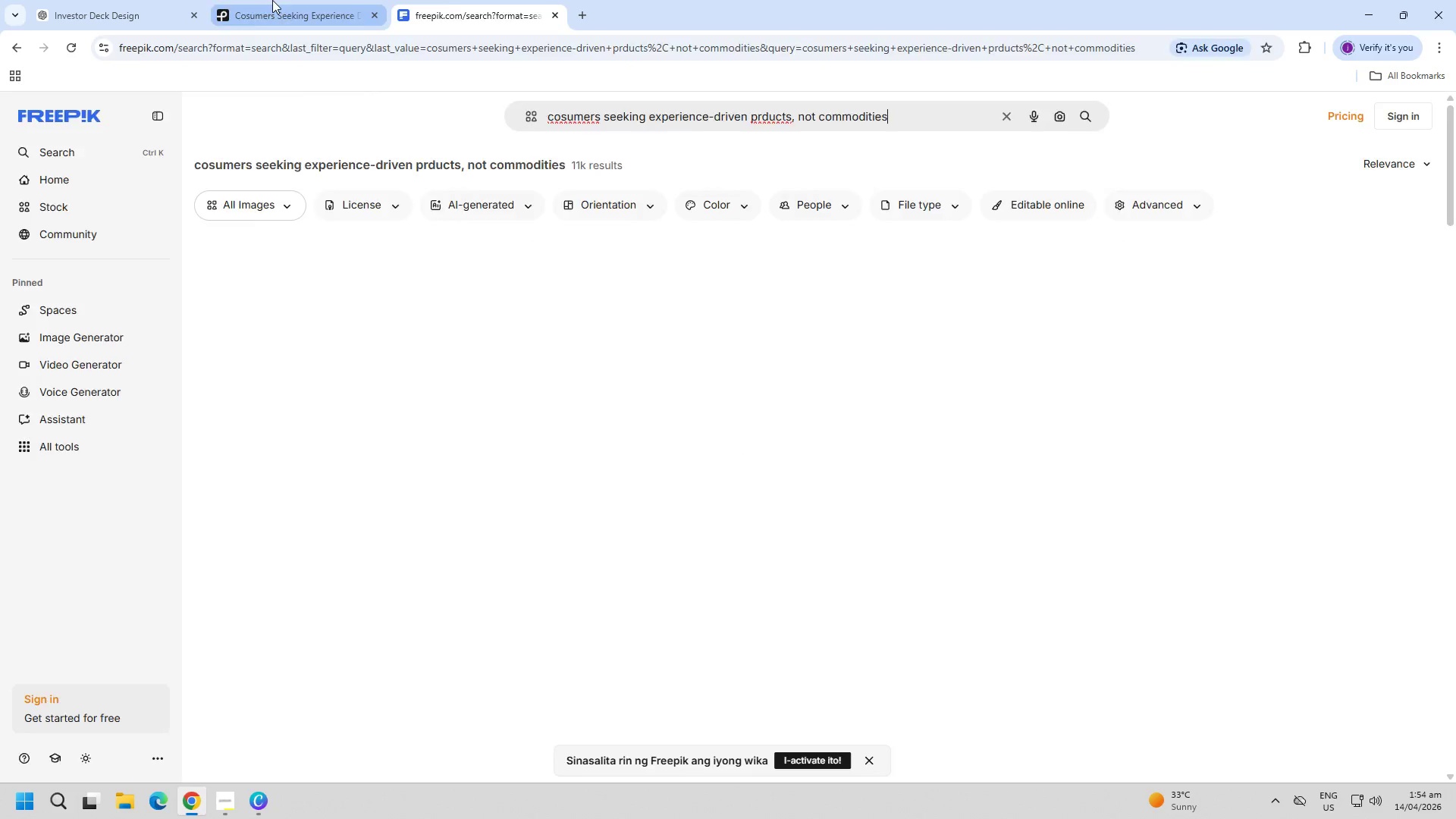 
double_click([483, 0])
 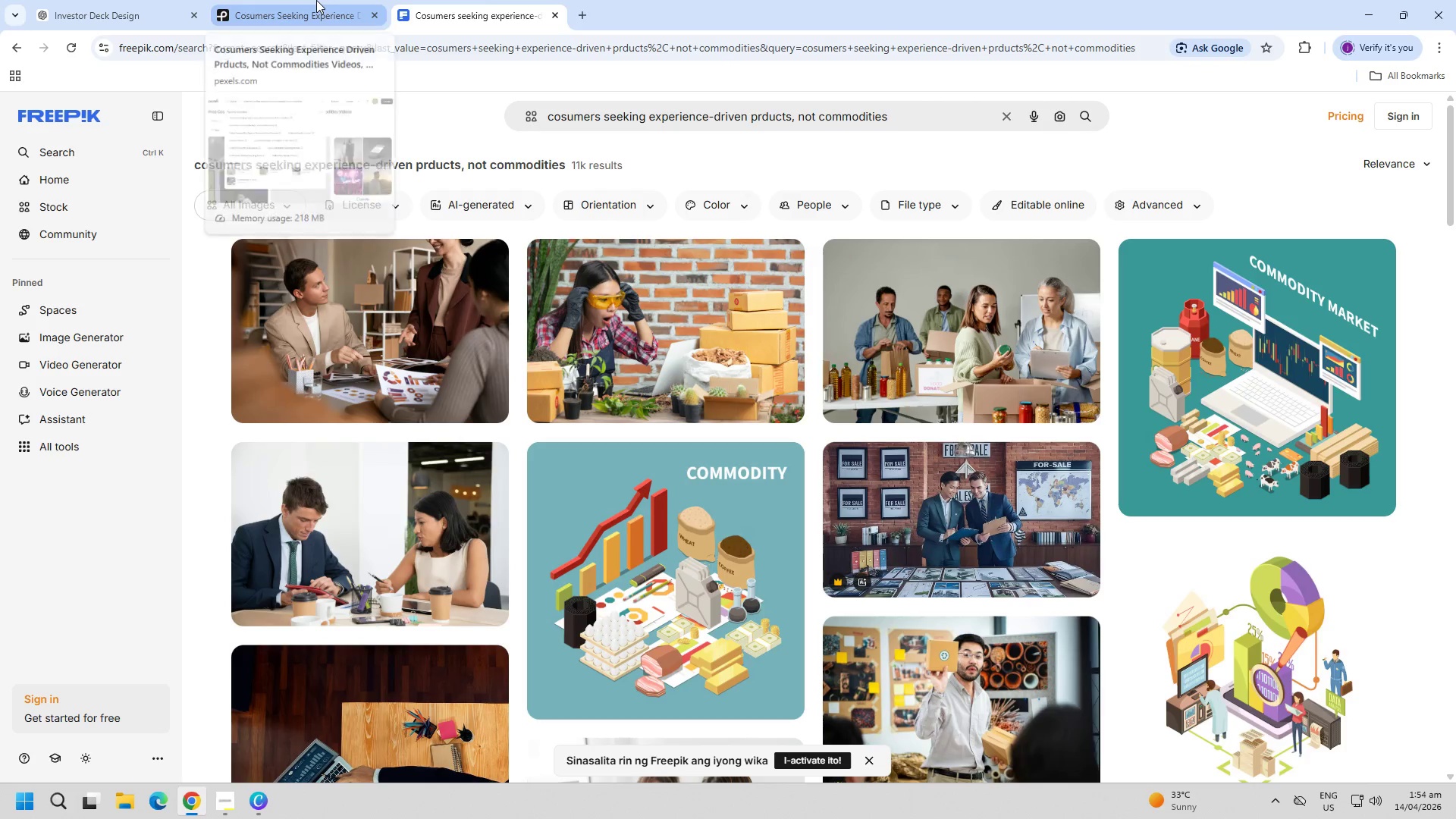 
left_click([316, 0])
 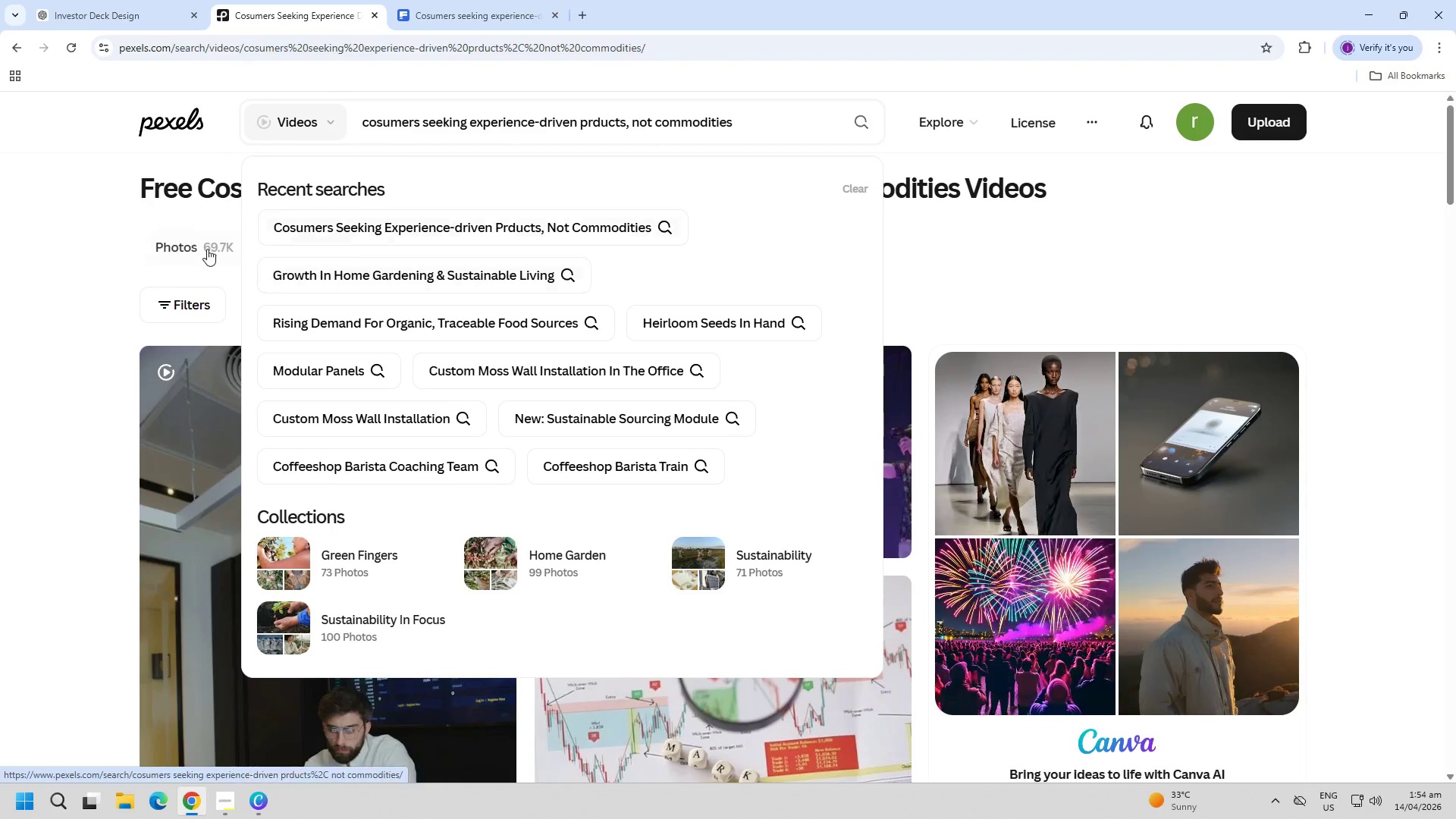 
left_click([0, 369])
 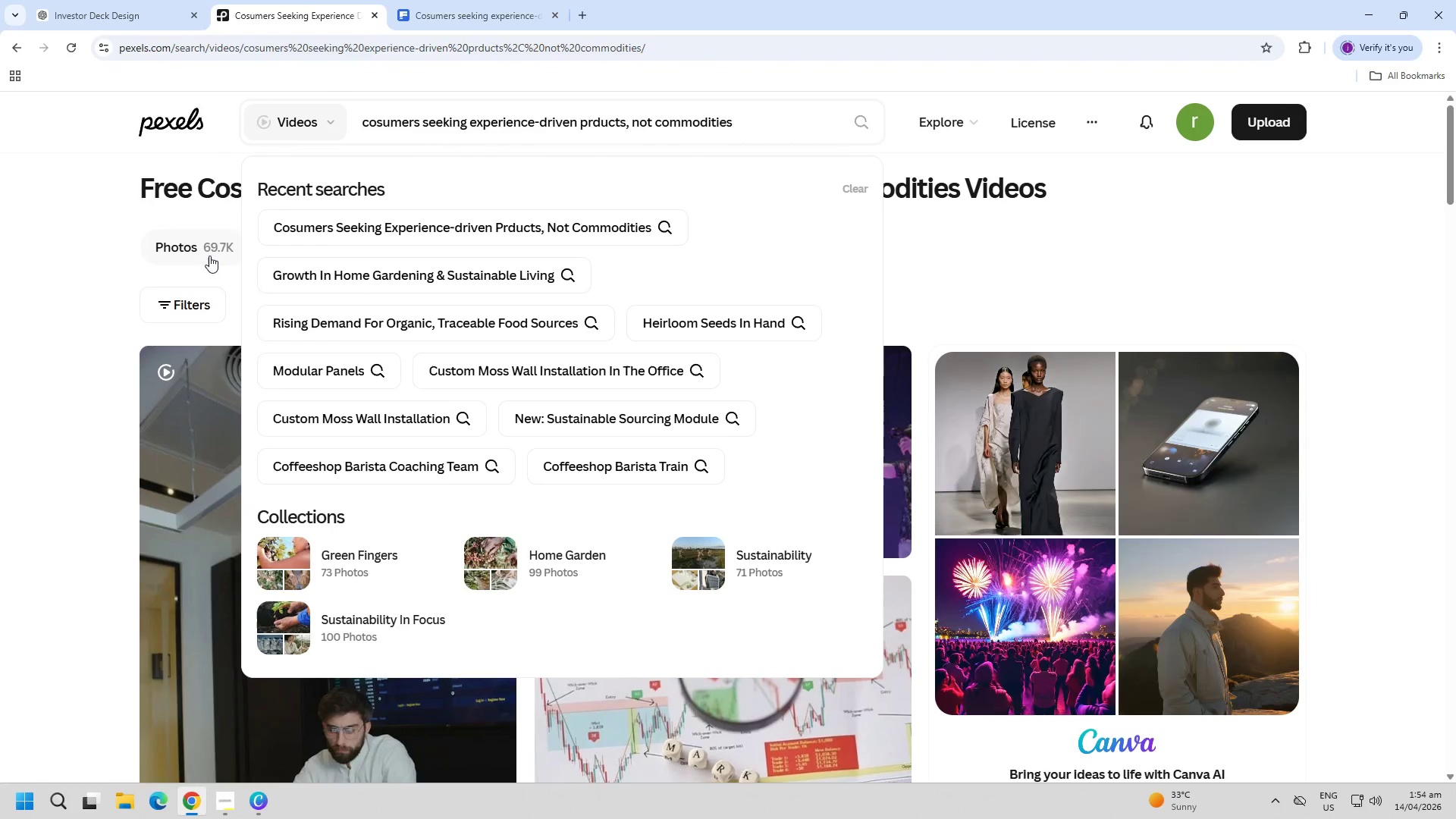 
left_click([184, 251])
 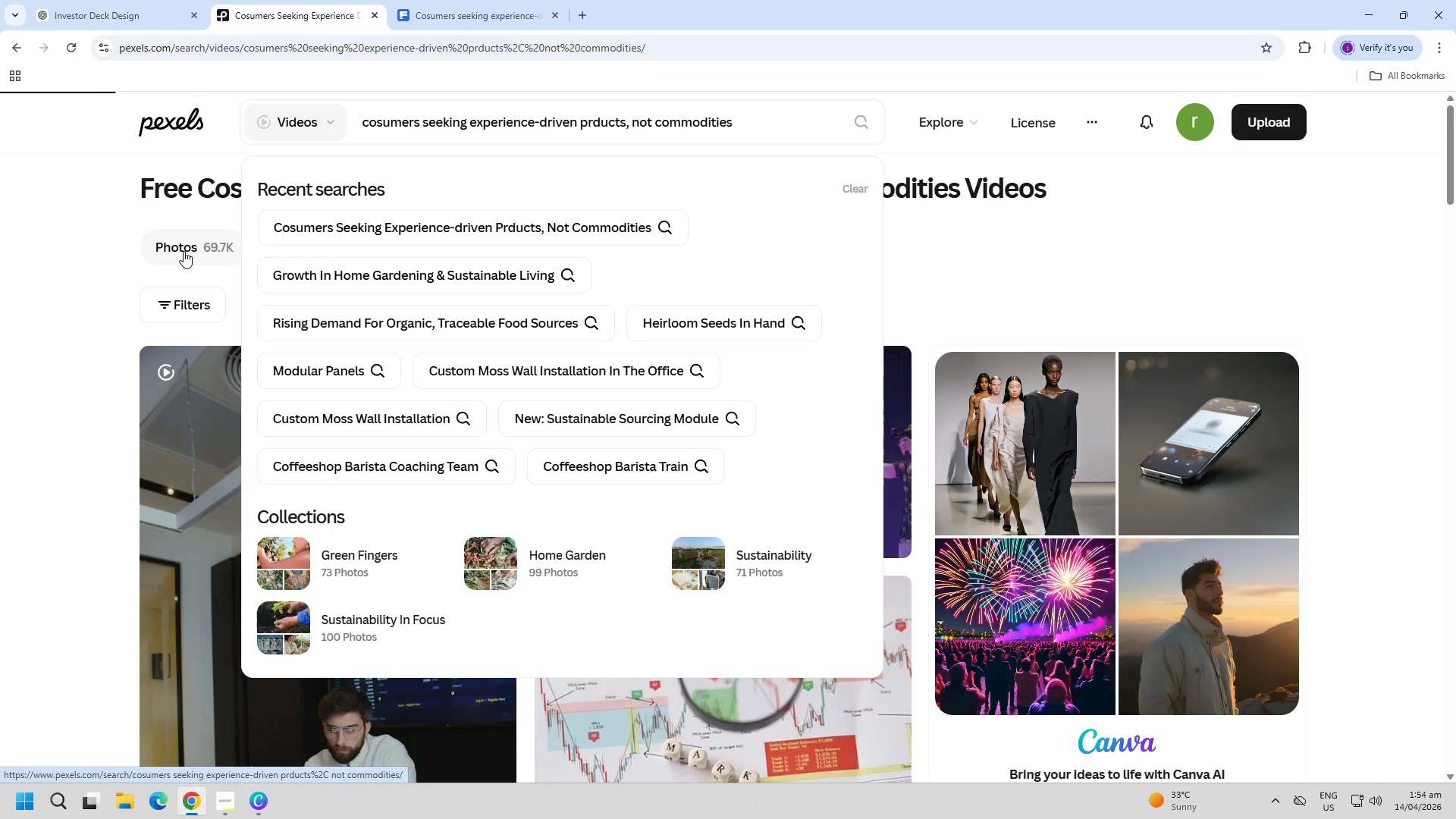 
left_click([448, 7])
 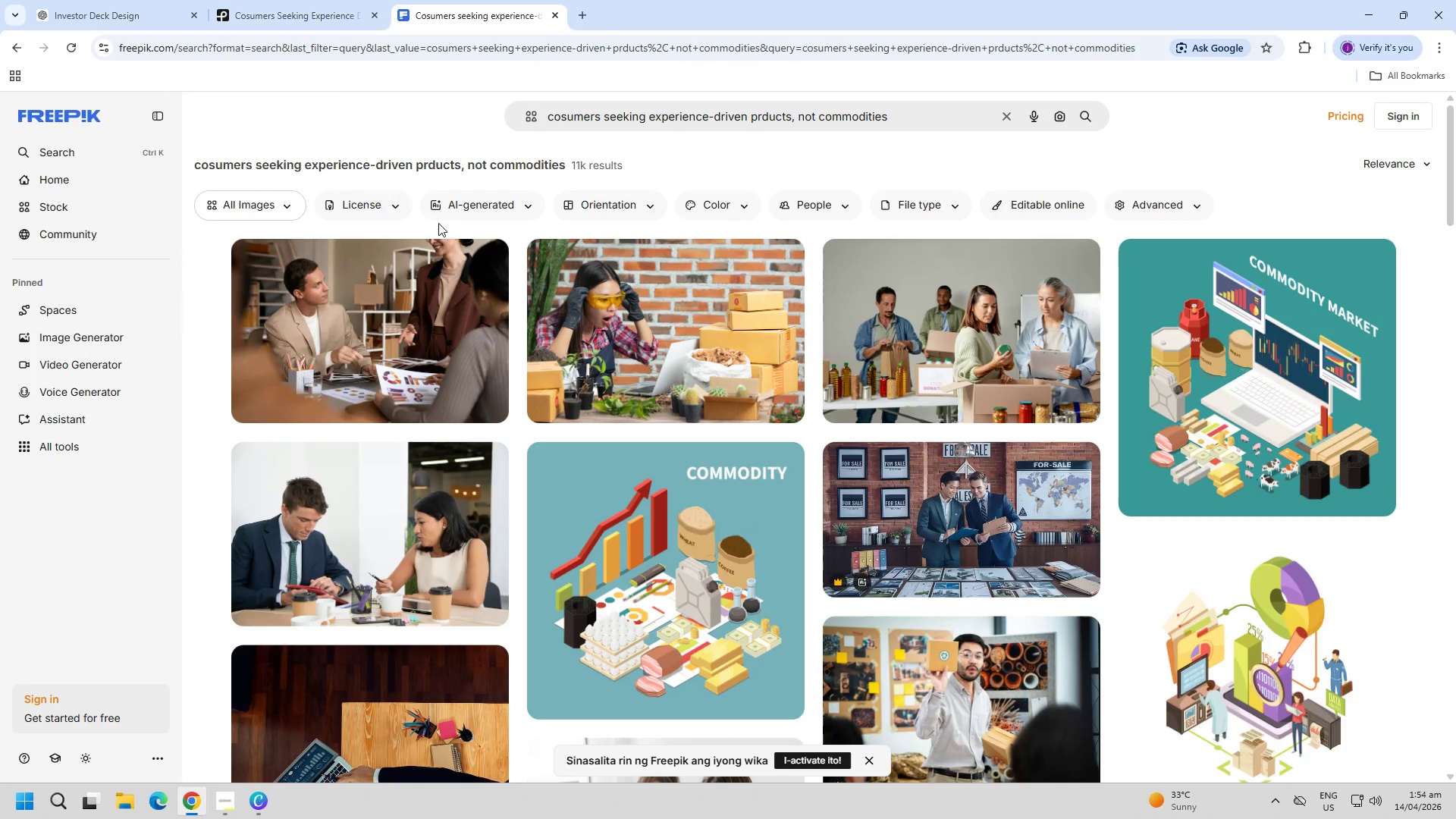 
mouse_move([455, 259])
 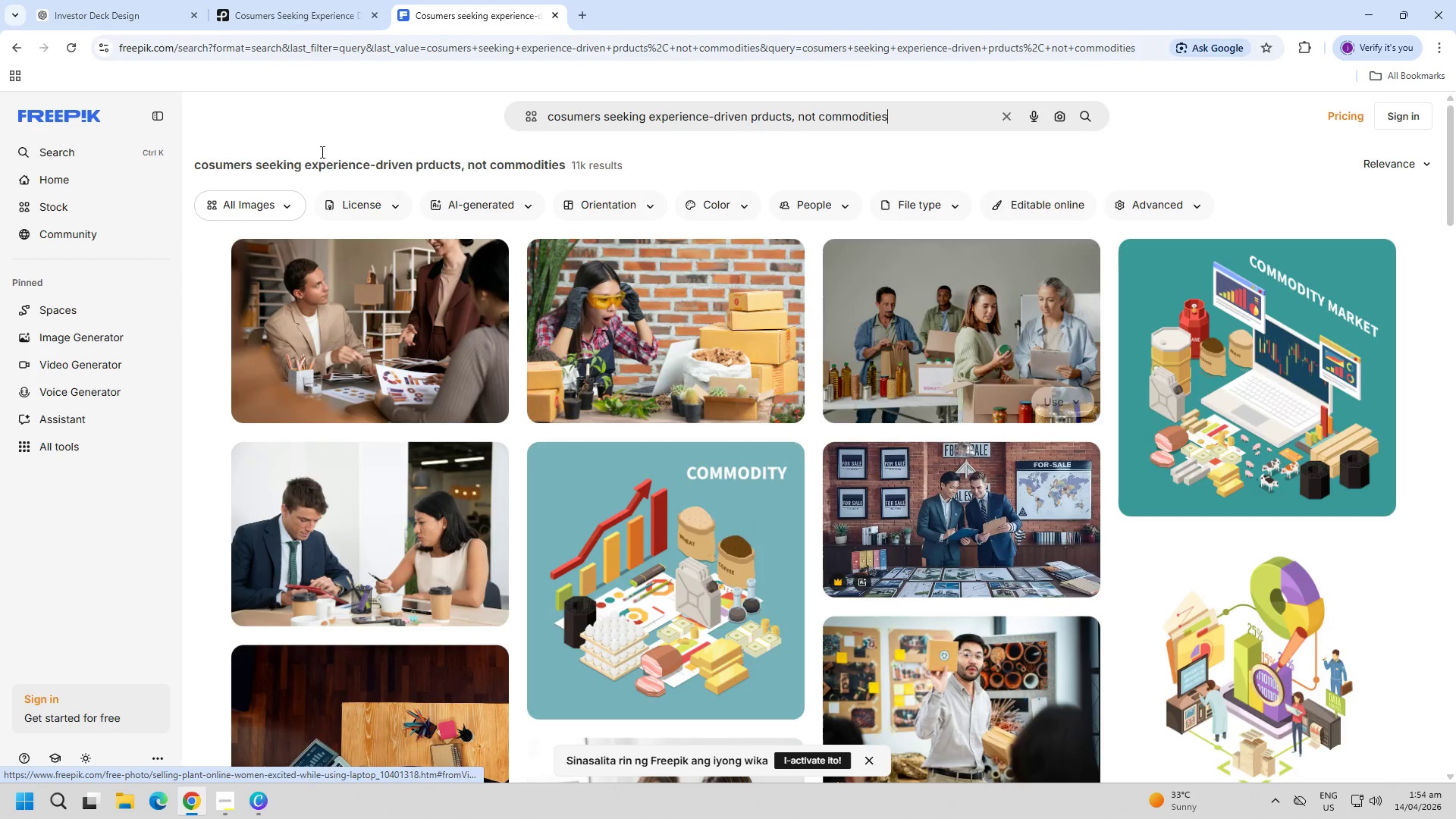 
left_click([337, 0])
 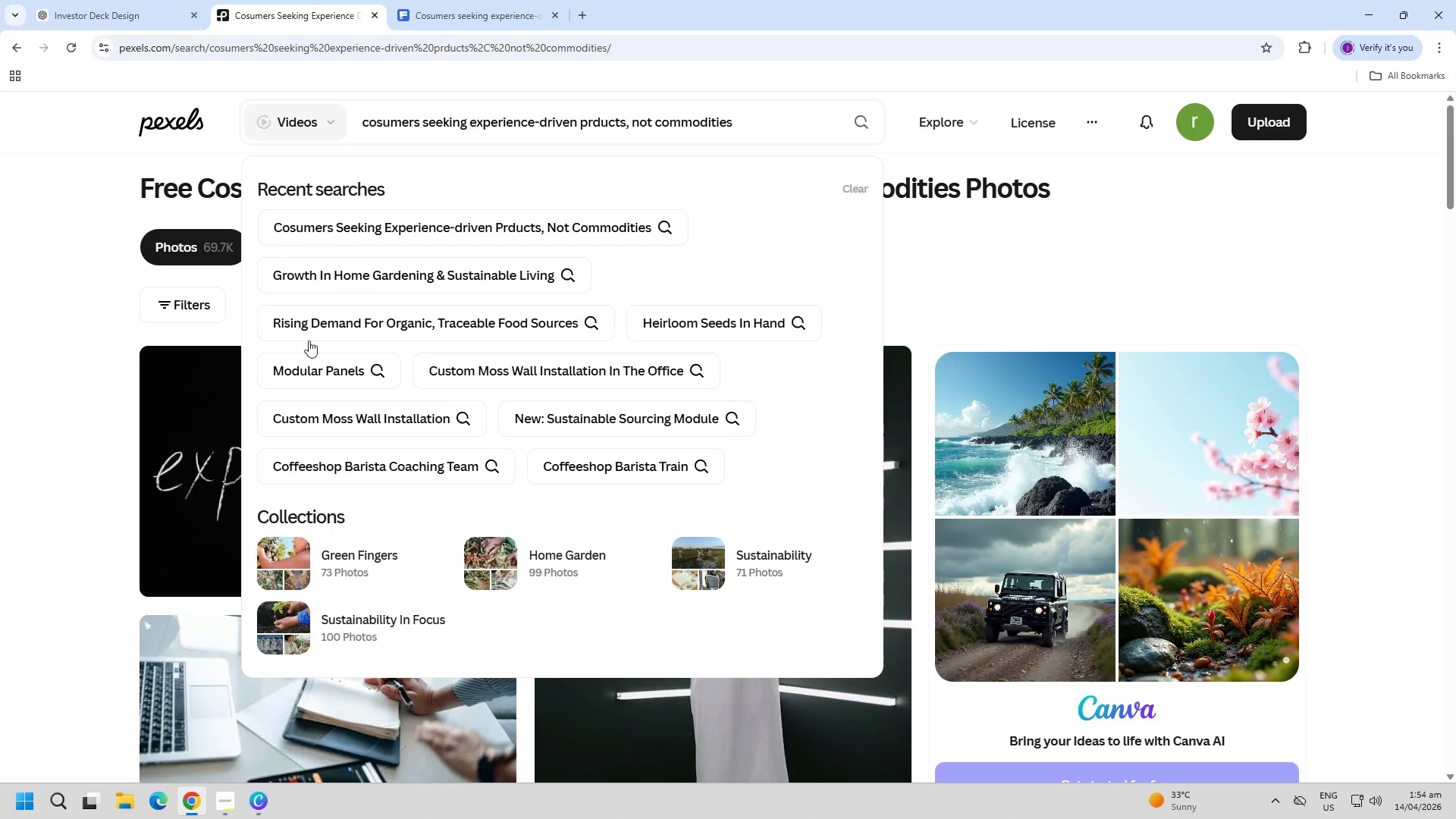 
left_click([157, 444])
 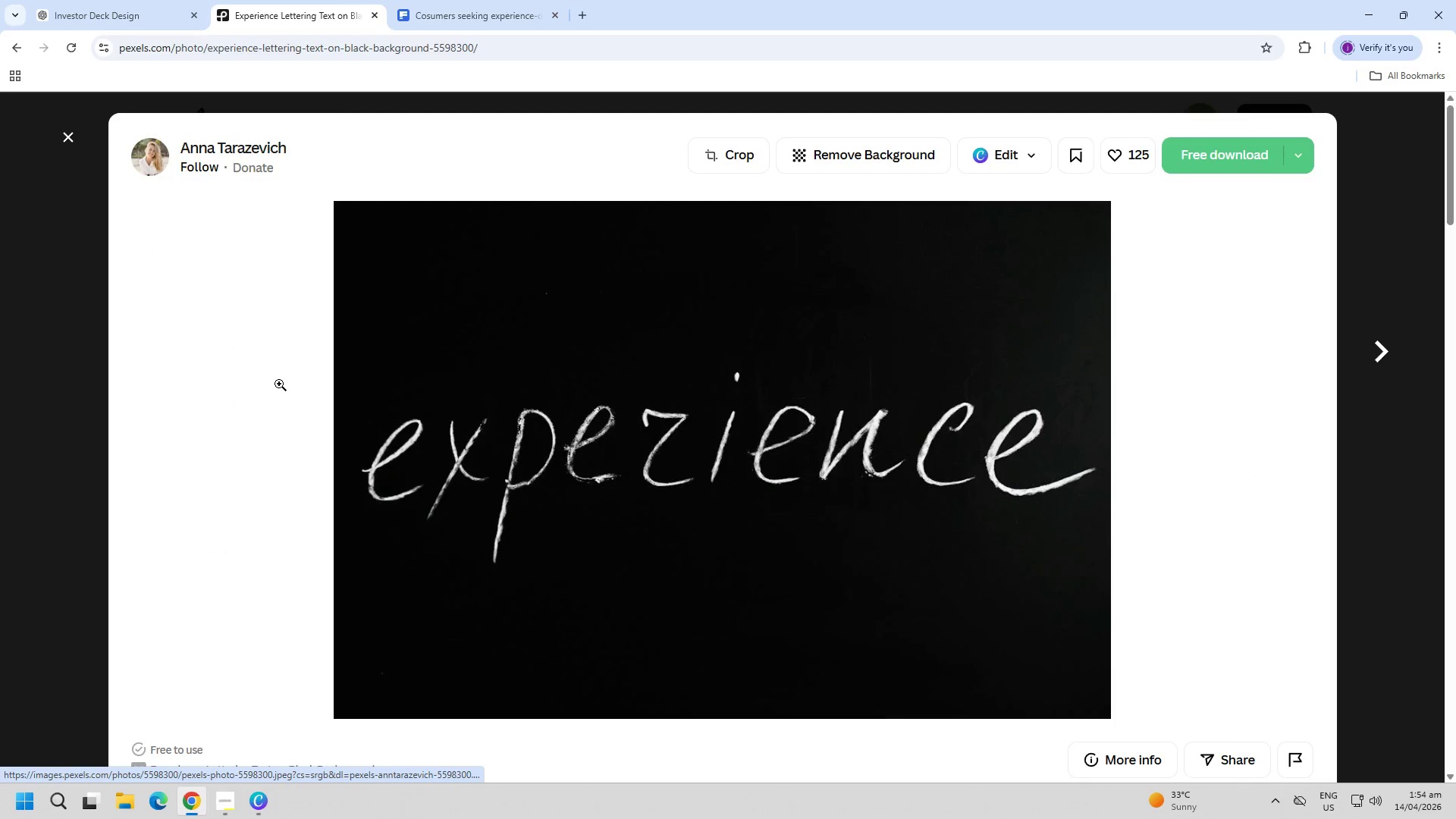 
key(Escape)
 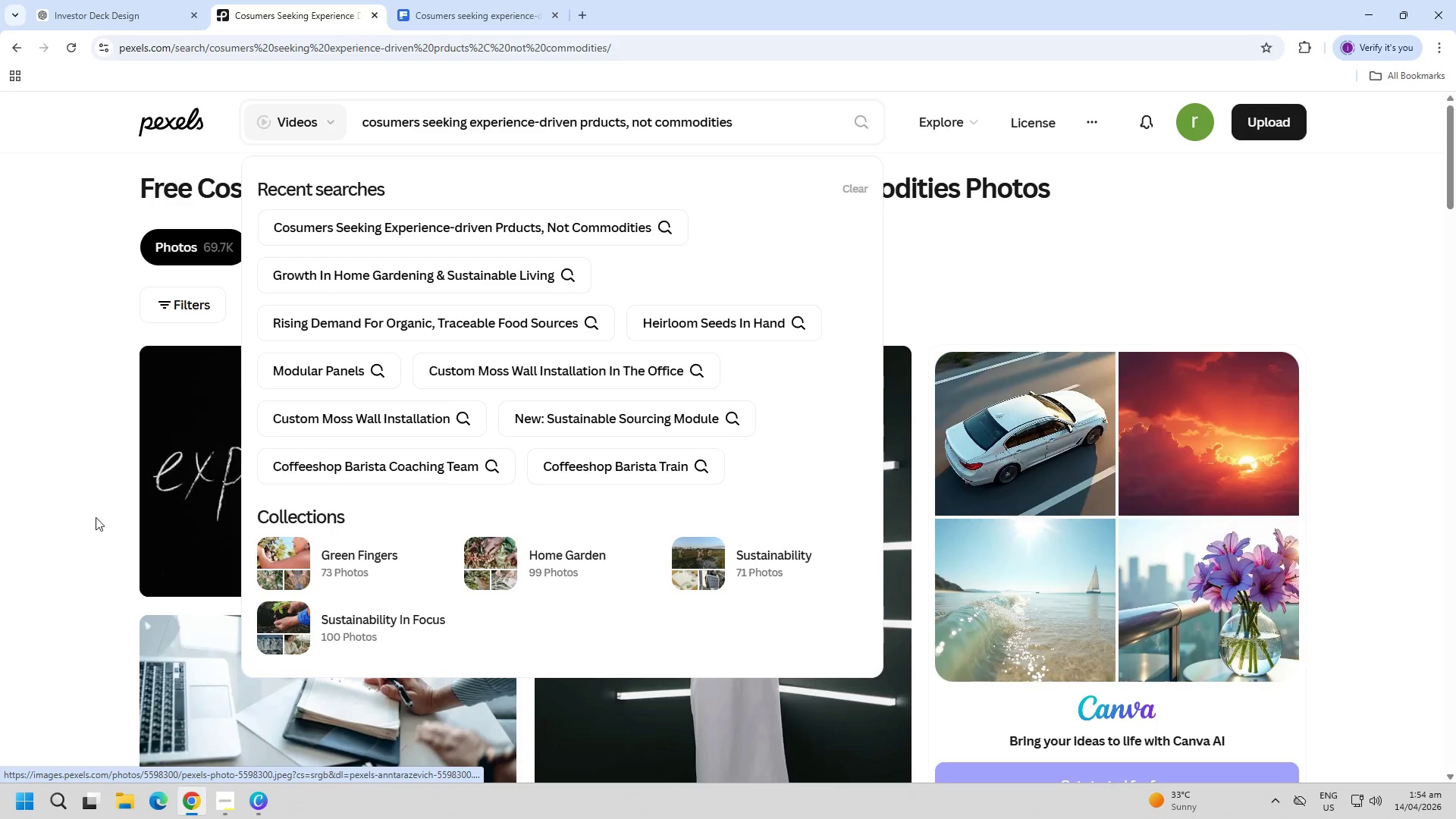 
left_click([56, 467])
 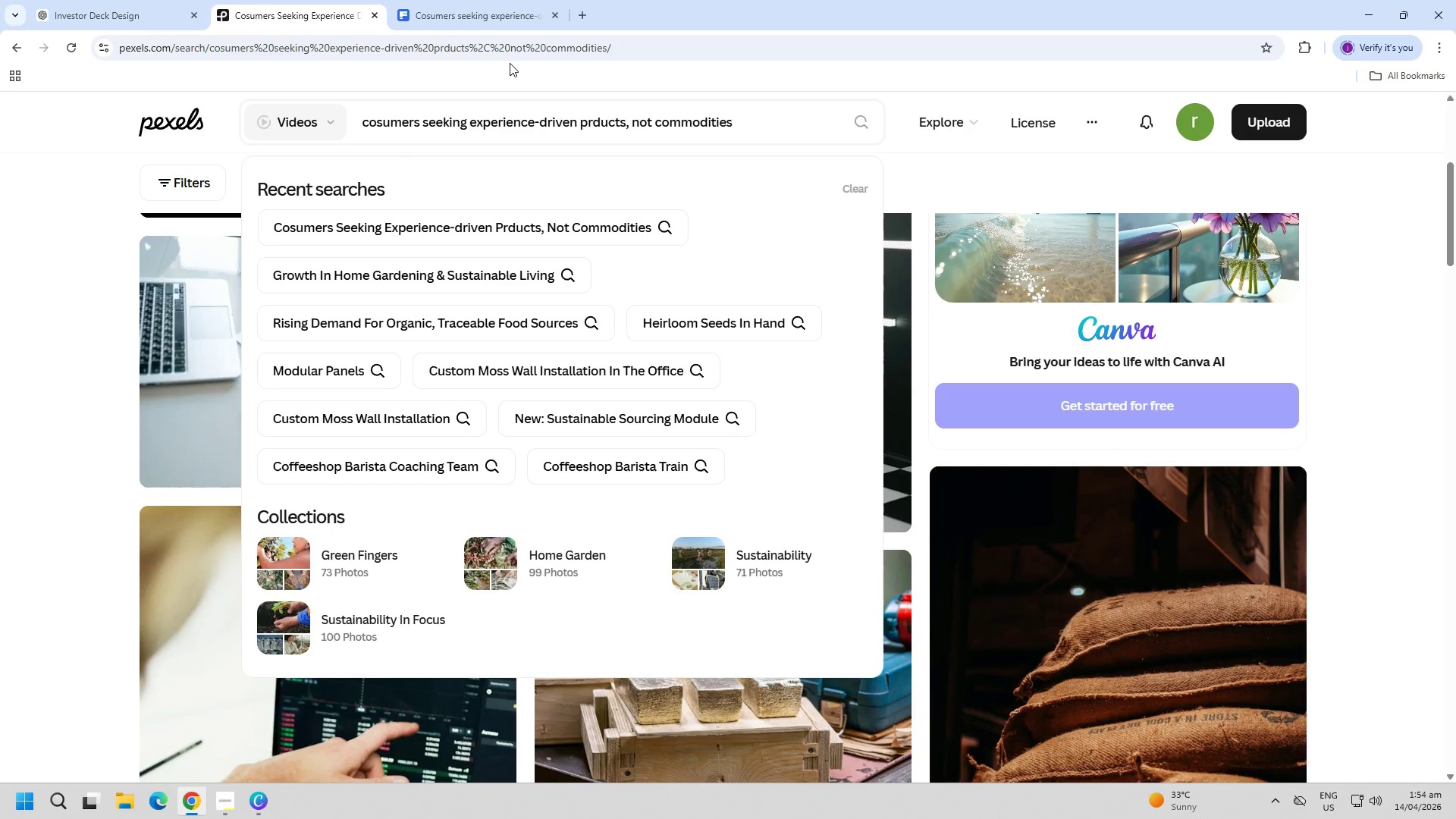 
scroll: coordinate [55, 504], scroll_direction: down, amount: 5.0
 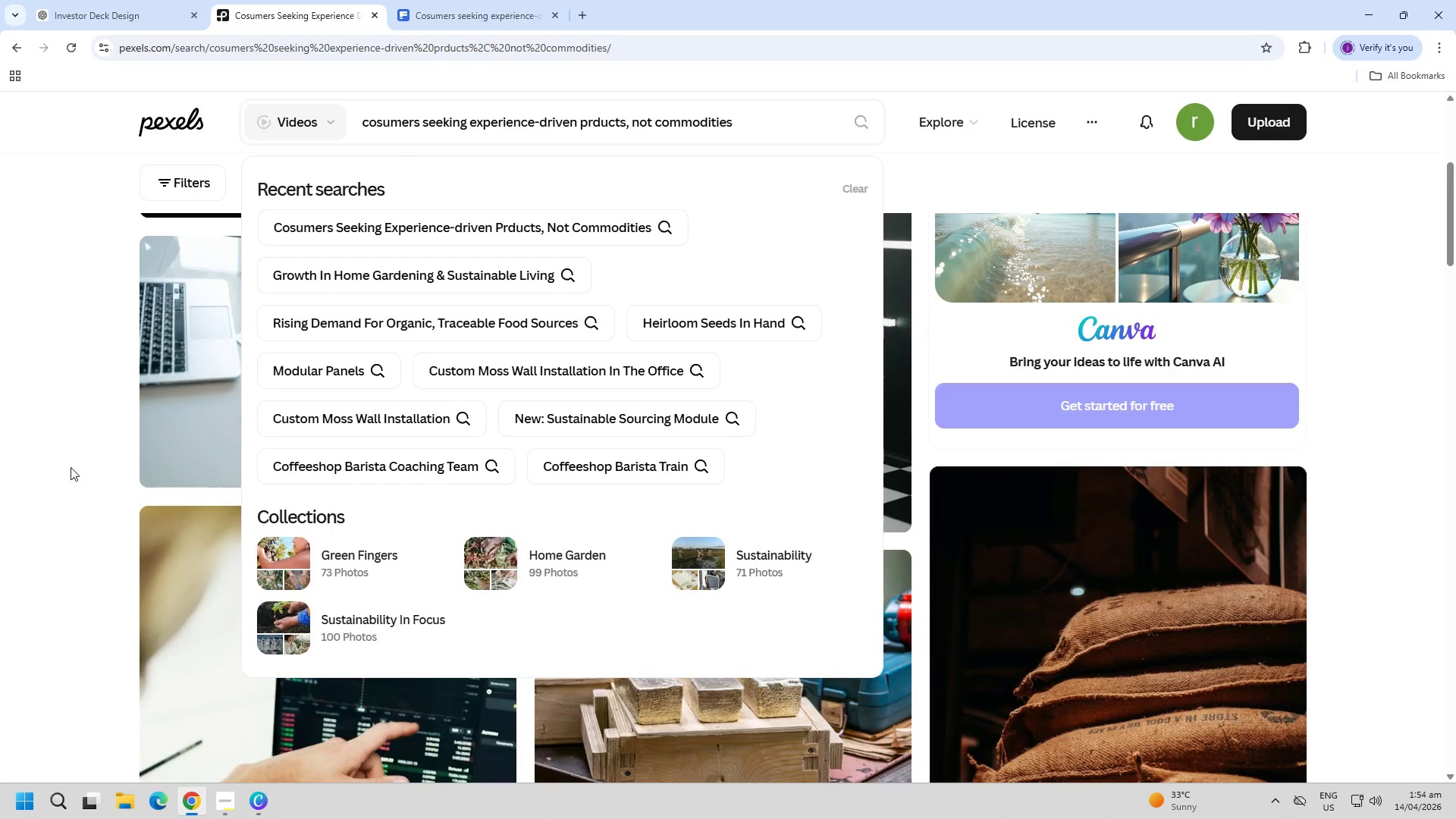 
double_click([510, 3])
 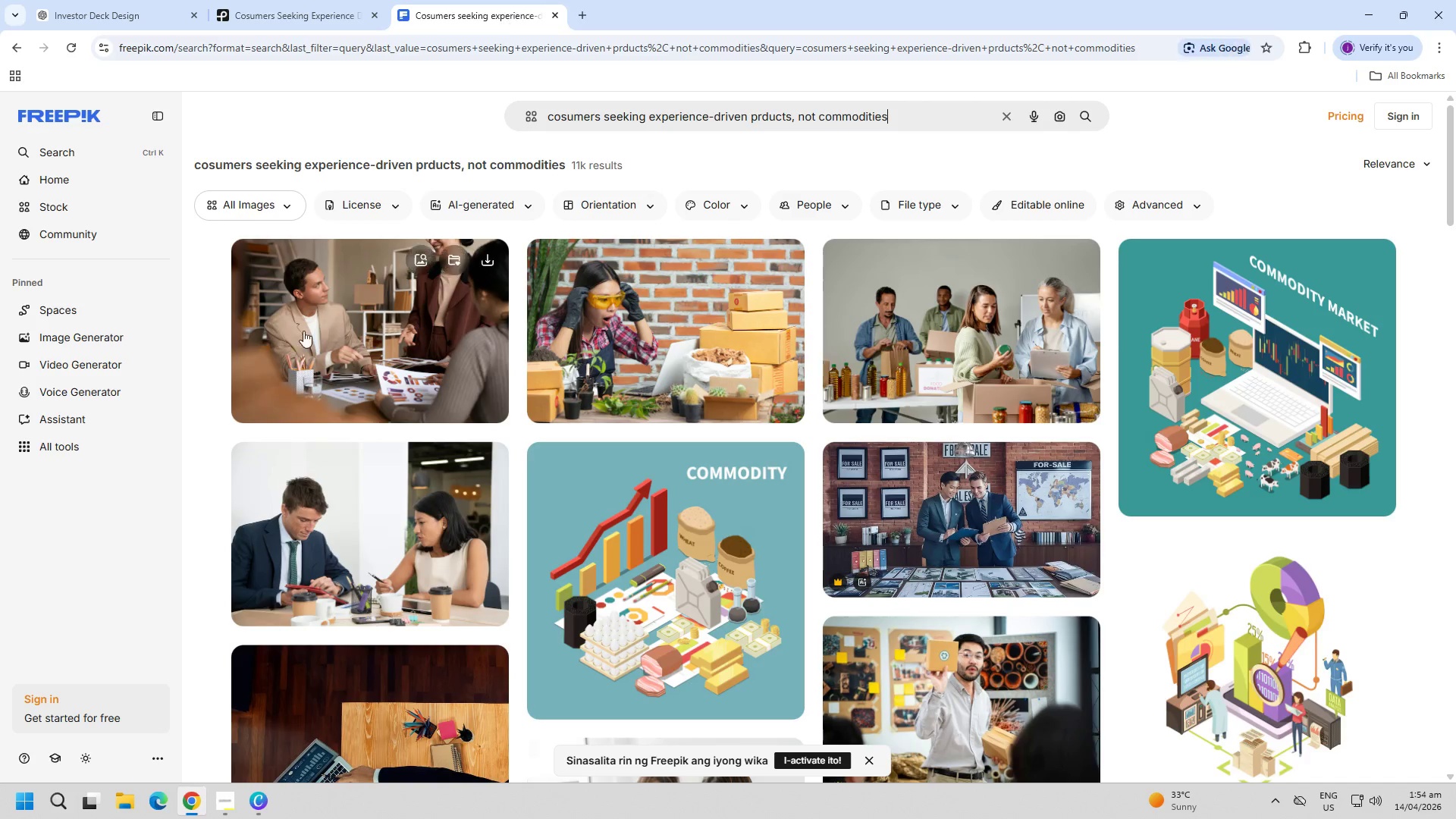 
scroll: coordinate [209, 421], scroll_direction: down, amount: 4.0
 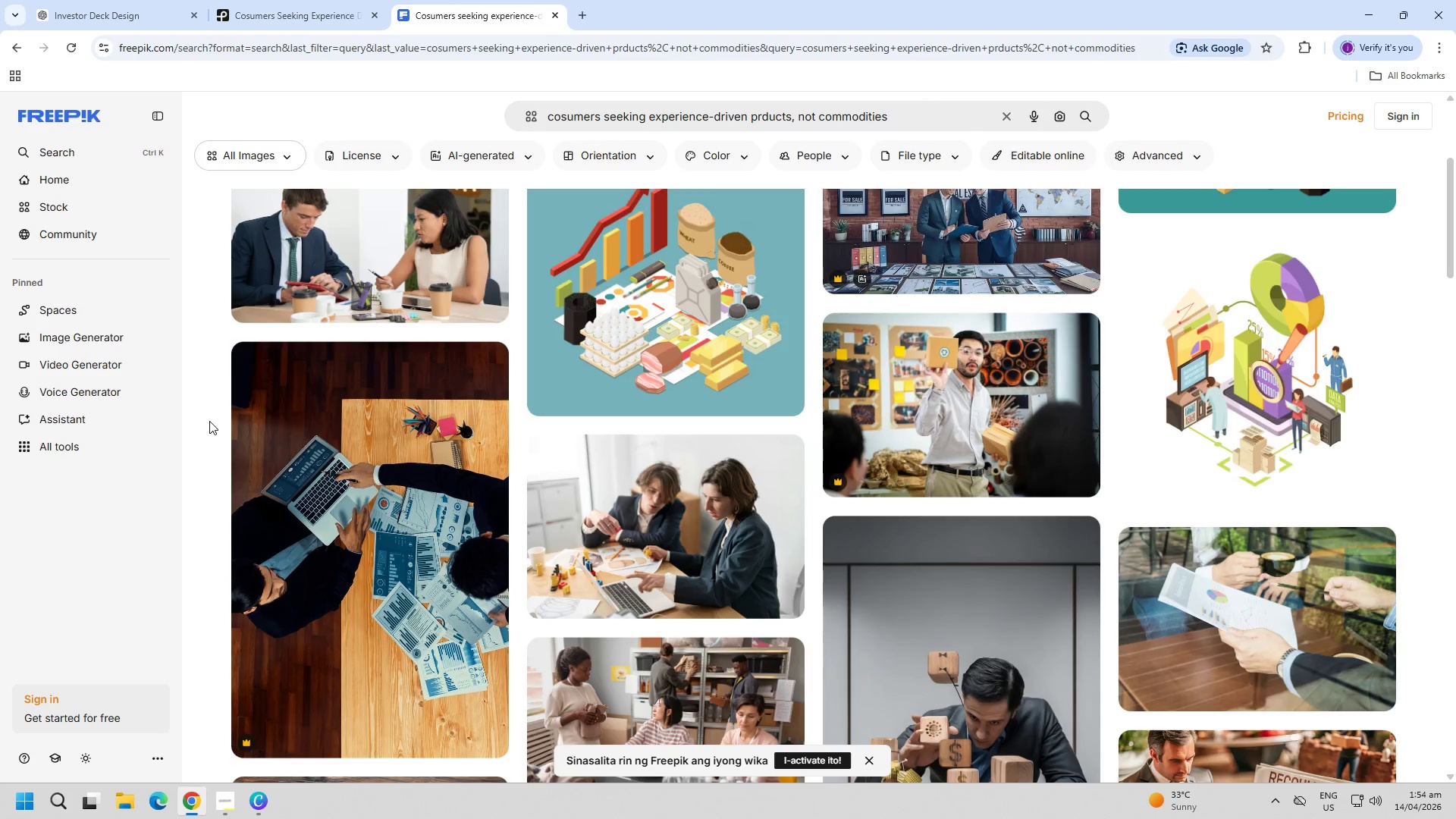 
scroll: coordinate [250, 422], scroll_direction: up, amount: 5.0
 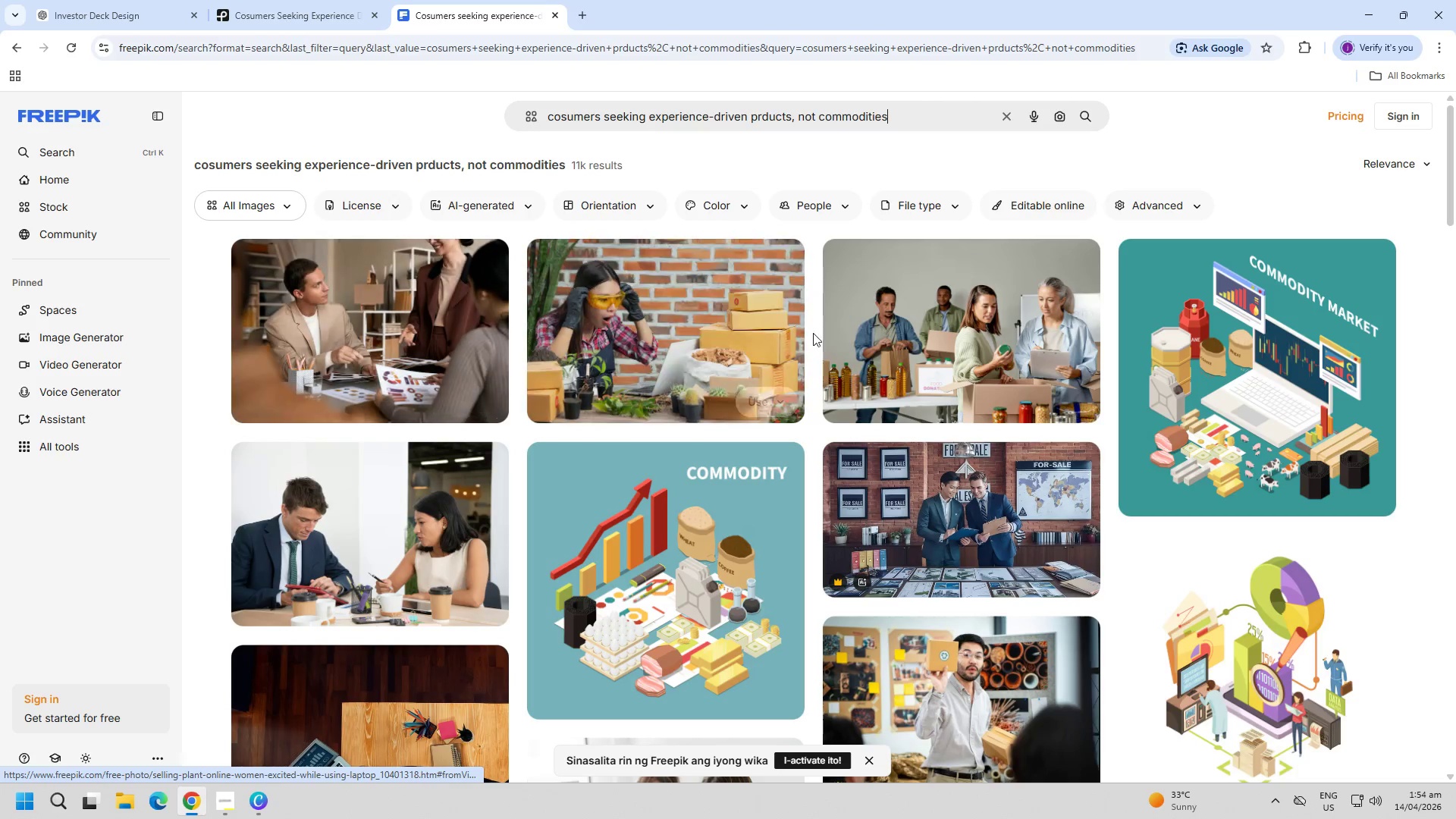 
left_click([852, 326])
 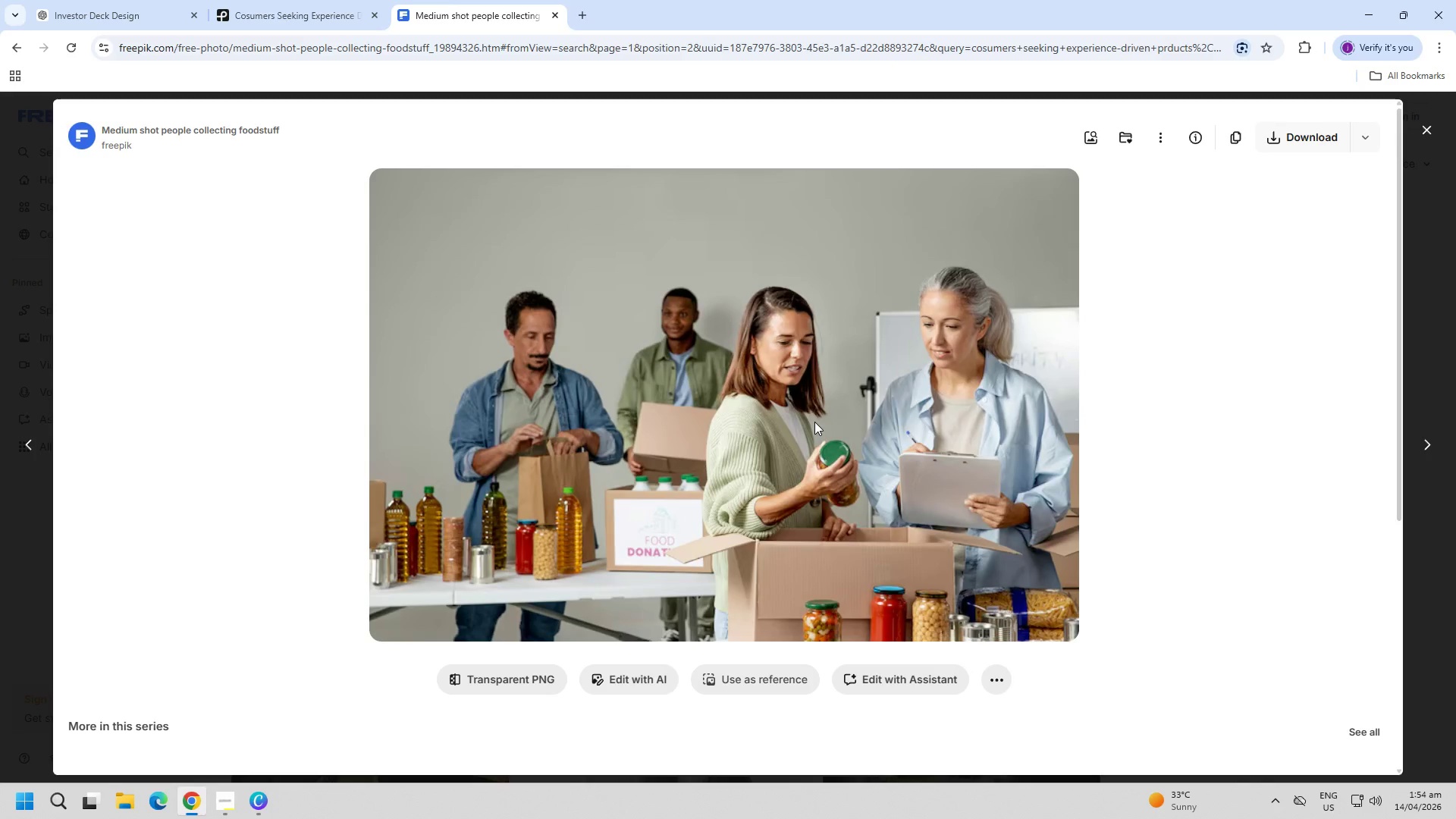 
key(Escape)
 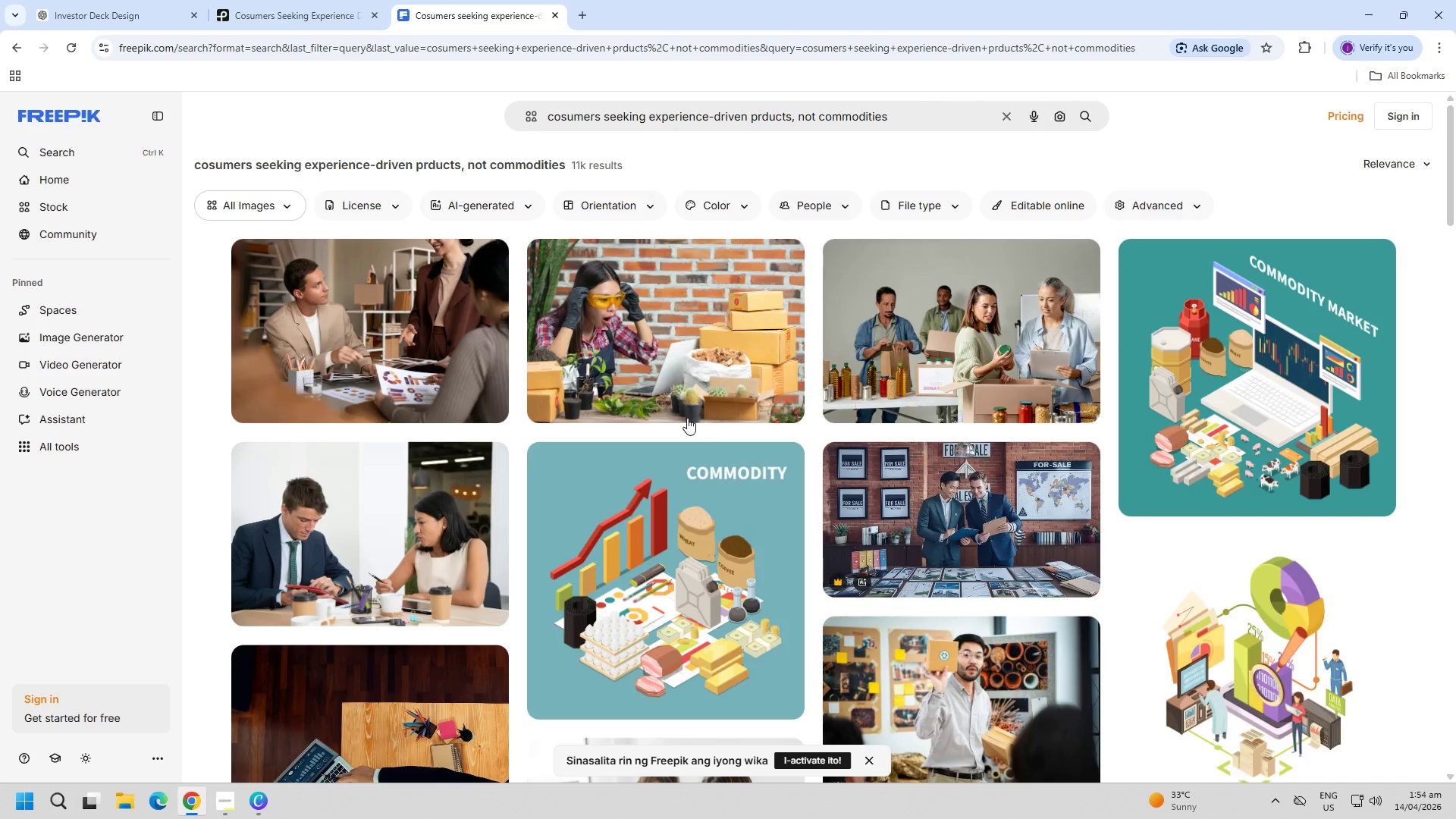 
left_click([638, 369])
 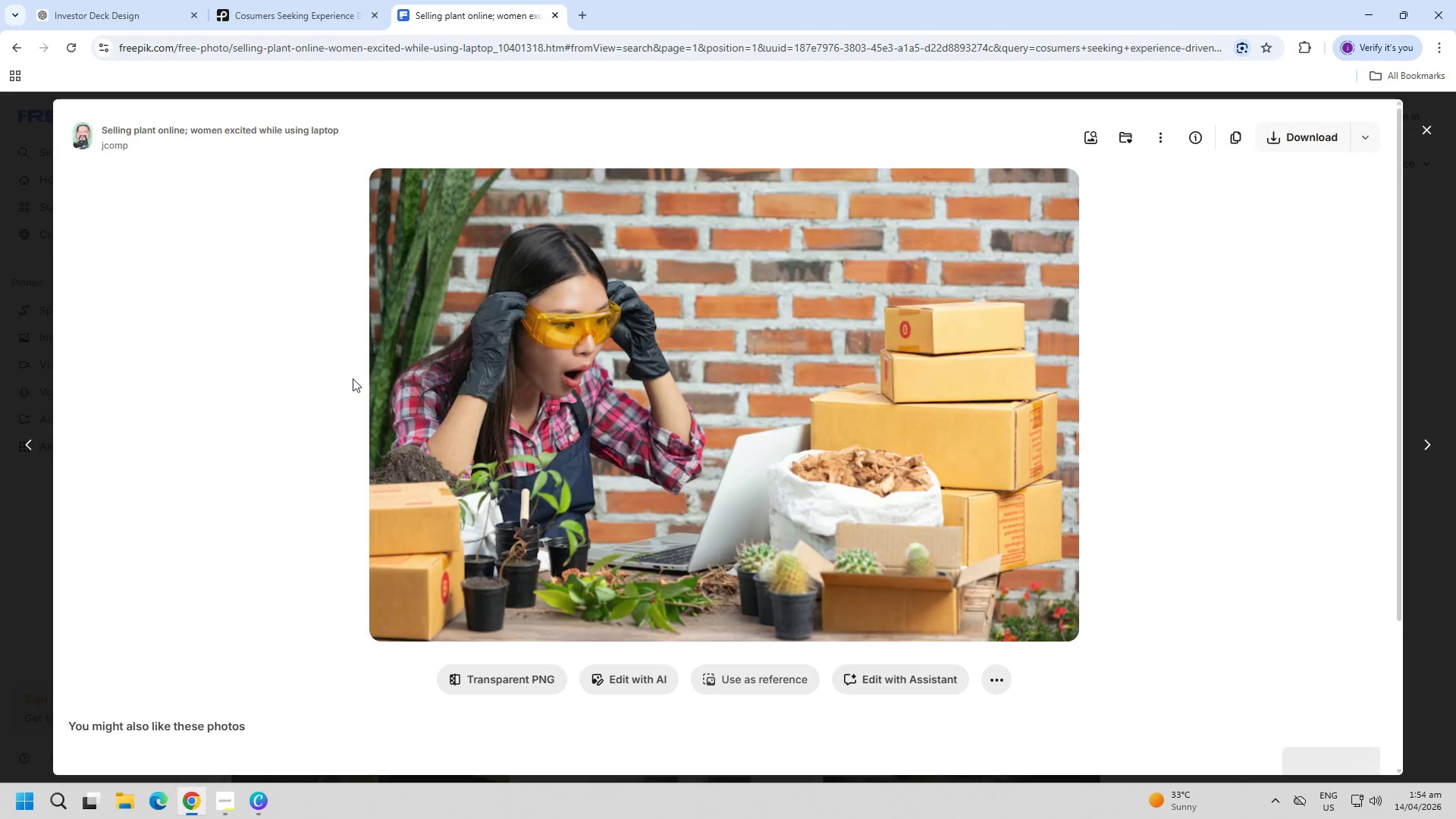 
key(PageDown)
 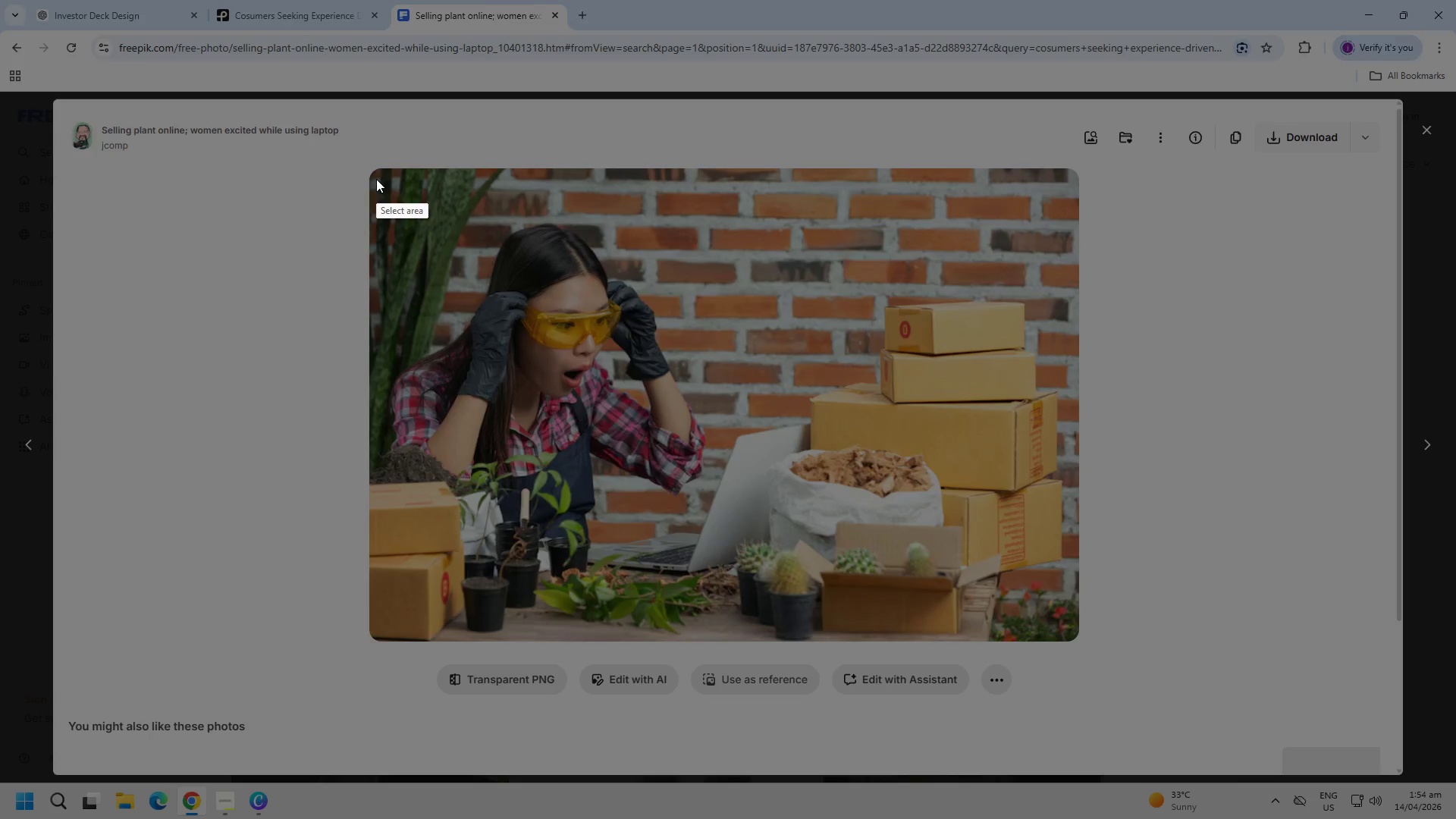 
left_click_drag(start_coordinate=[373, 172], to_coordinate=[1076, 640])
 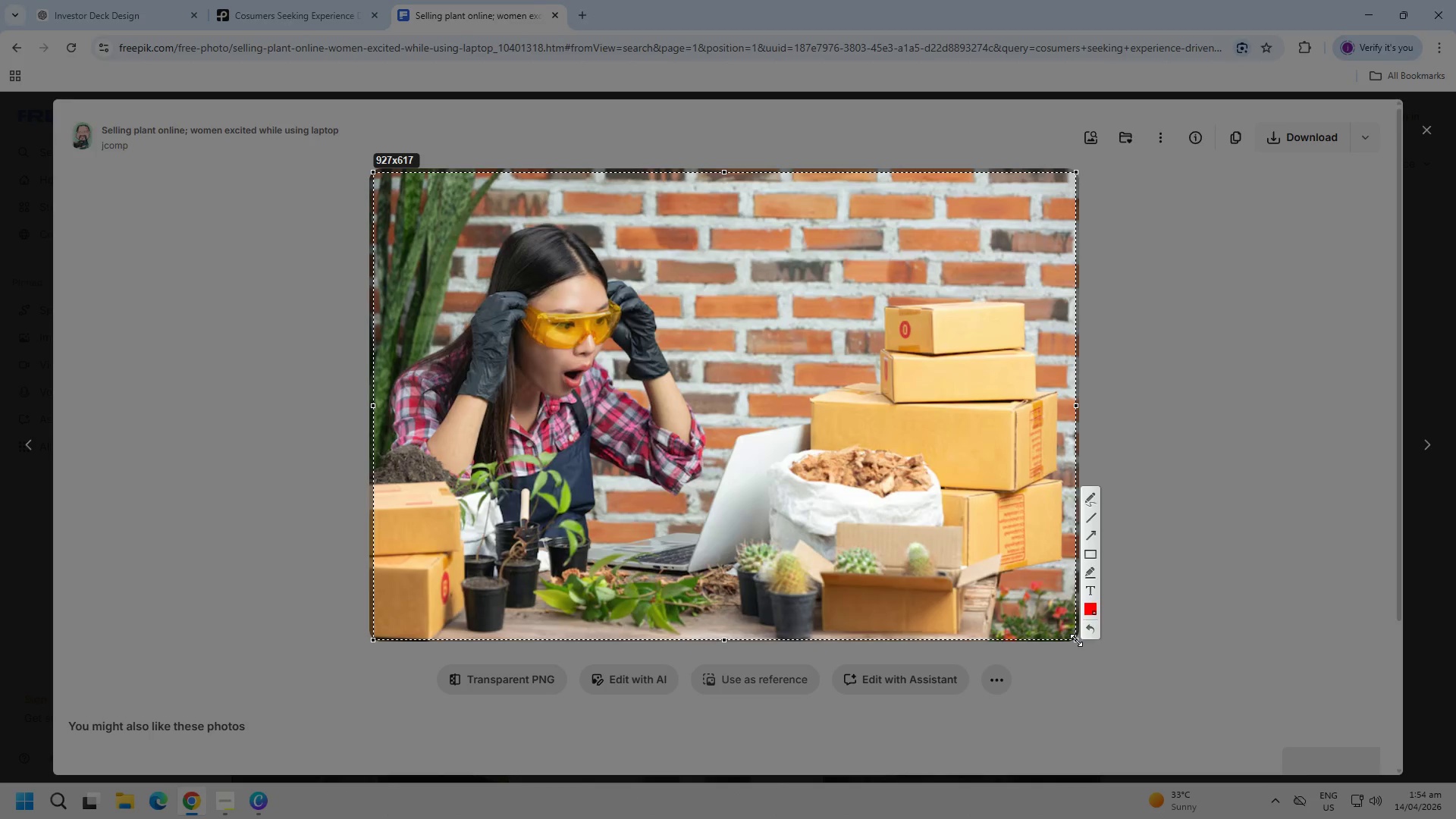 
key(Control+ControlLeft)
 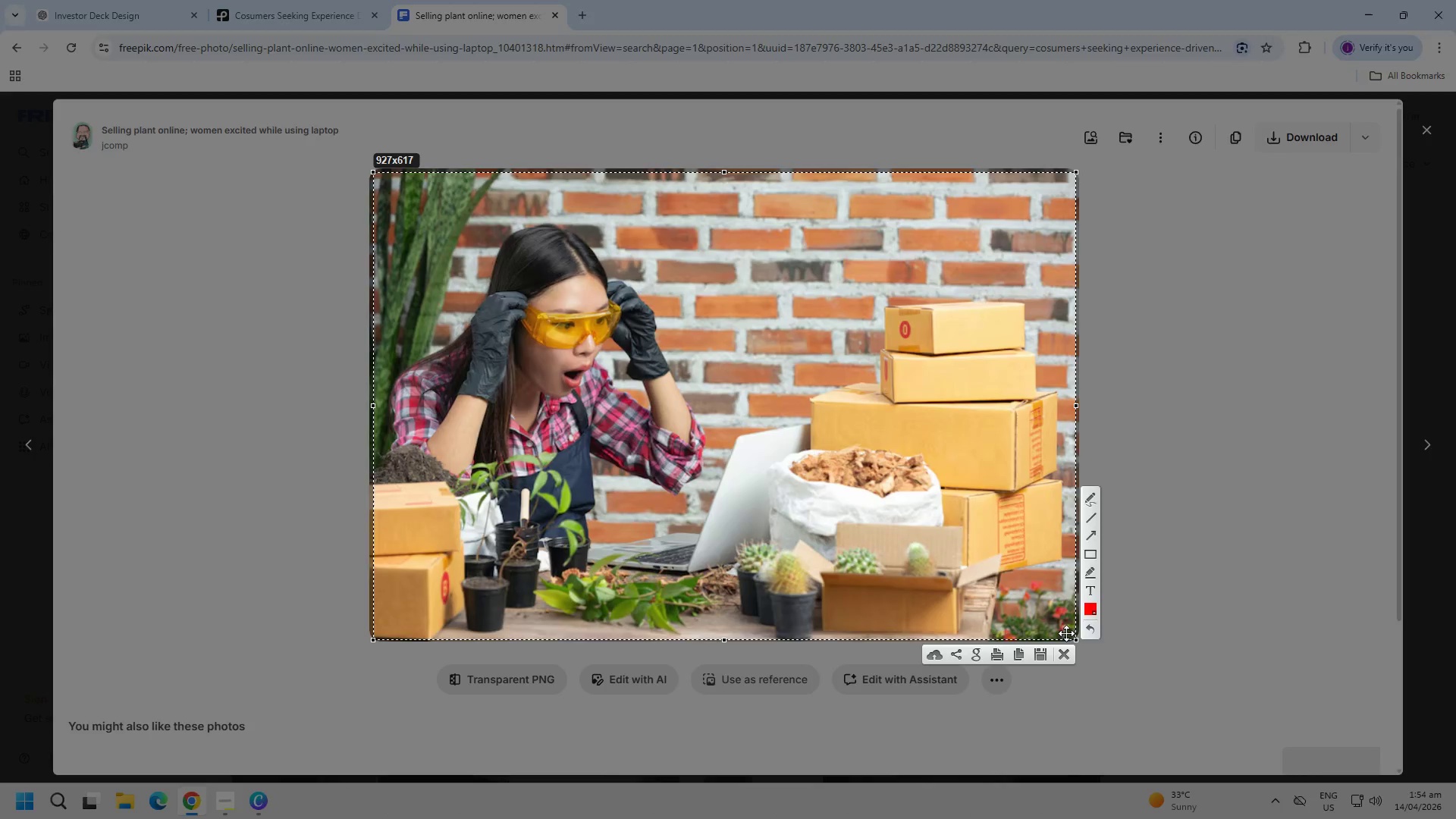 
key(Control+C)
 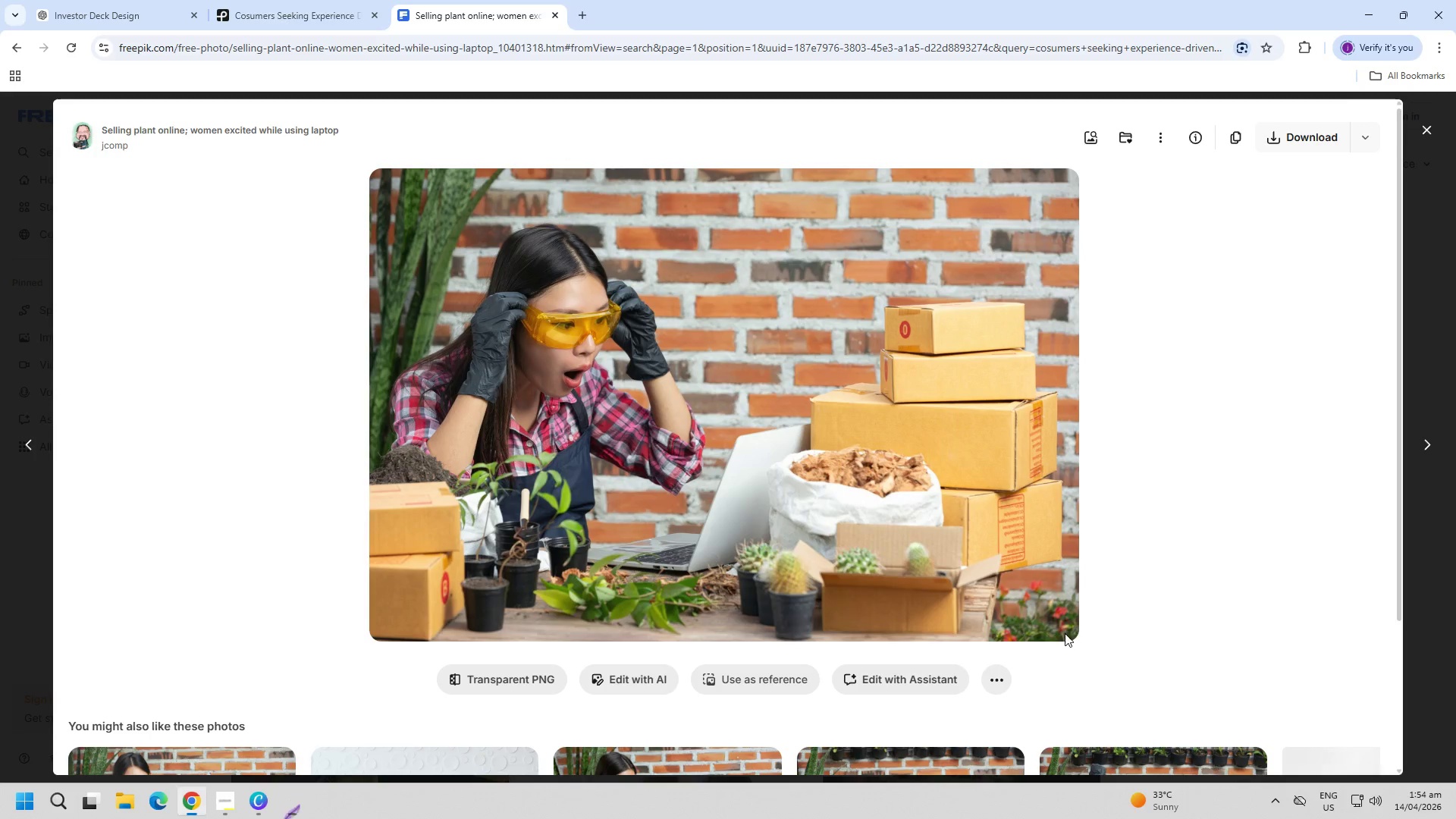 
key(Escape)
 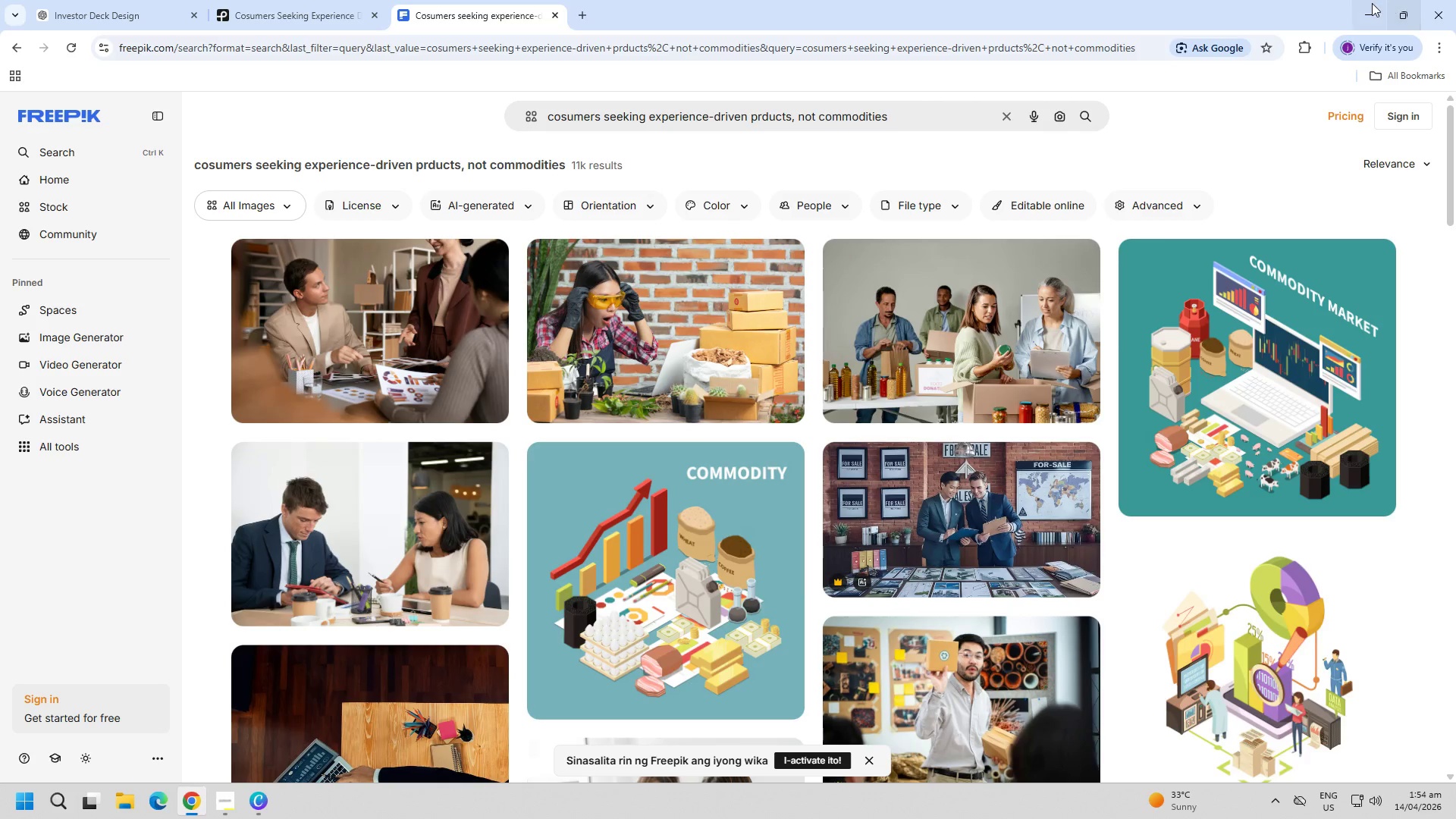 
left_click([1370, 3])
 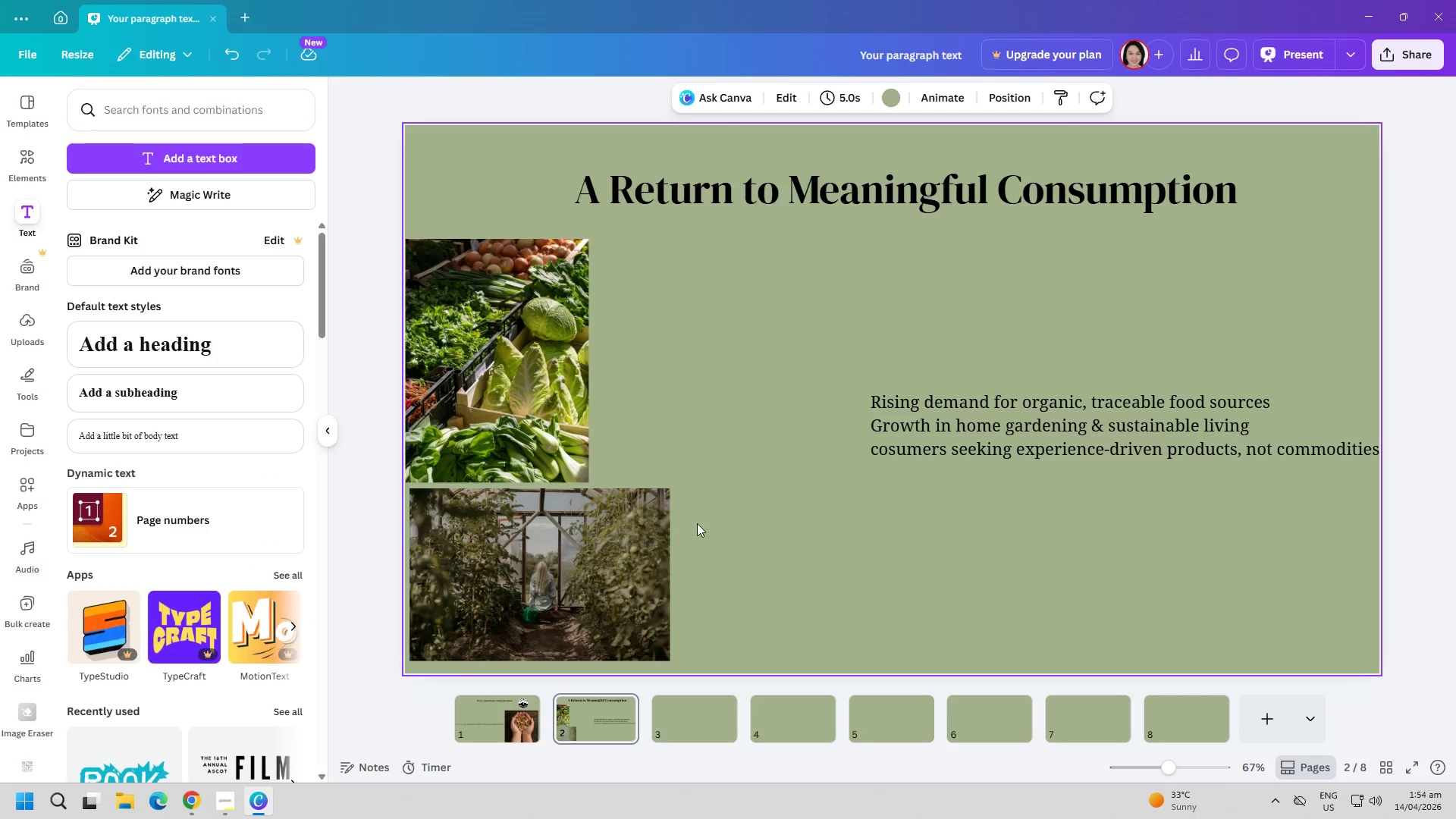 
left_click([777, 482])
 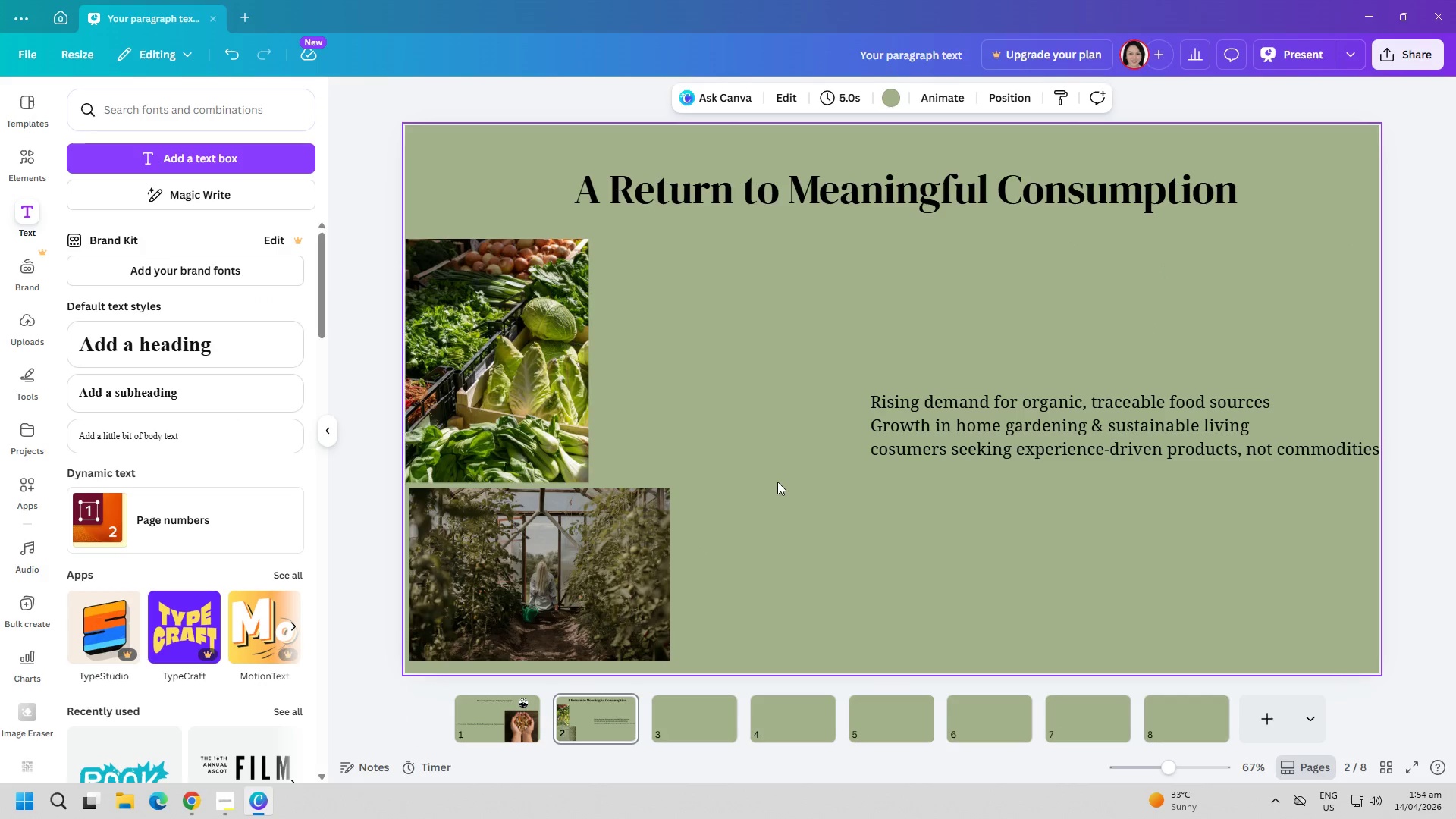 
key(Control+ControlLeft)
 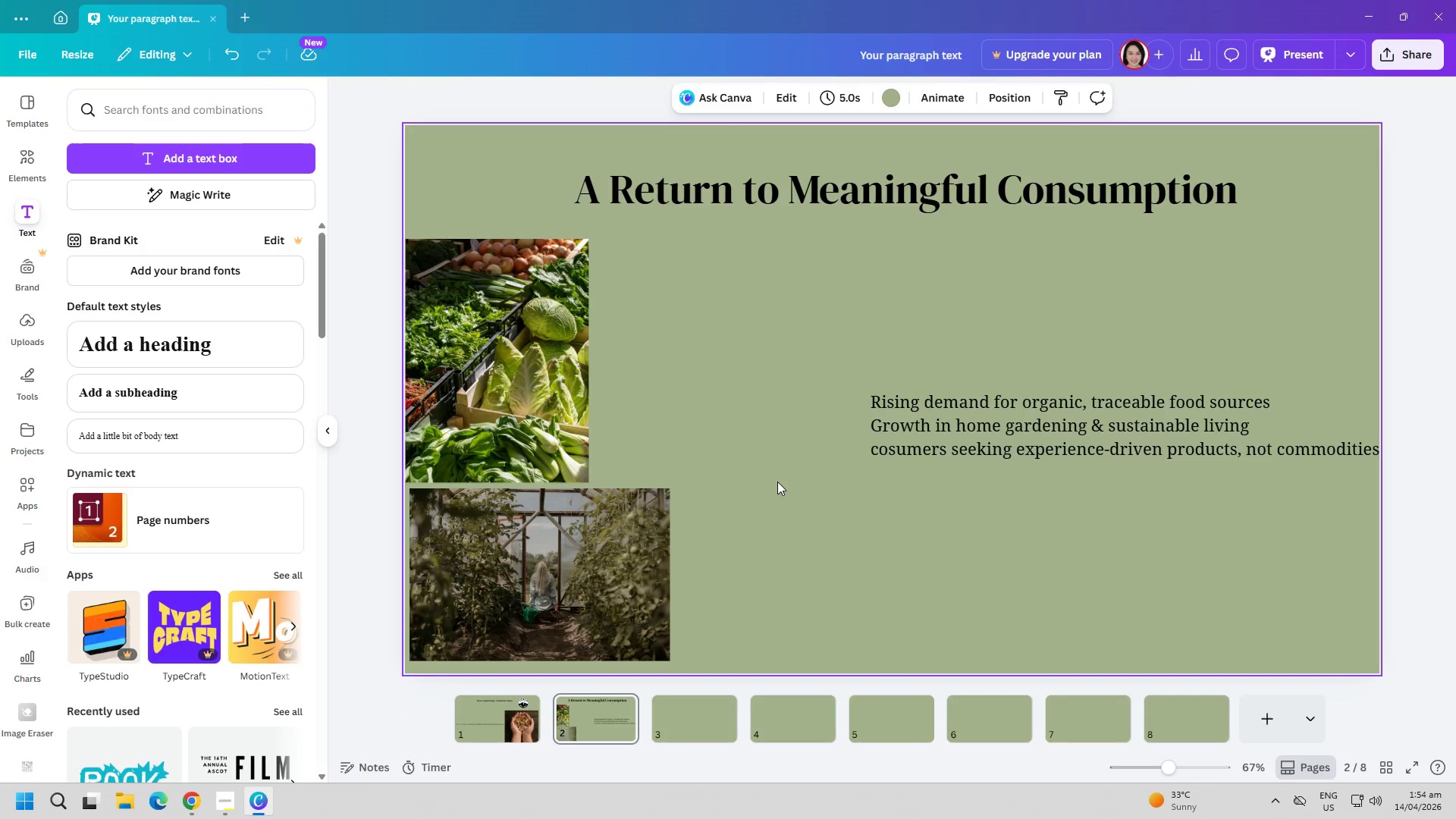 
key(Control+V)
 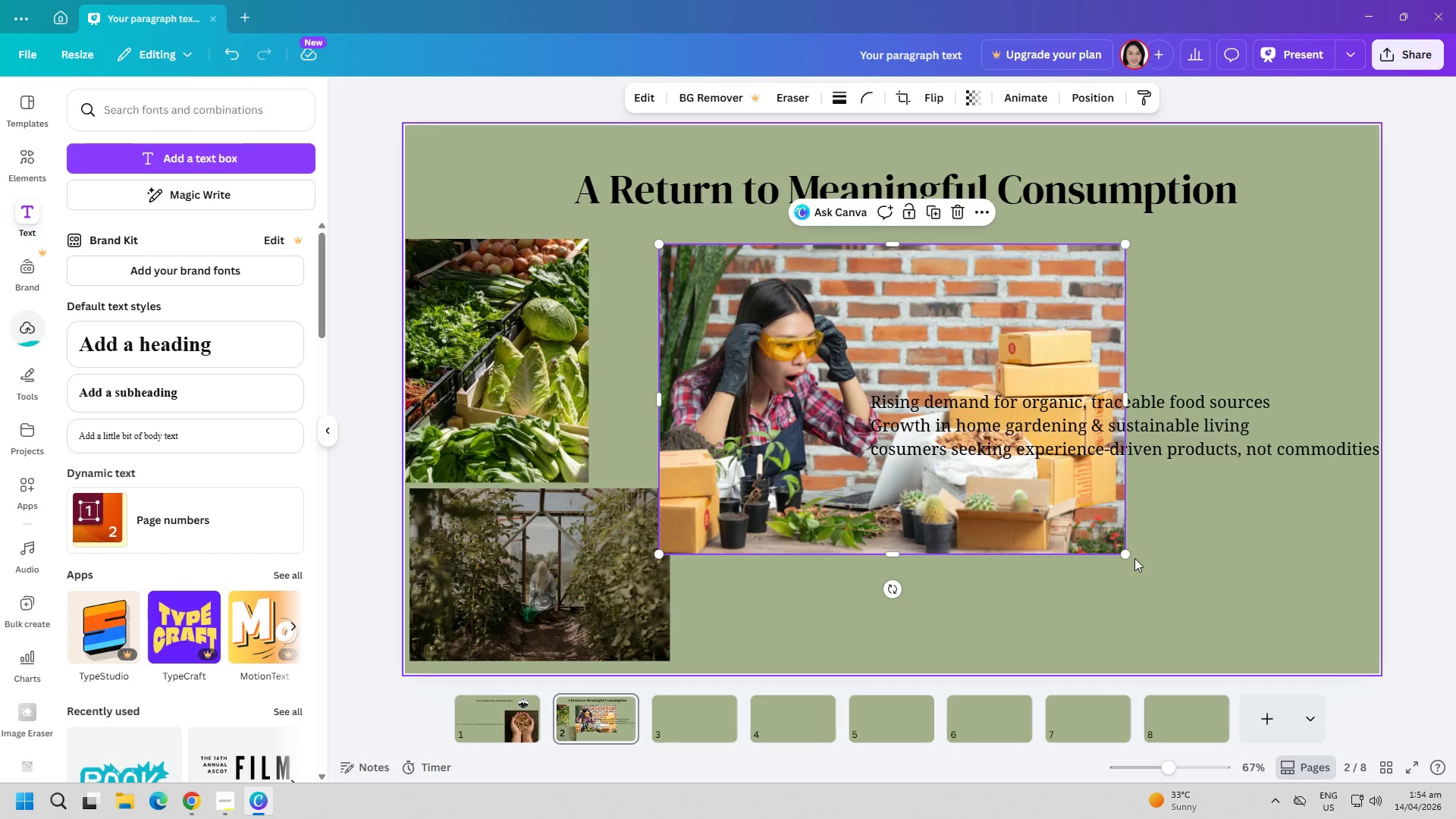 
left_click_drag(start_coordinate=[1128, 553], to_coordinate=[964, 408])
 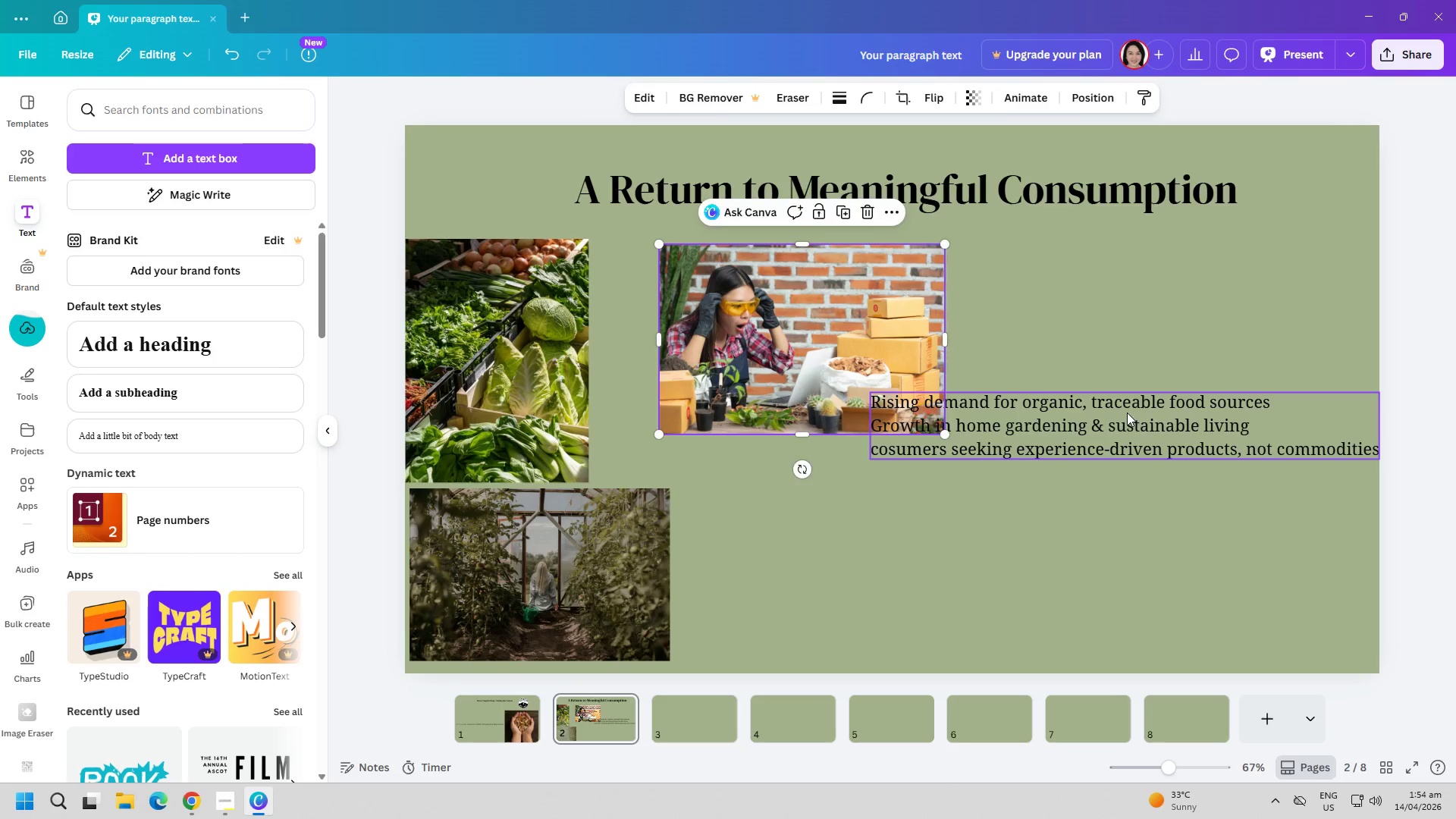 
left_click_drag(start_coordinate=[1153, 425], to_coordinate=[1169, 328])
 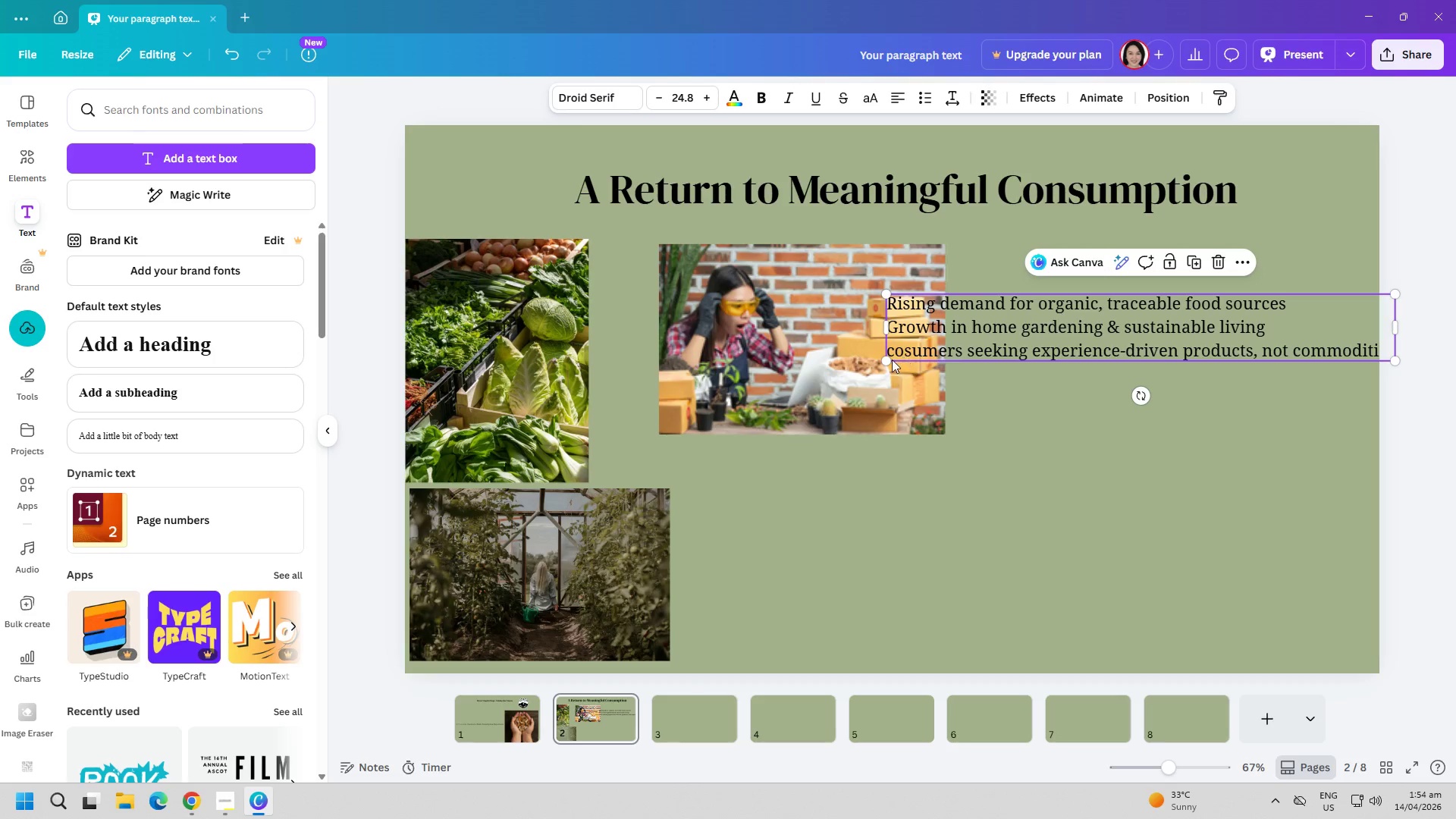 
left_click_drag(start_coordinate=[887, 359], to_coordinate=[977, 348])
 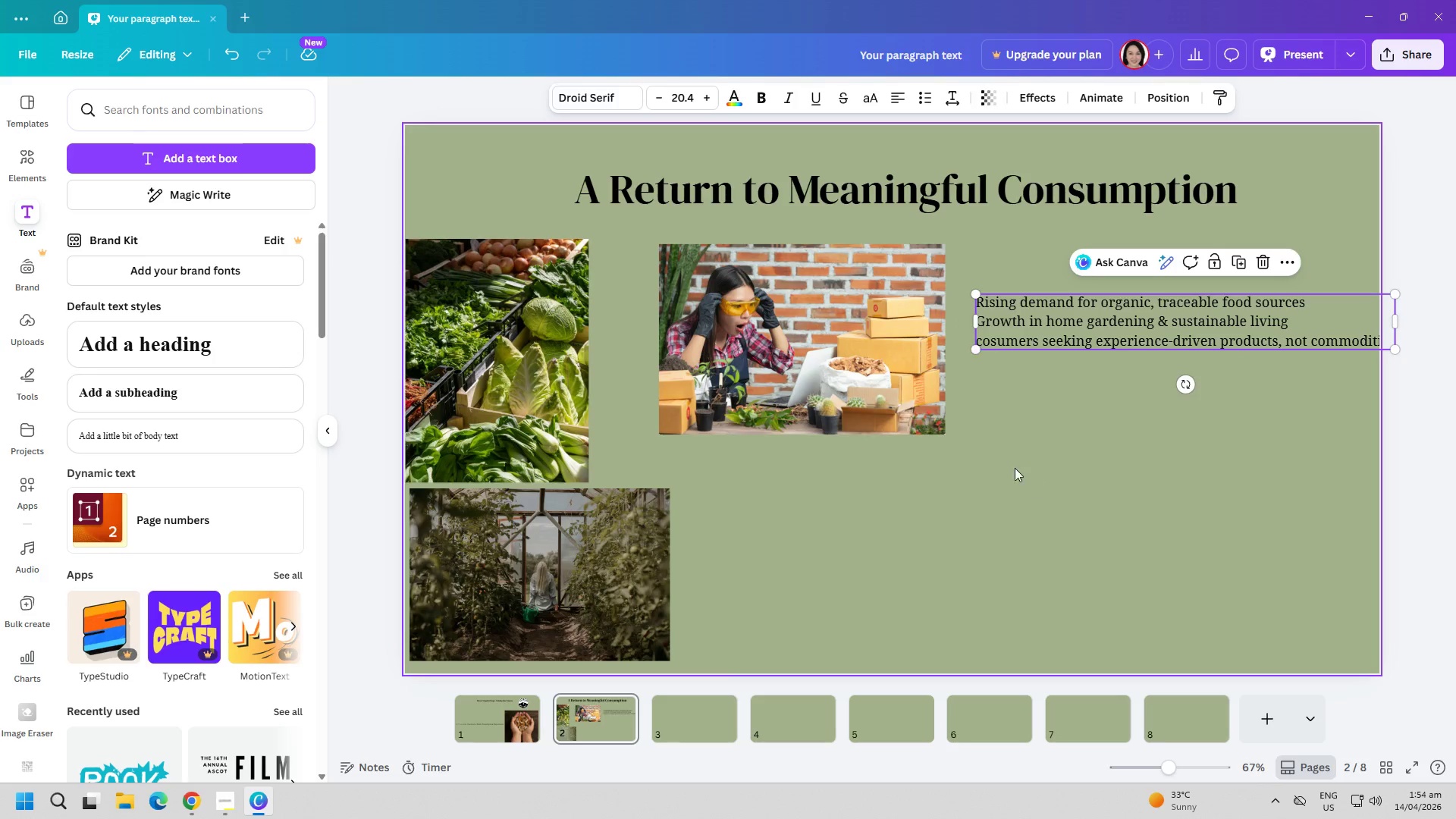 
left_click_drag(start_coordinate=[819, 352], to_coordinate=[827, 579])
 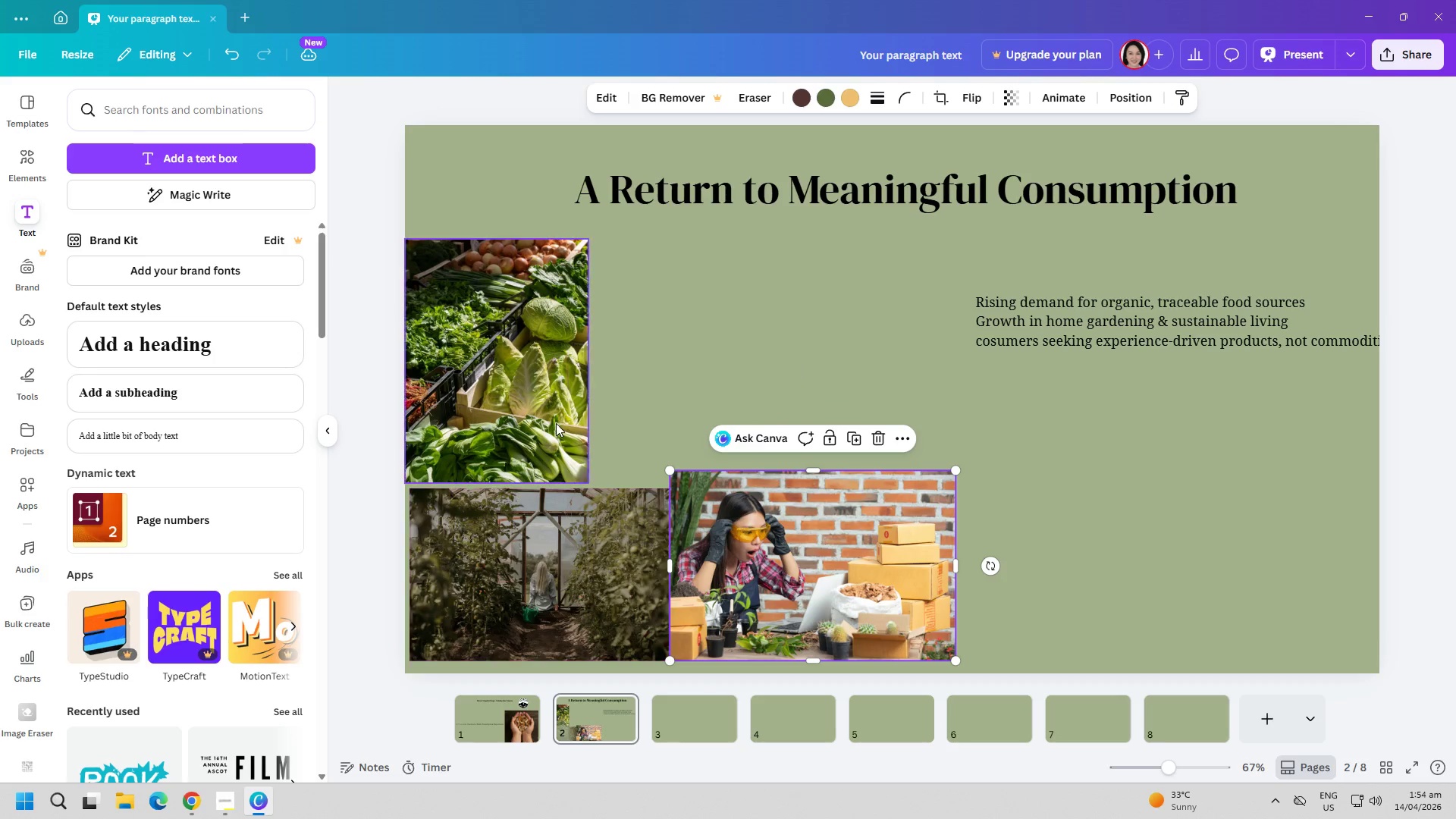 
left_click_drag(start_coordinate=[537, 389], to_coordinate=[673, 381])
 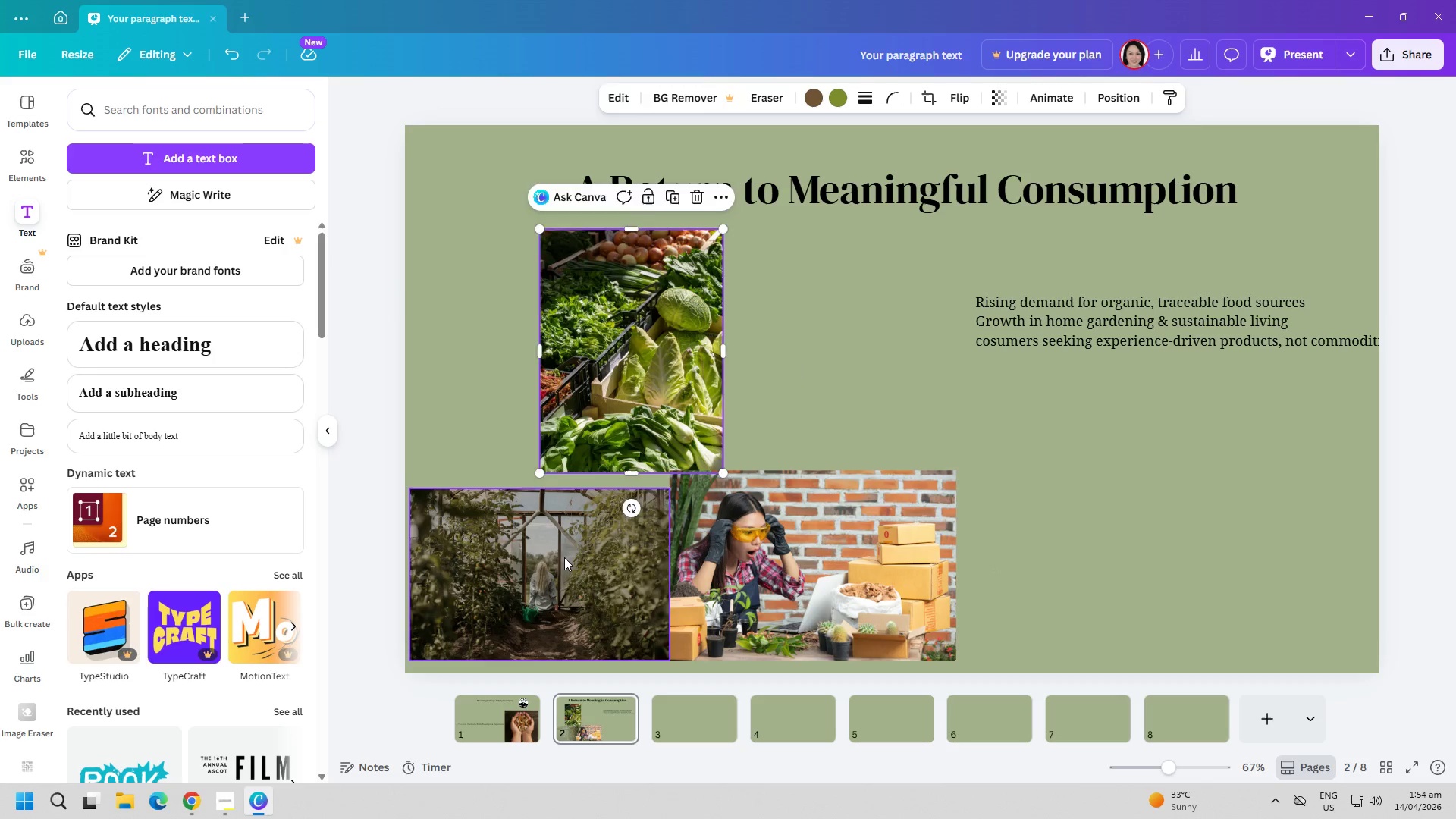 
left_click([564, 557])
 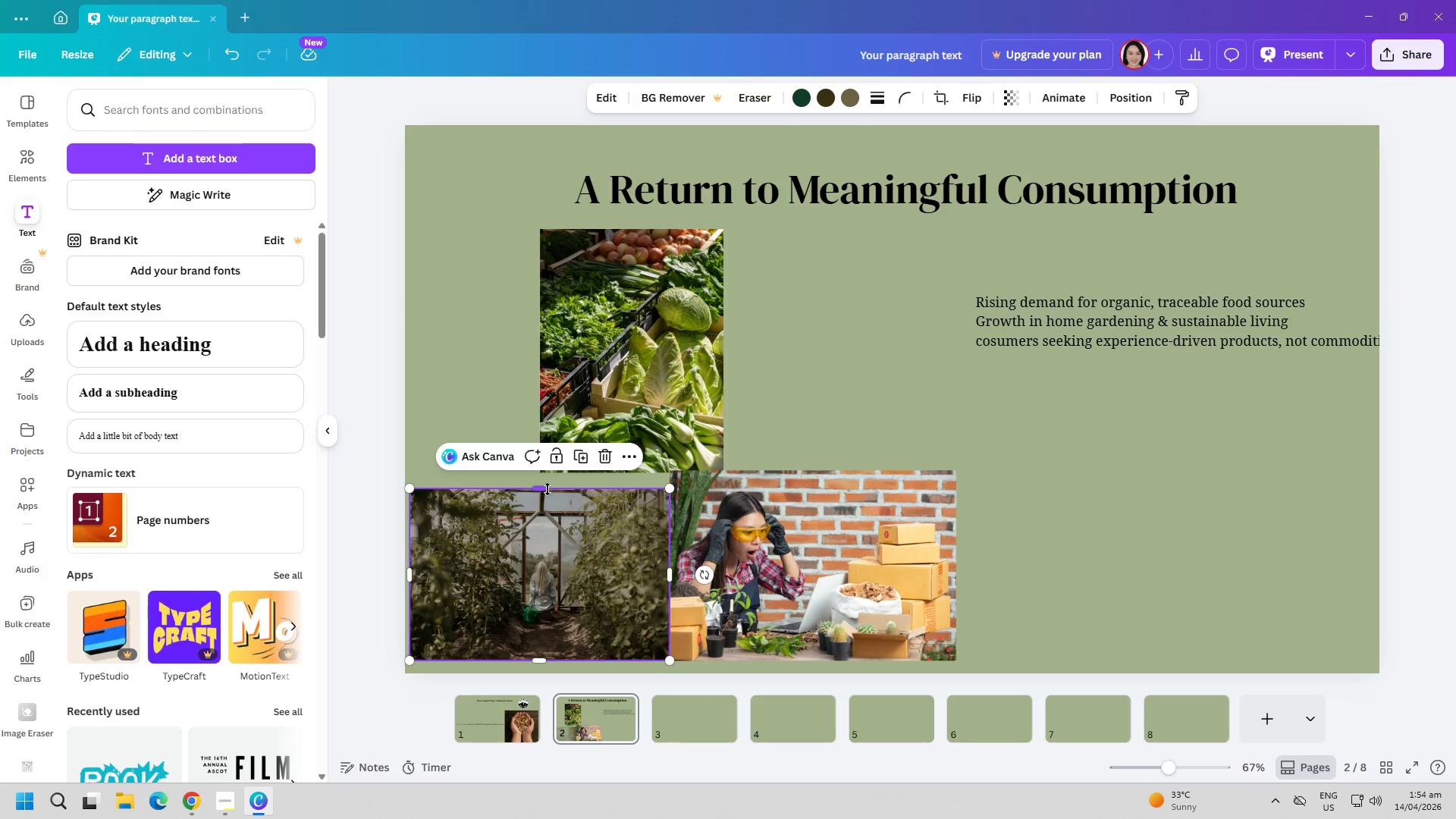 
left_click_drag(start_coordinate=[544, 489], to_coordinate=[547, 471])
 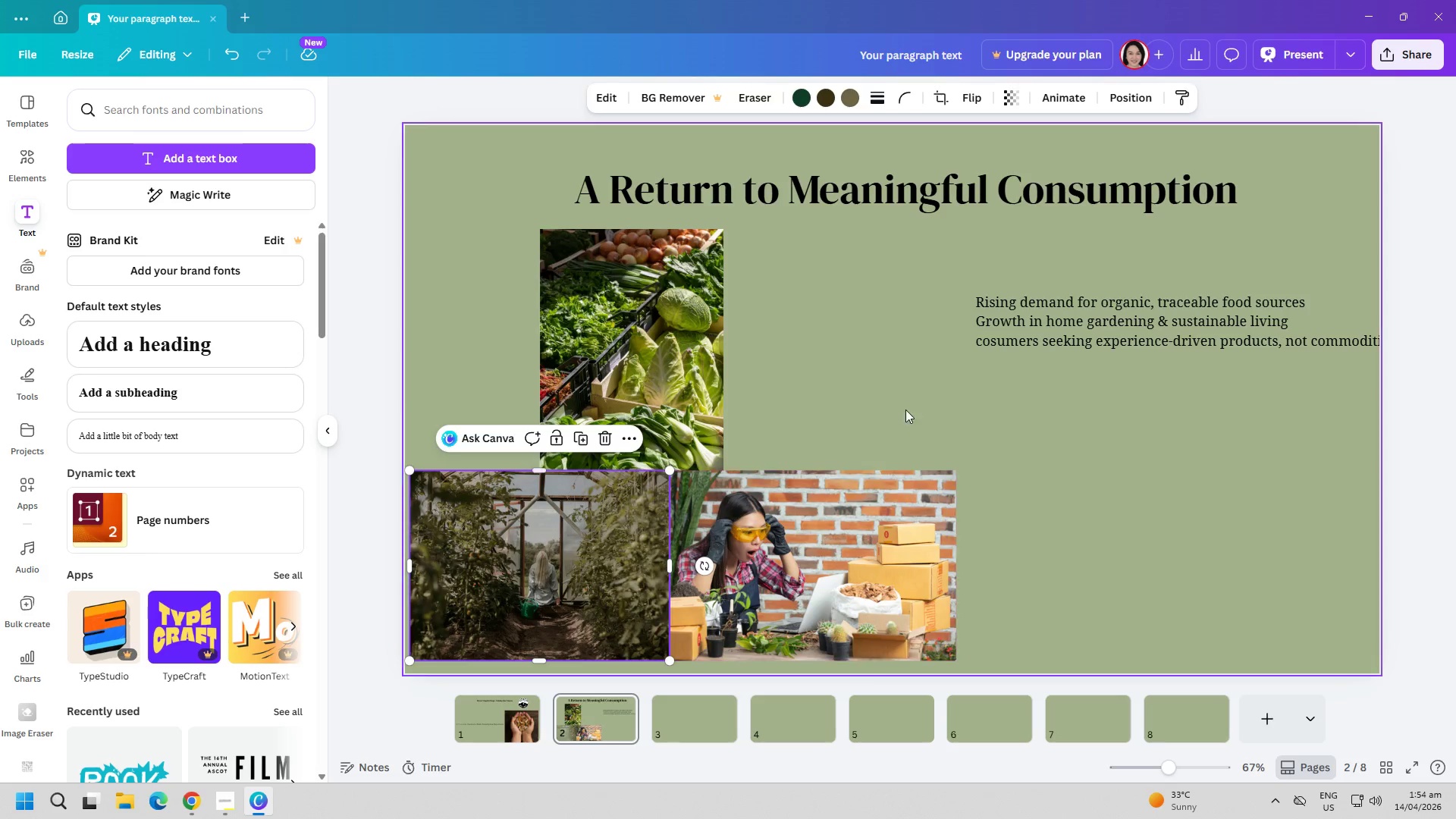 
left_click([905, 408])
 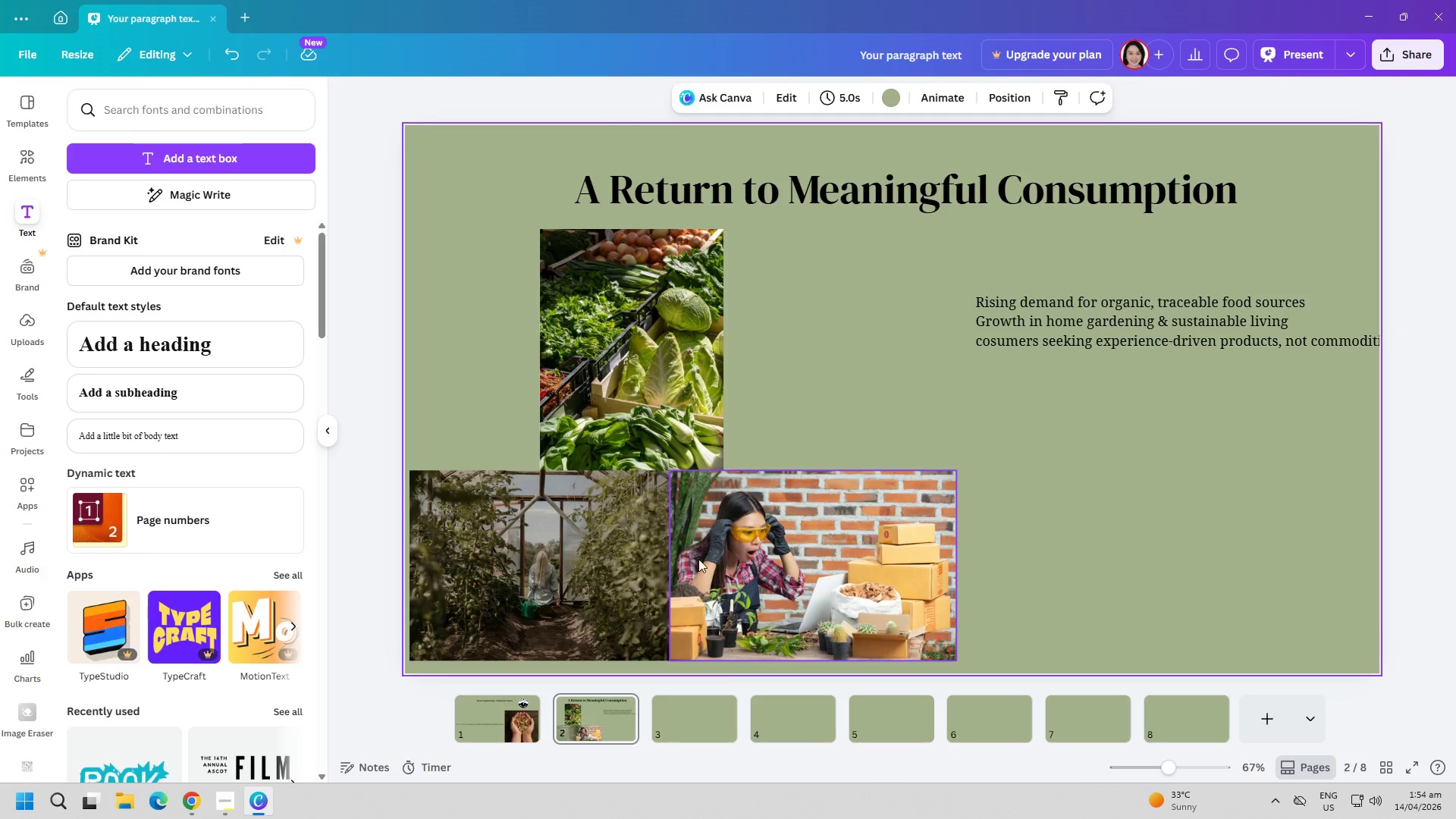 
left_click_drag(start_coordinate=[748, 564], to_coordinate=[760, 564])
 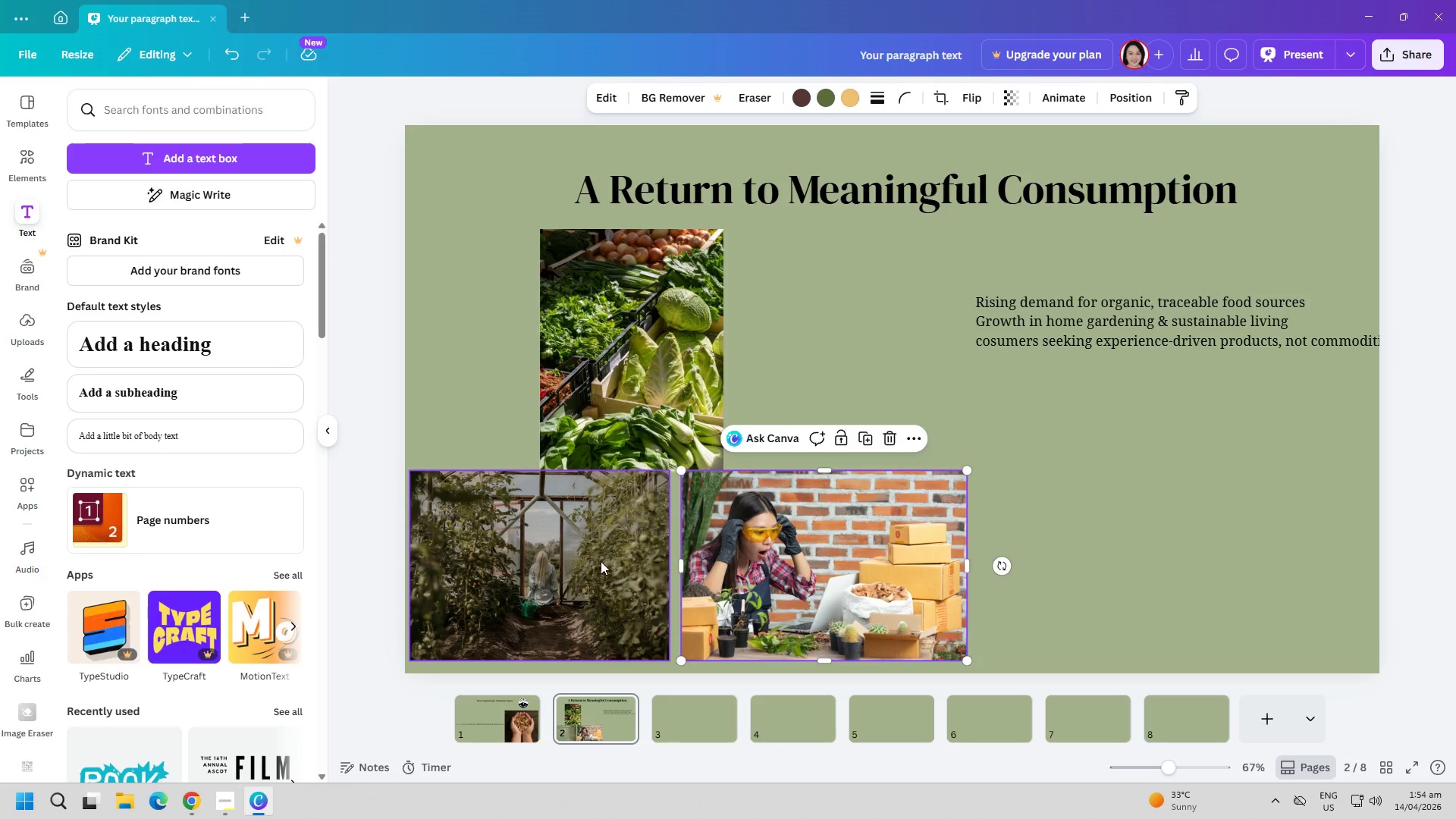 
left_click_drag(start_coordinate=[601, 561], to_coordinate=[613, 563])
 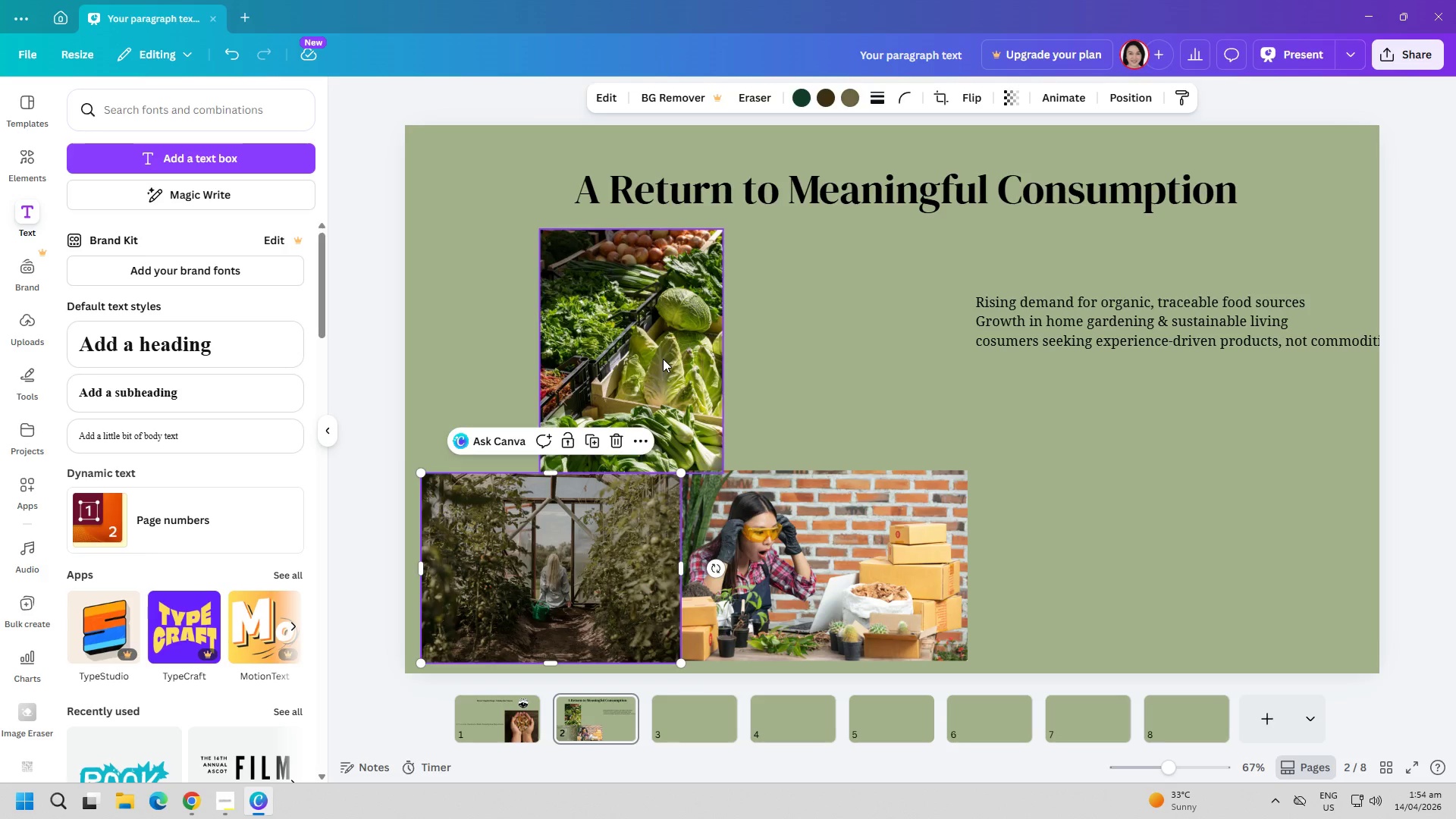 
left_click_drag(start_coordinate=[663, 359], to_coordinate=[704, 350])
 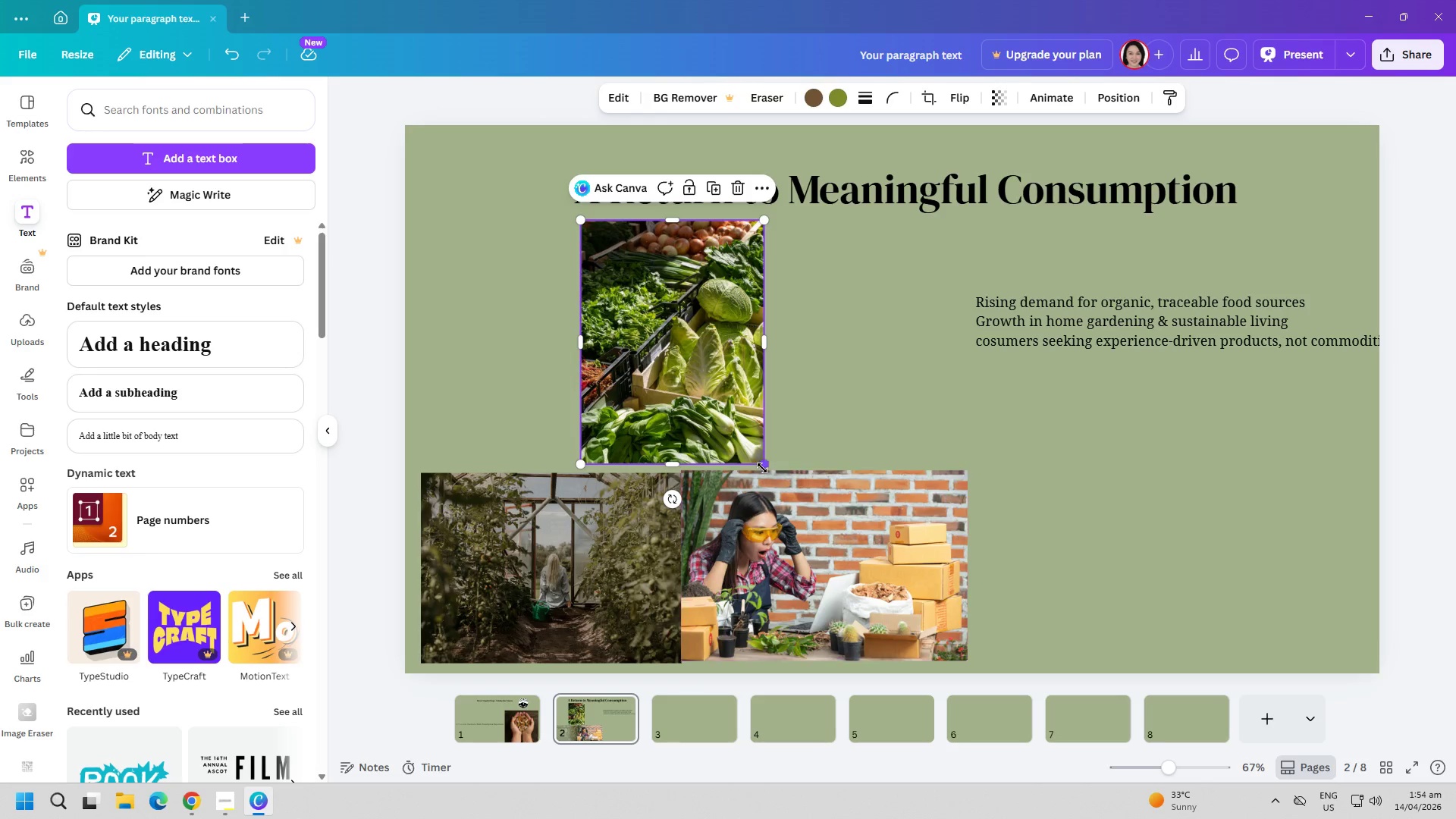 
left_click_drag(start_coordinate=[764, 464], to_coordinate=[758, 435])
 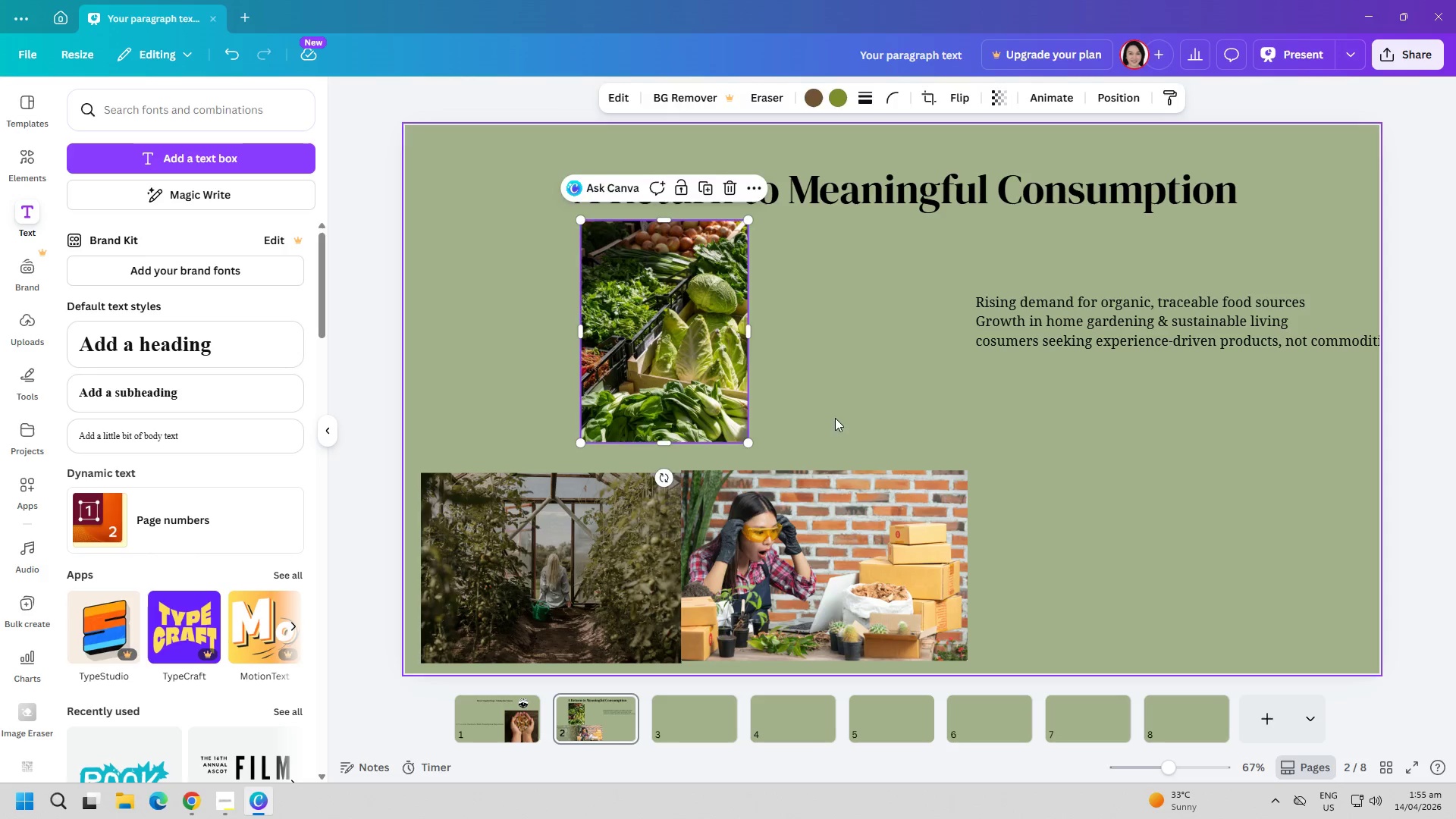 
left_click_drag(start_coordinate=[833, 418], to_coordinate=[837, 418])
 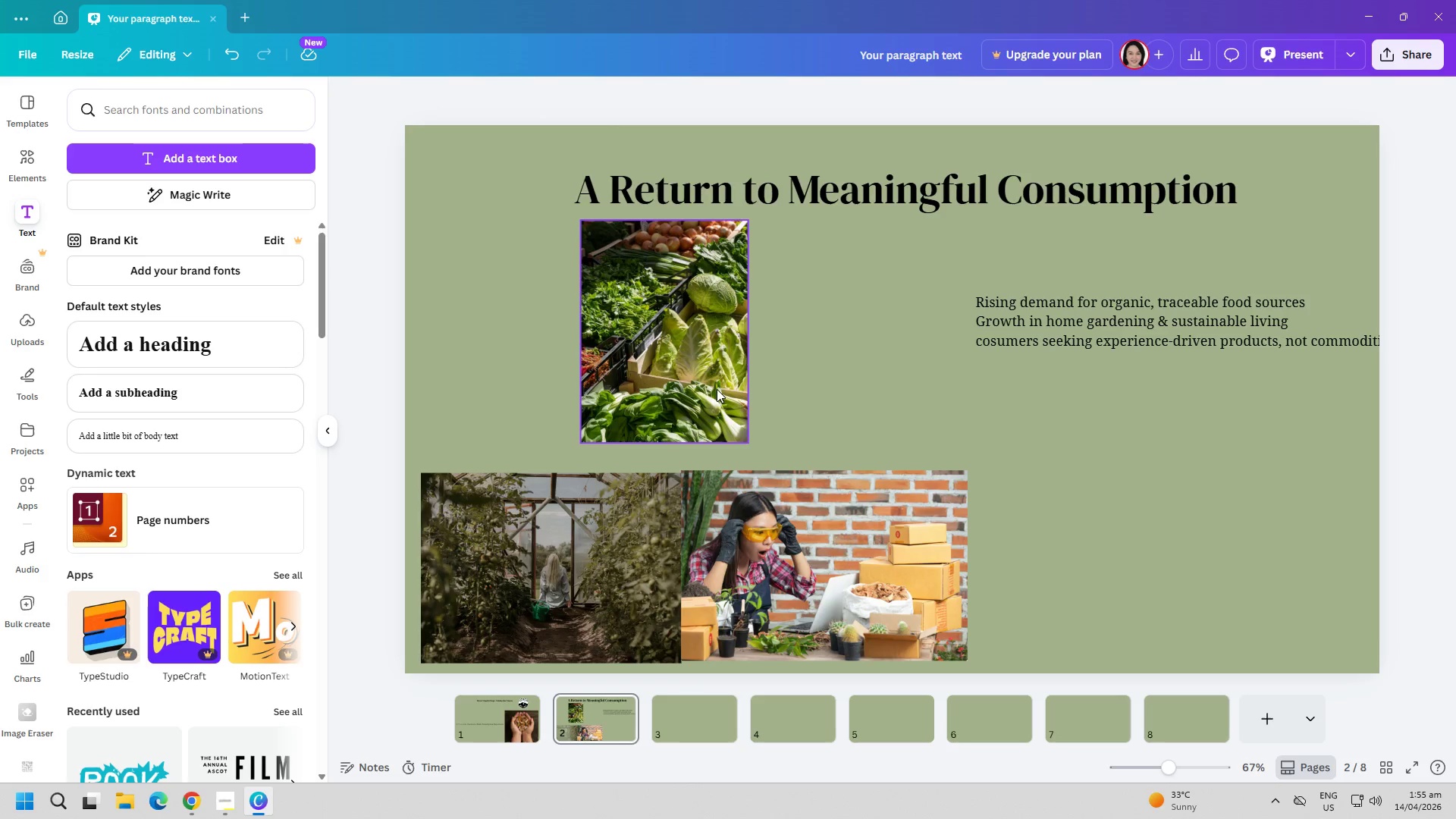 
left_click_drag(start_coordinate=[689, 379], to_coordinate=[1147, 556])
 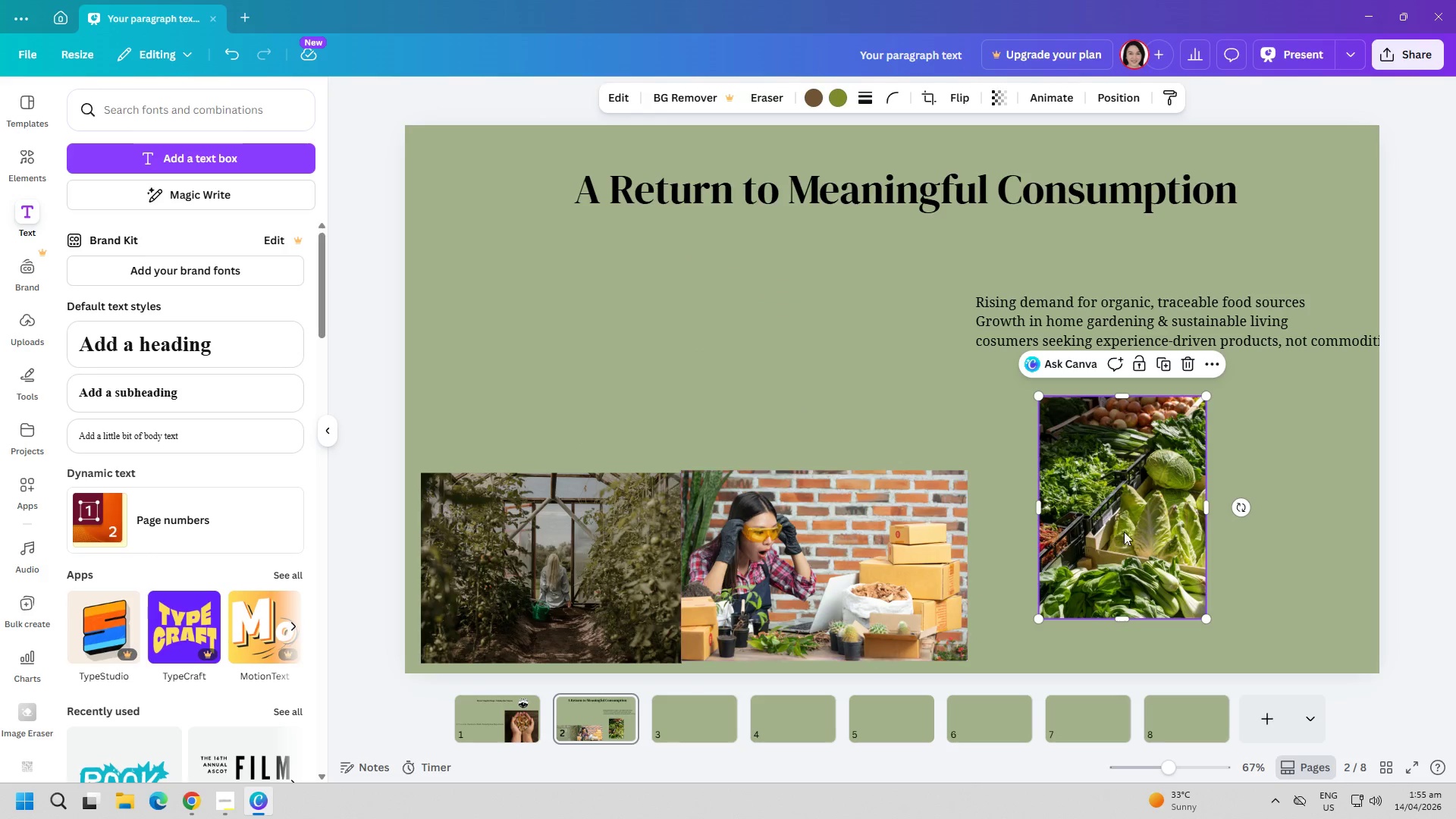 
left_click_drag(start_coordinate=[1124, 532], to_coordinate=[1121, 556])
 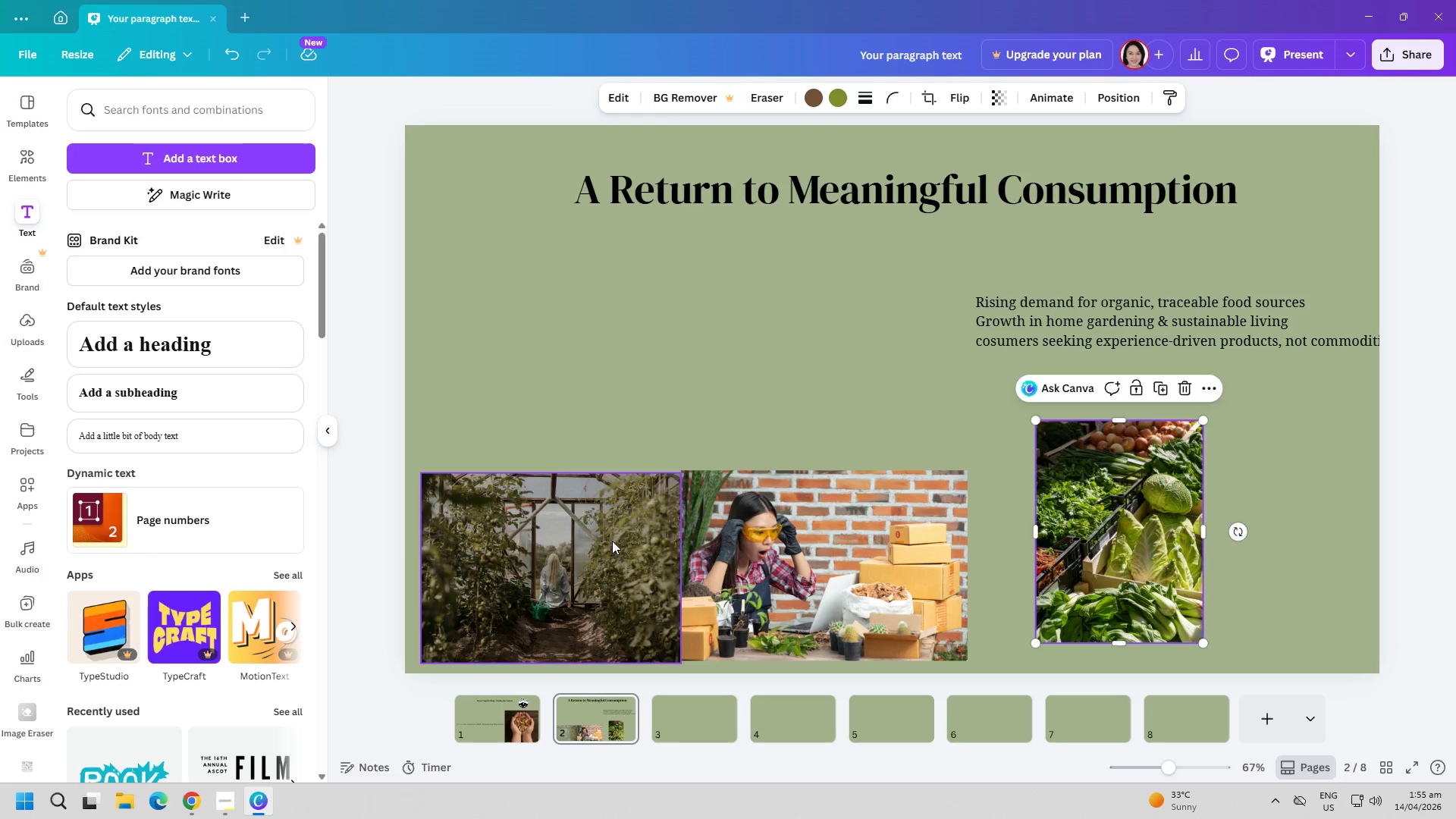 
left_click_drag(start_coordinate=[610, 541], to_coordinate=[598, 488])
 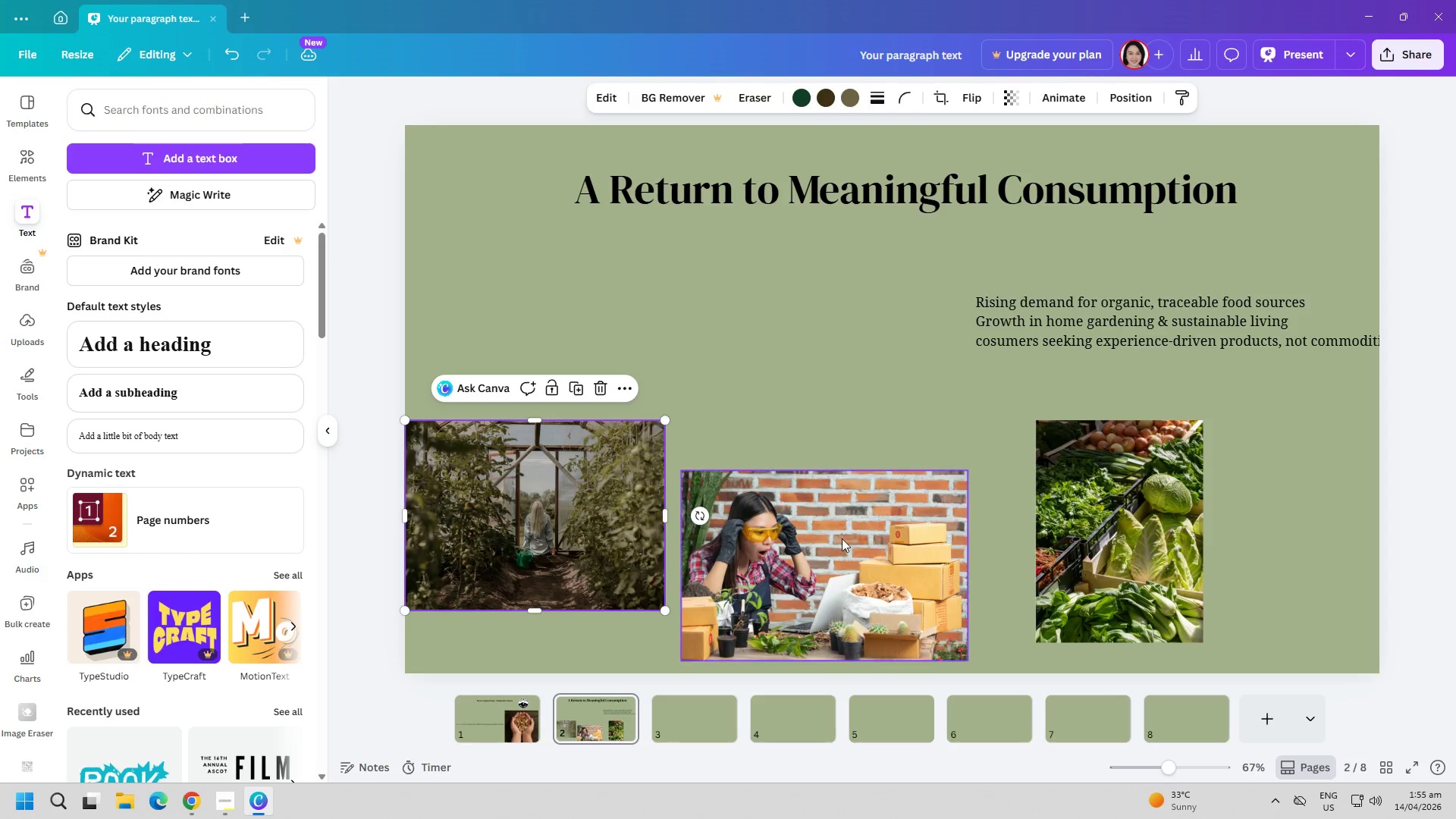 
left_click_drag(start_coordinate=[844, 538], to_coordinate=[830, 490])
 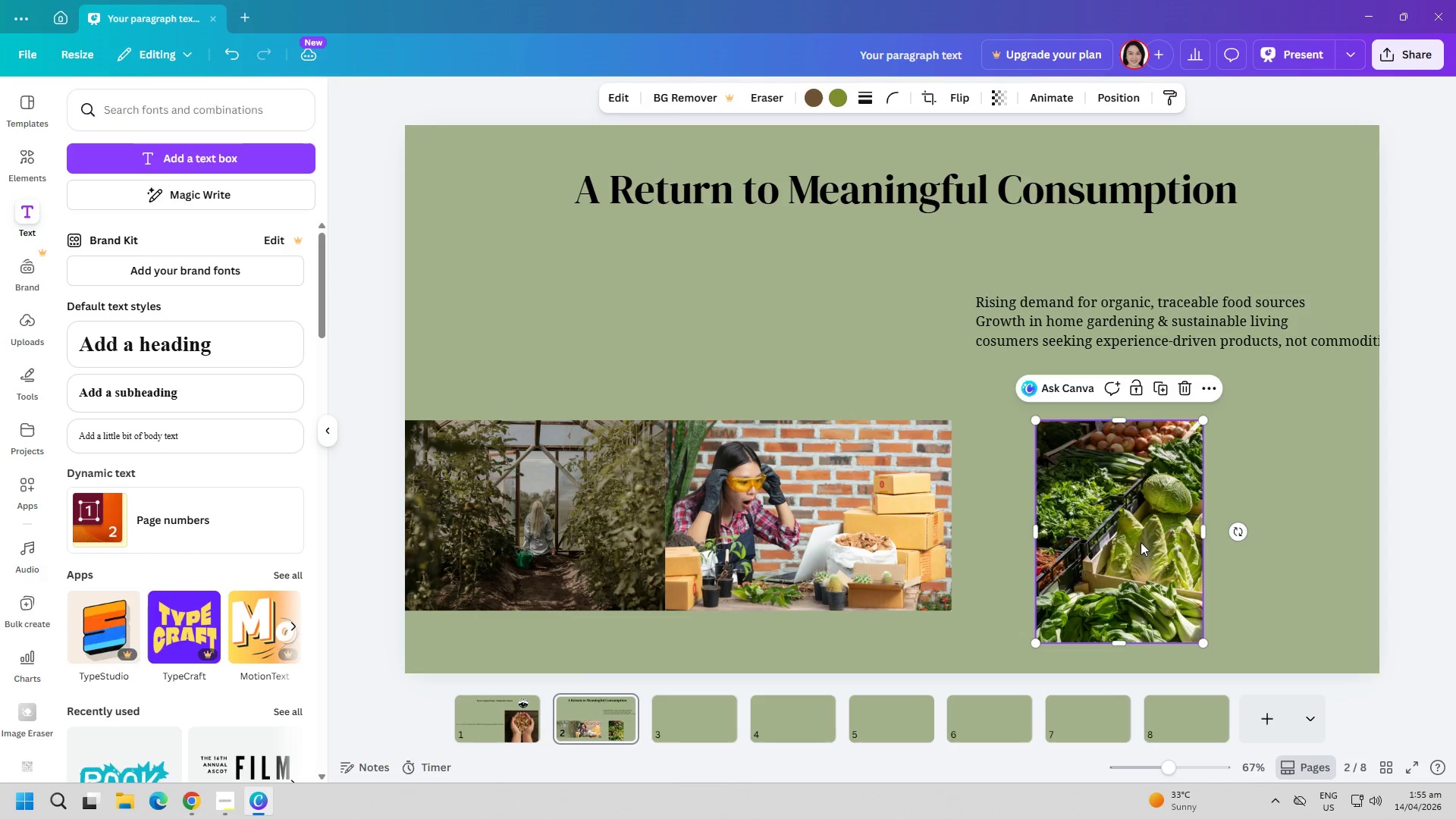 
left_click([1141, 542])
 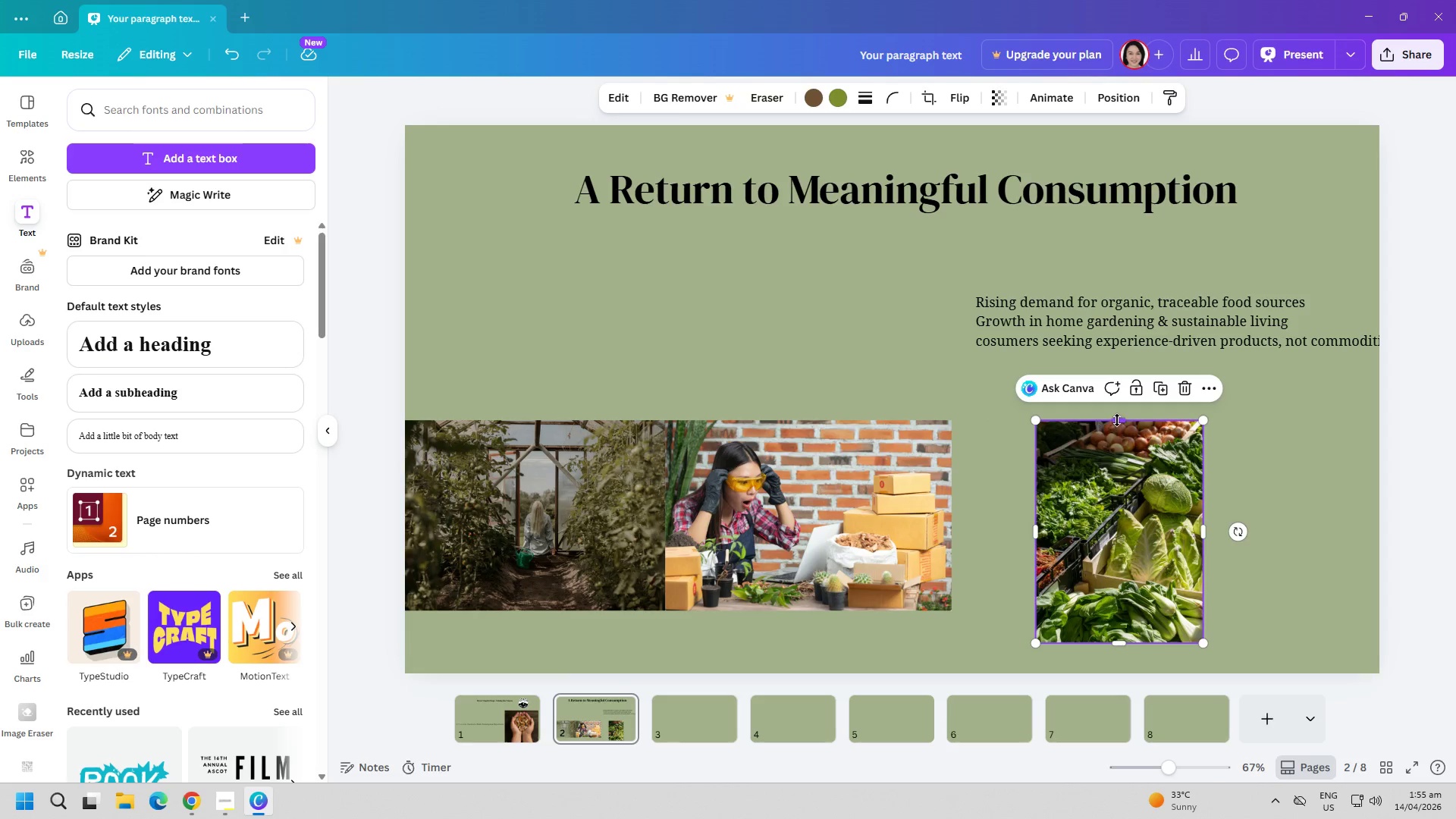 
left_click_drag(start_coordinate=[1117, 420], to_coordinate=[1120, 445])
 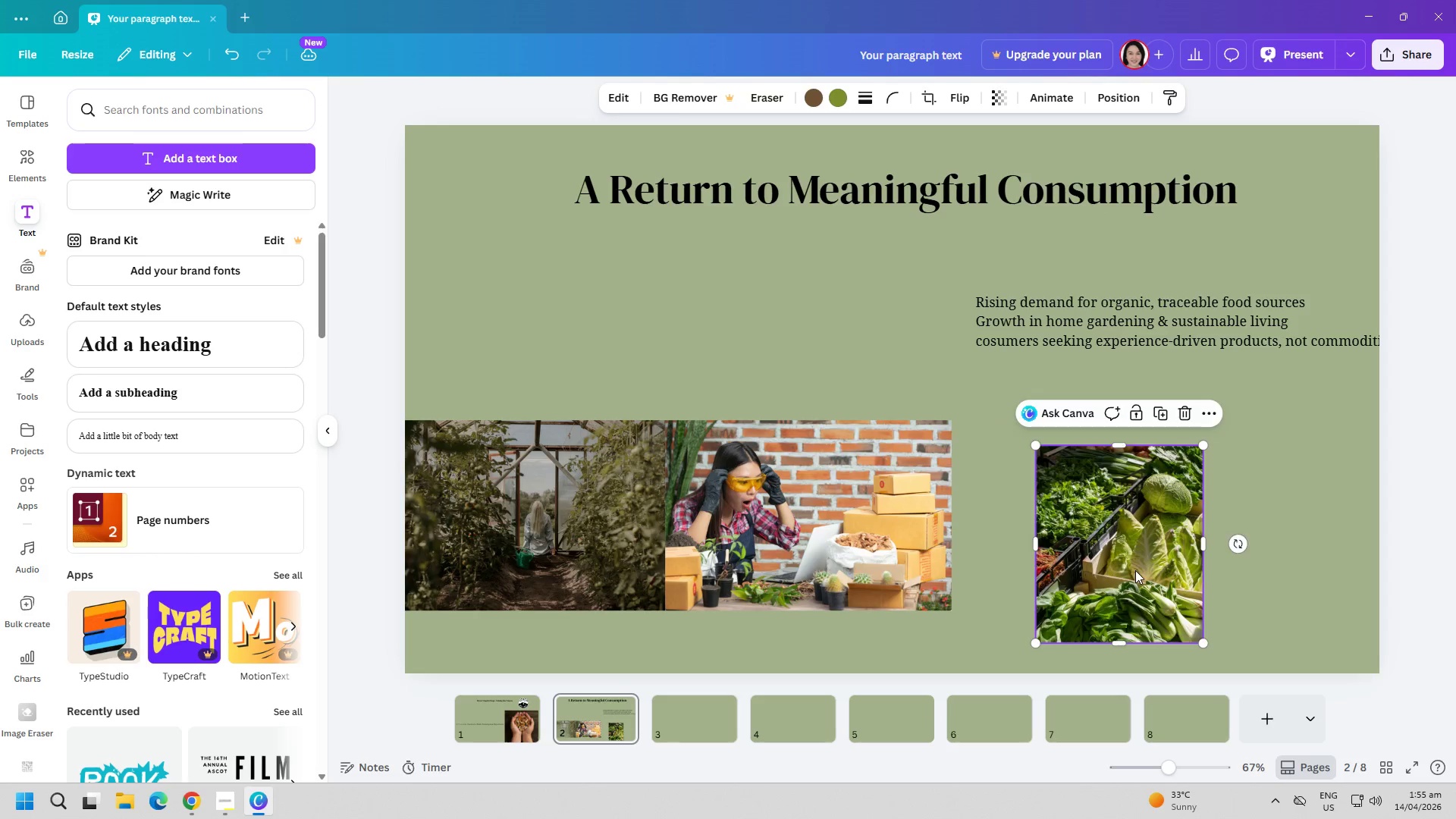 
left_click_drag(start_coordinate=[1135, 570], to_coordinate=[677, 350])
 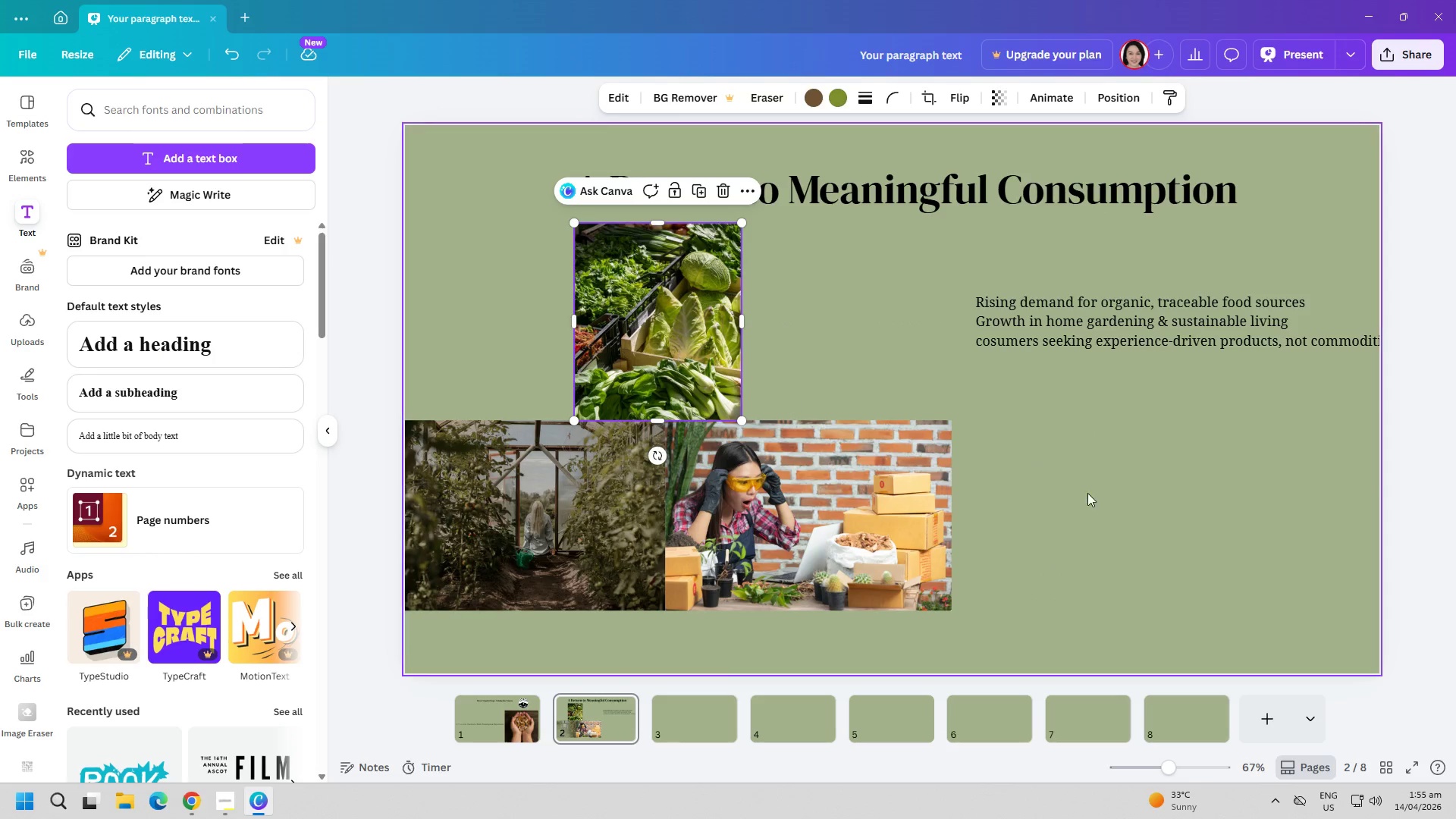 
left_click([1172, 522])
 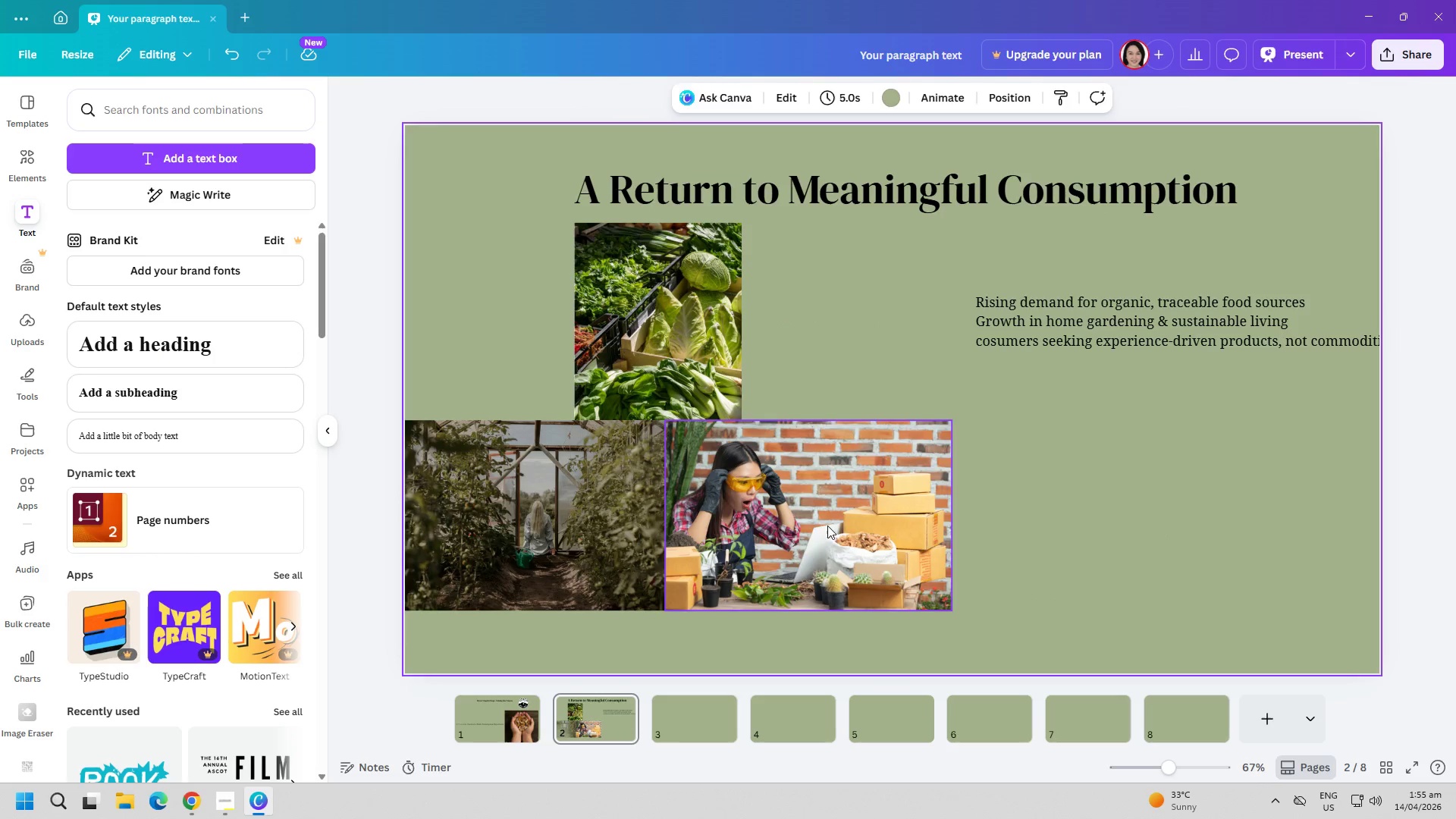 
left_click_drag(start_coordinate=[812, 519], to_coordinate=[846, 544])
 